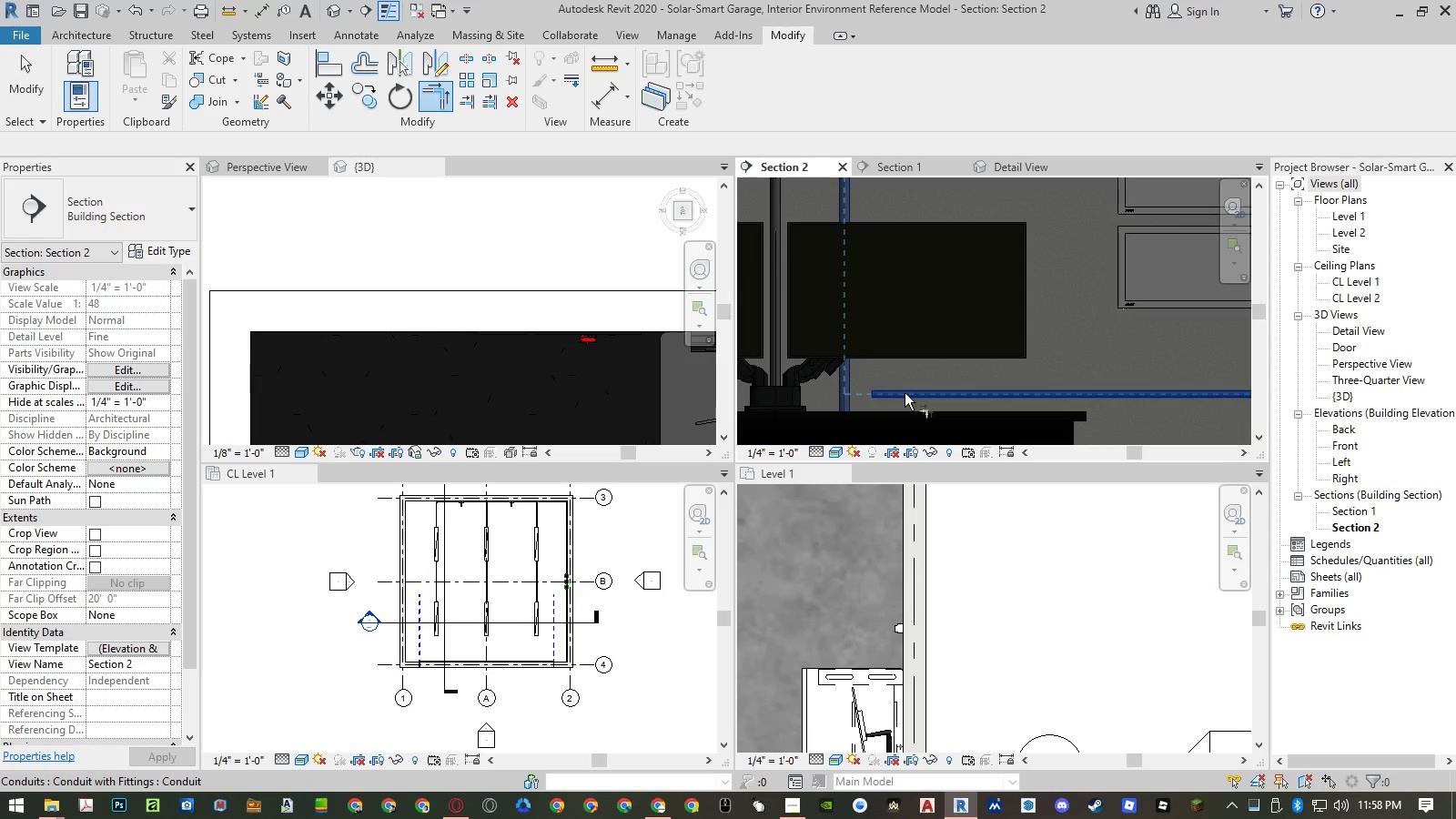 
left_click([905, 393])
 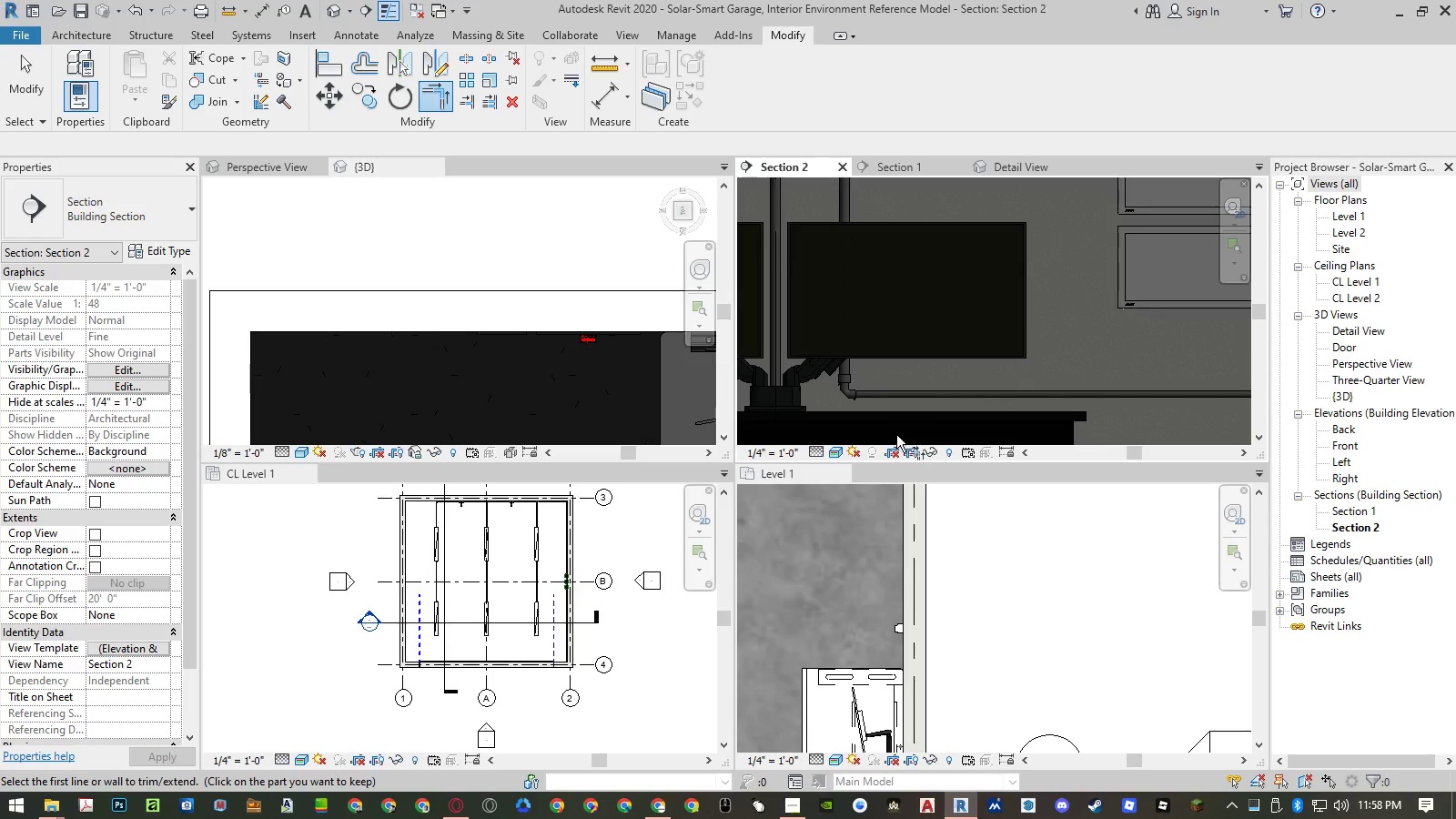 
key(Escape)
 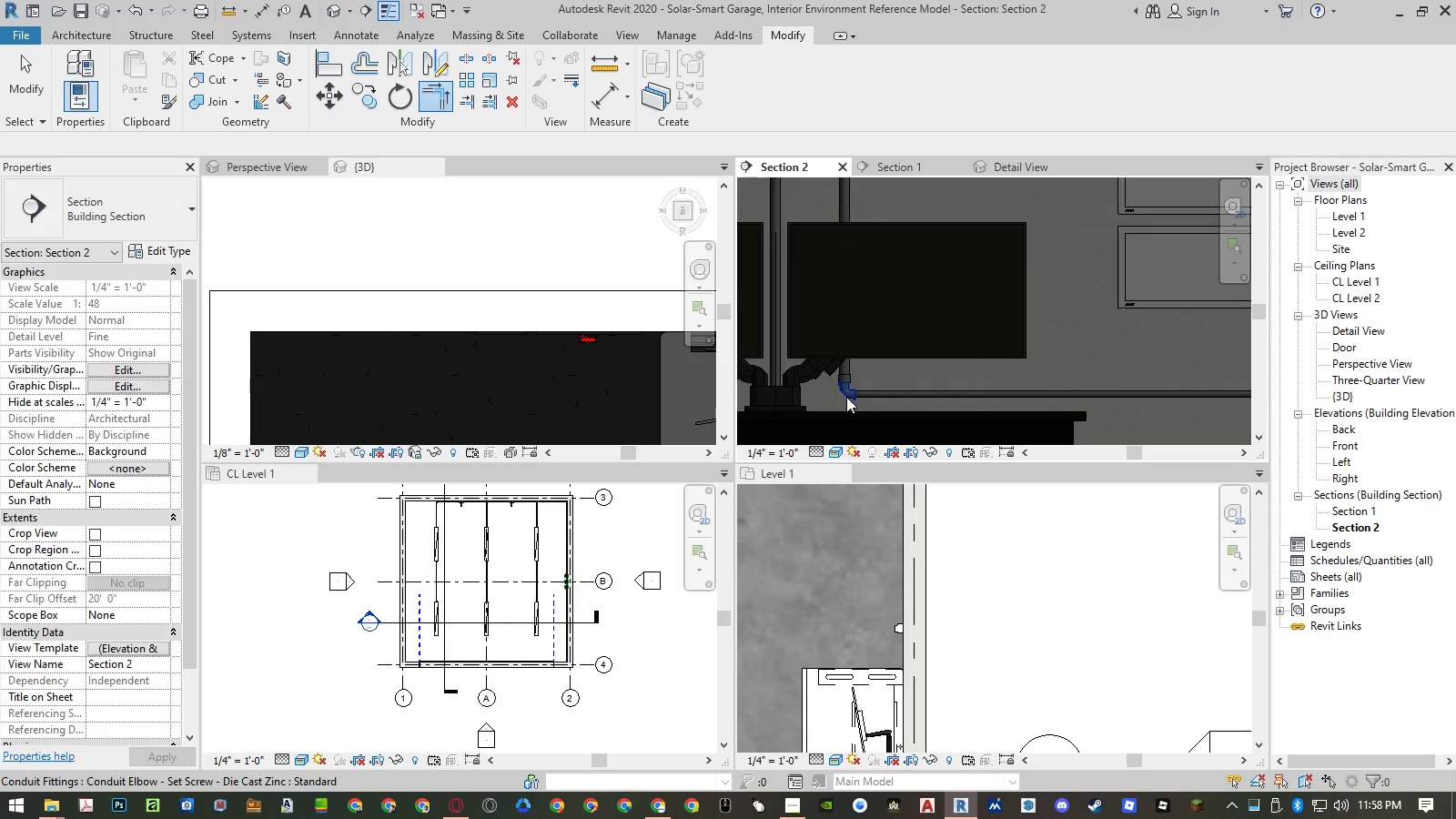 
scroll: coordinate [846, 396], scroll_direction: up, amount: 7.0
 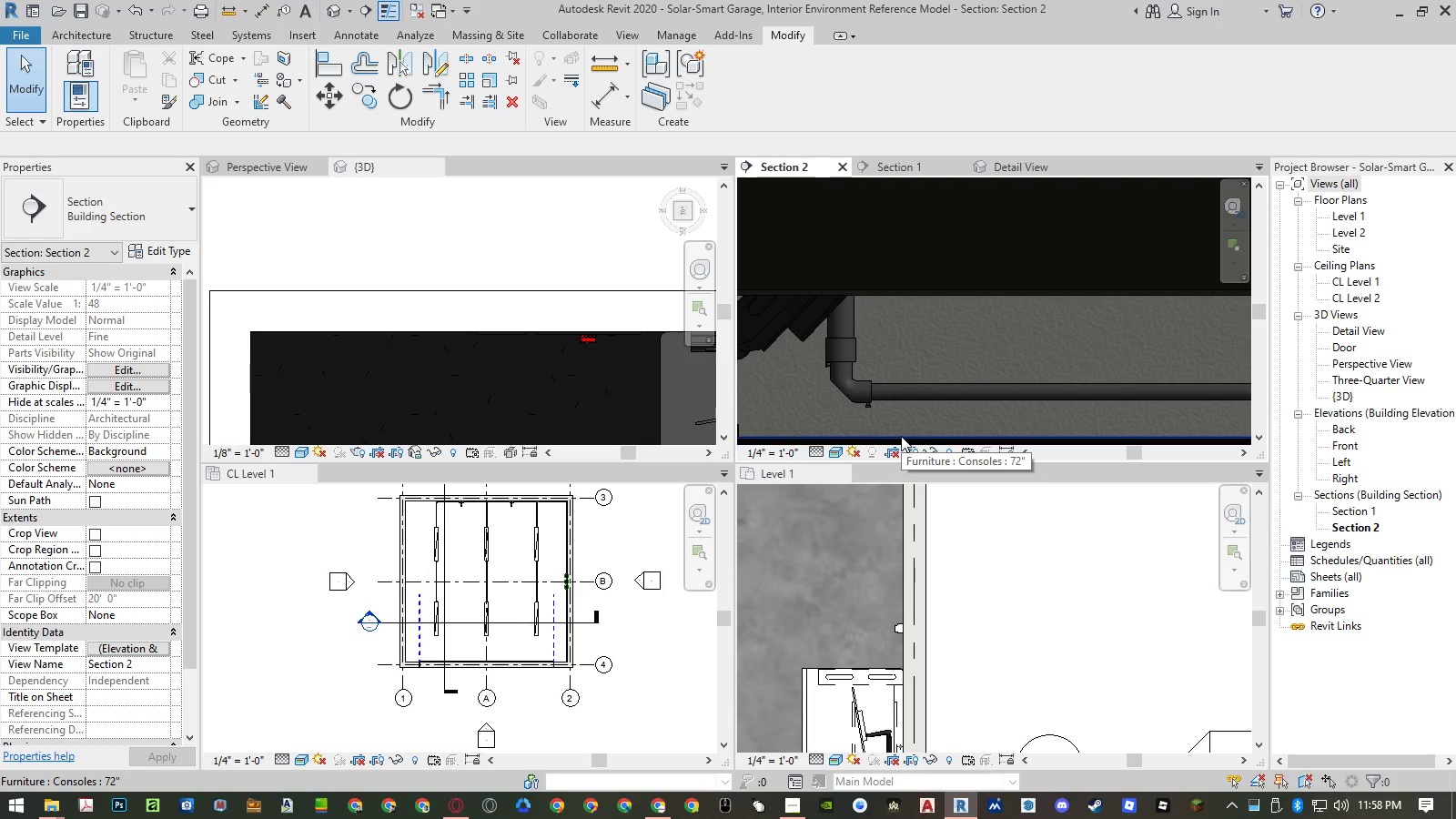 
key(Escape)
 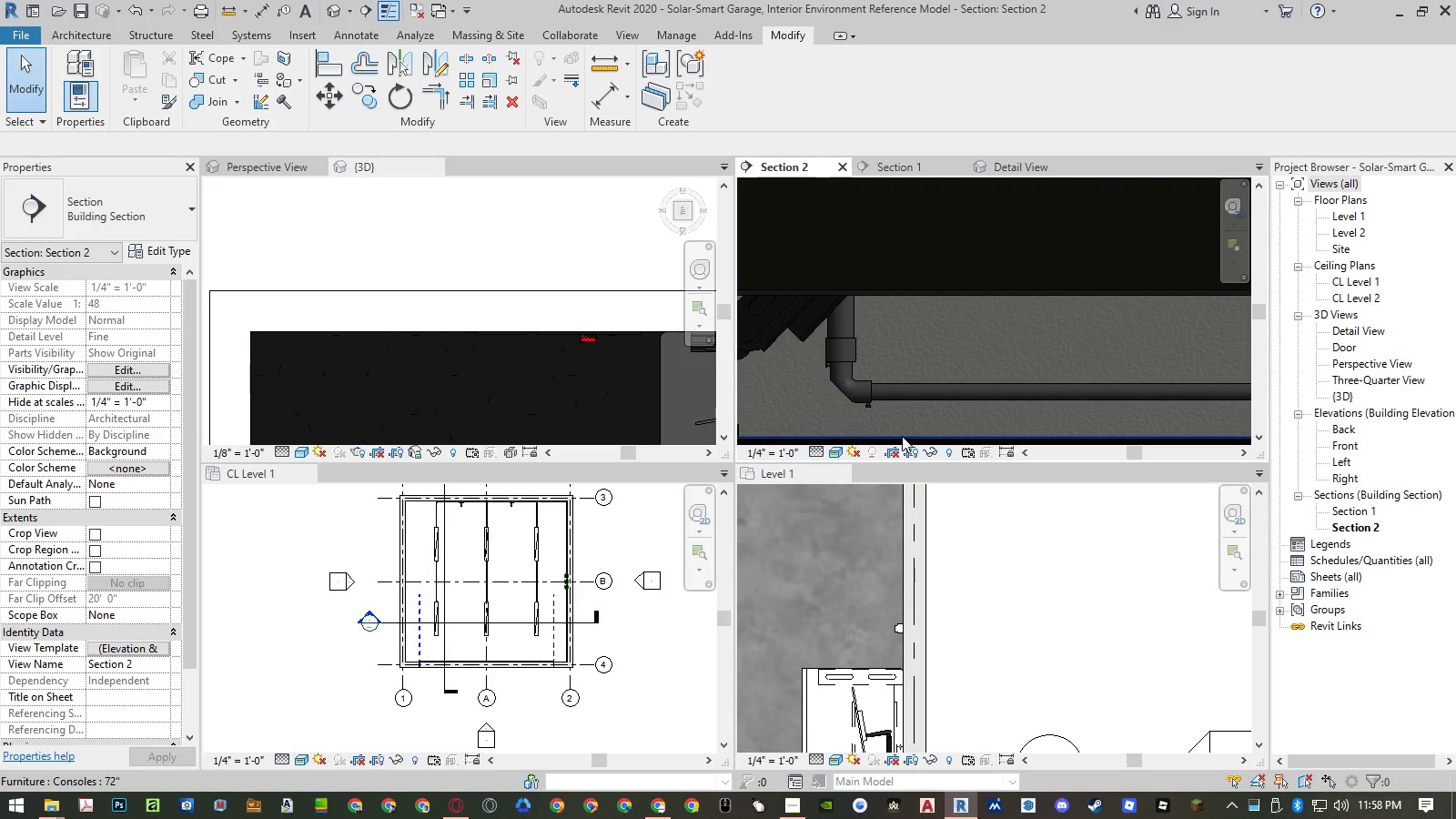 
key(Escape)
 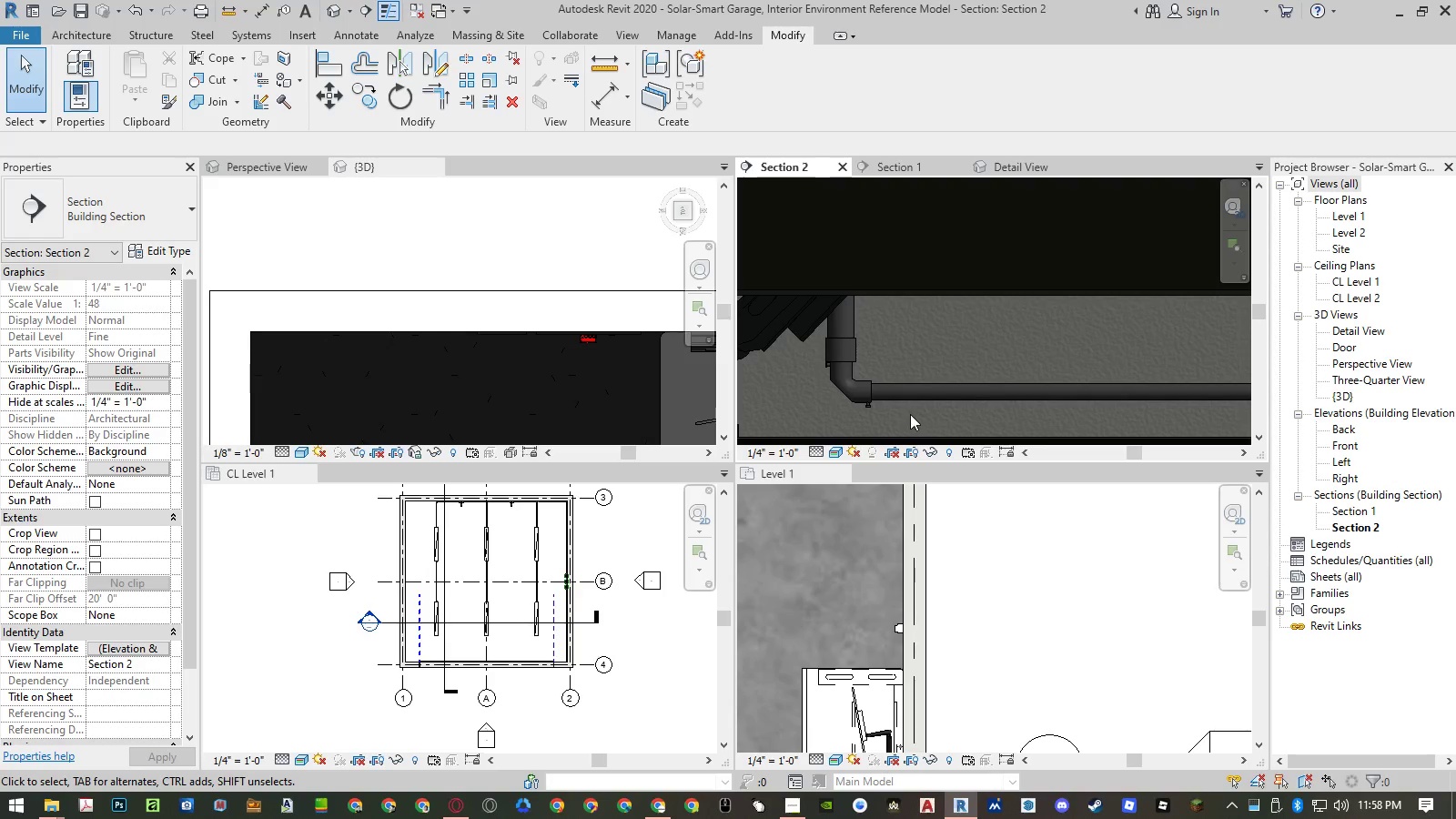 
scroll: coordinate [913, 412], scroll_direction: down, amount: 9.0
 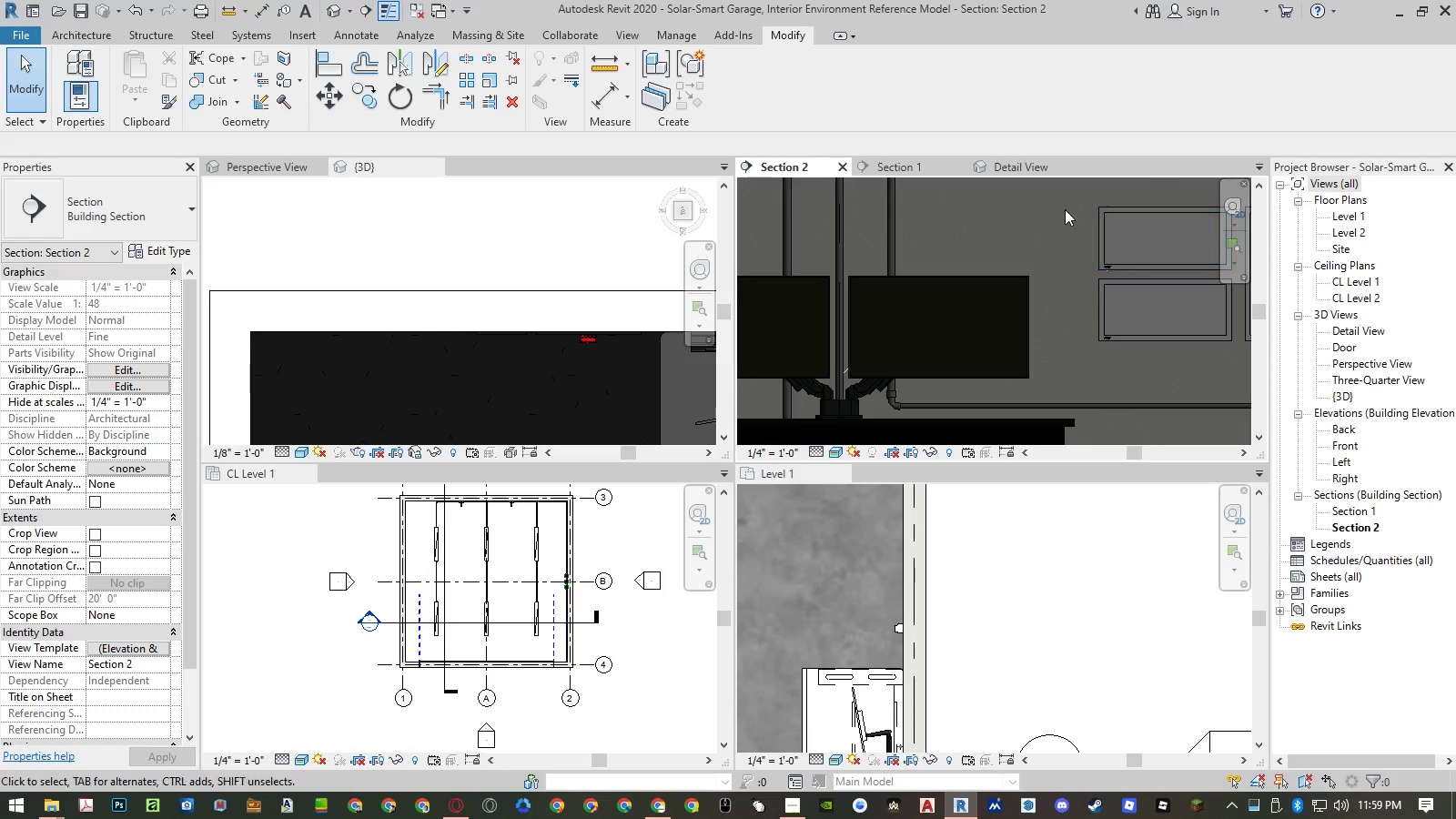 
left_click([1015, 171])
 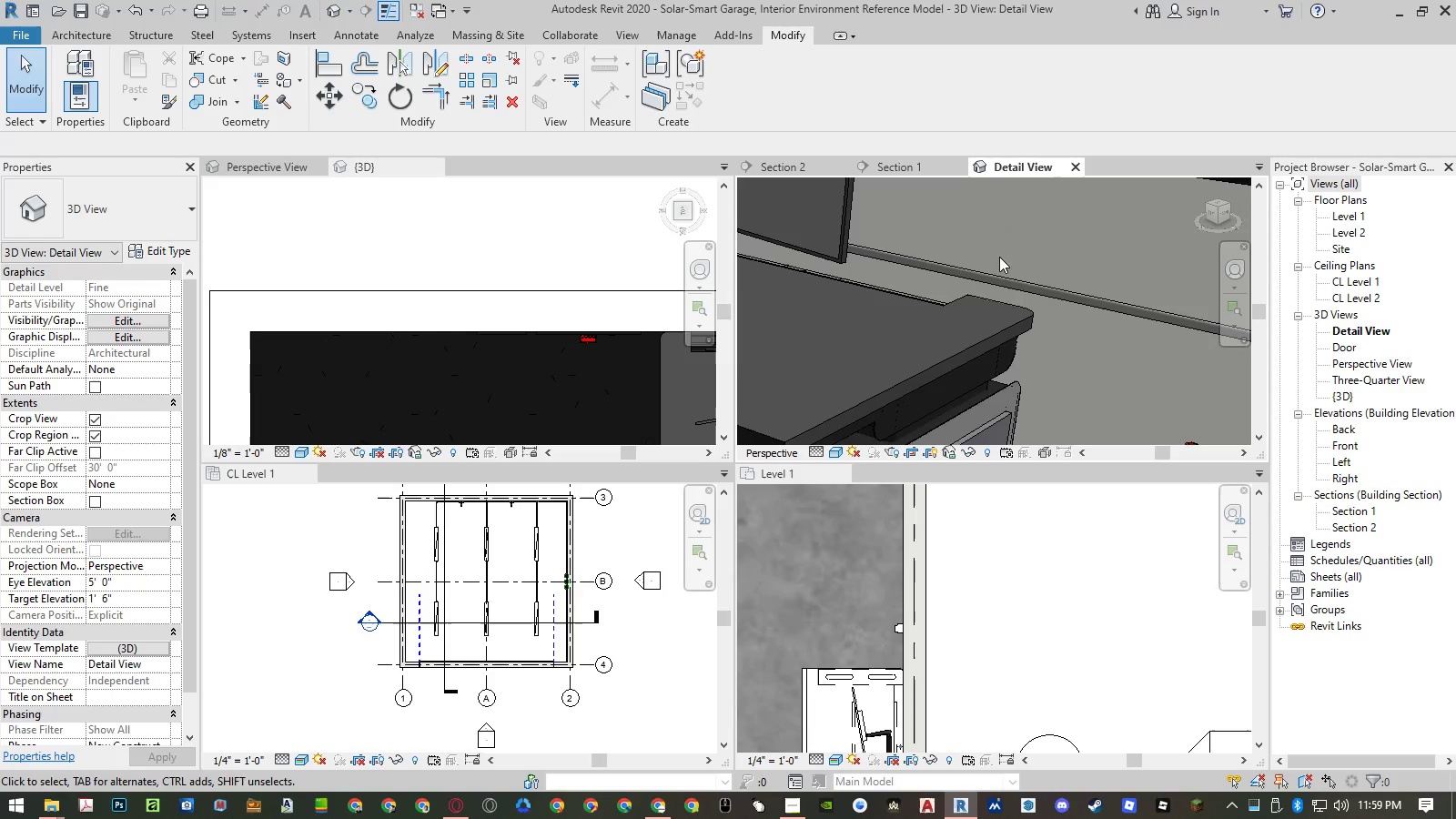 
scroll: coordinate [1077, 379], scroll_direction: down, amount: 9.0
 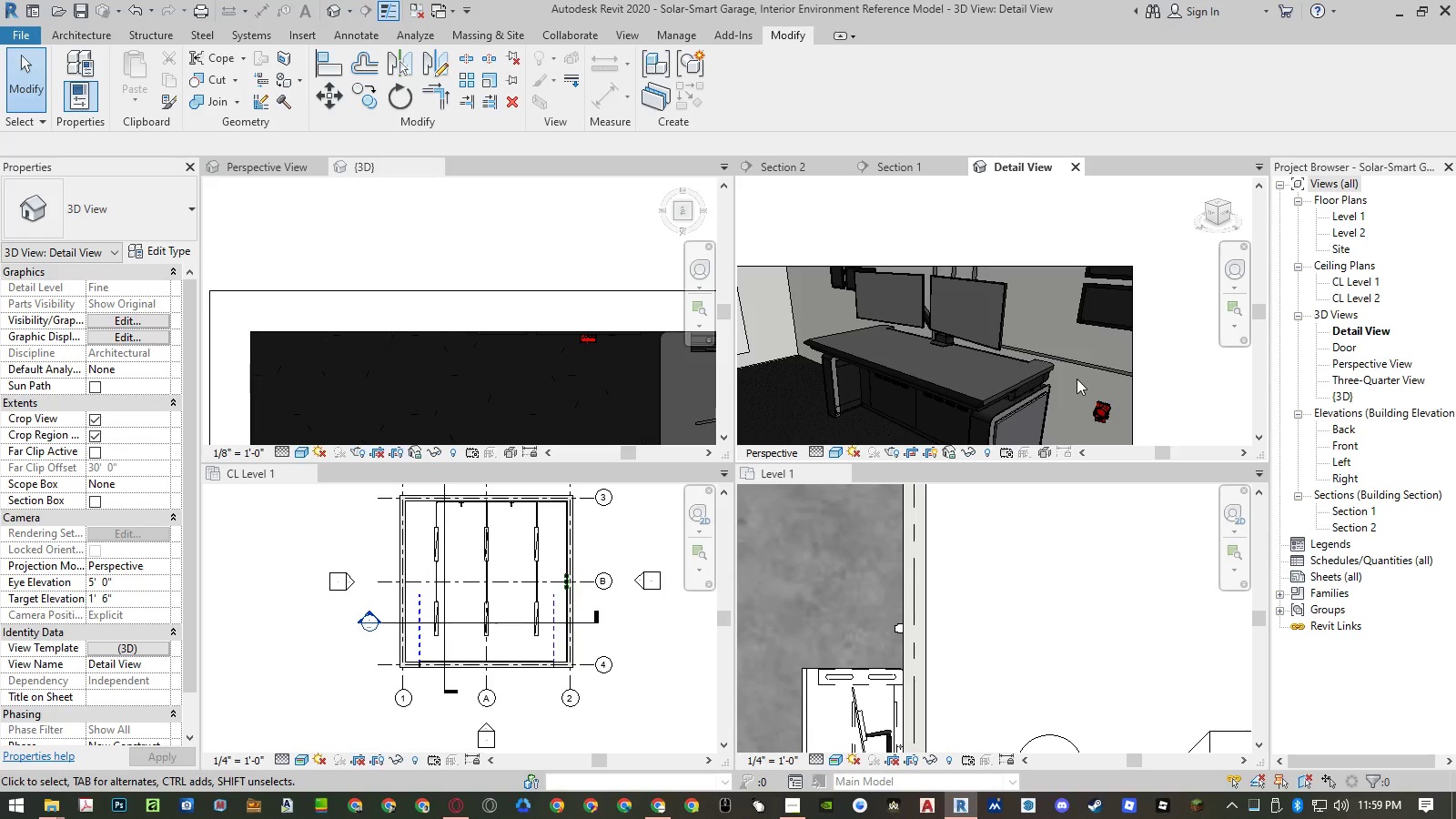 
left_click([895, 168])
 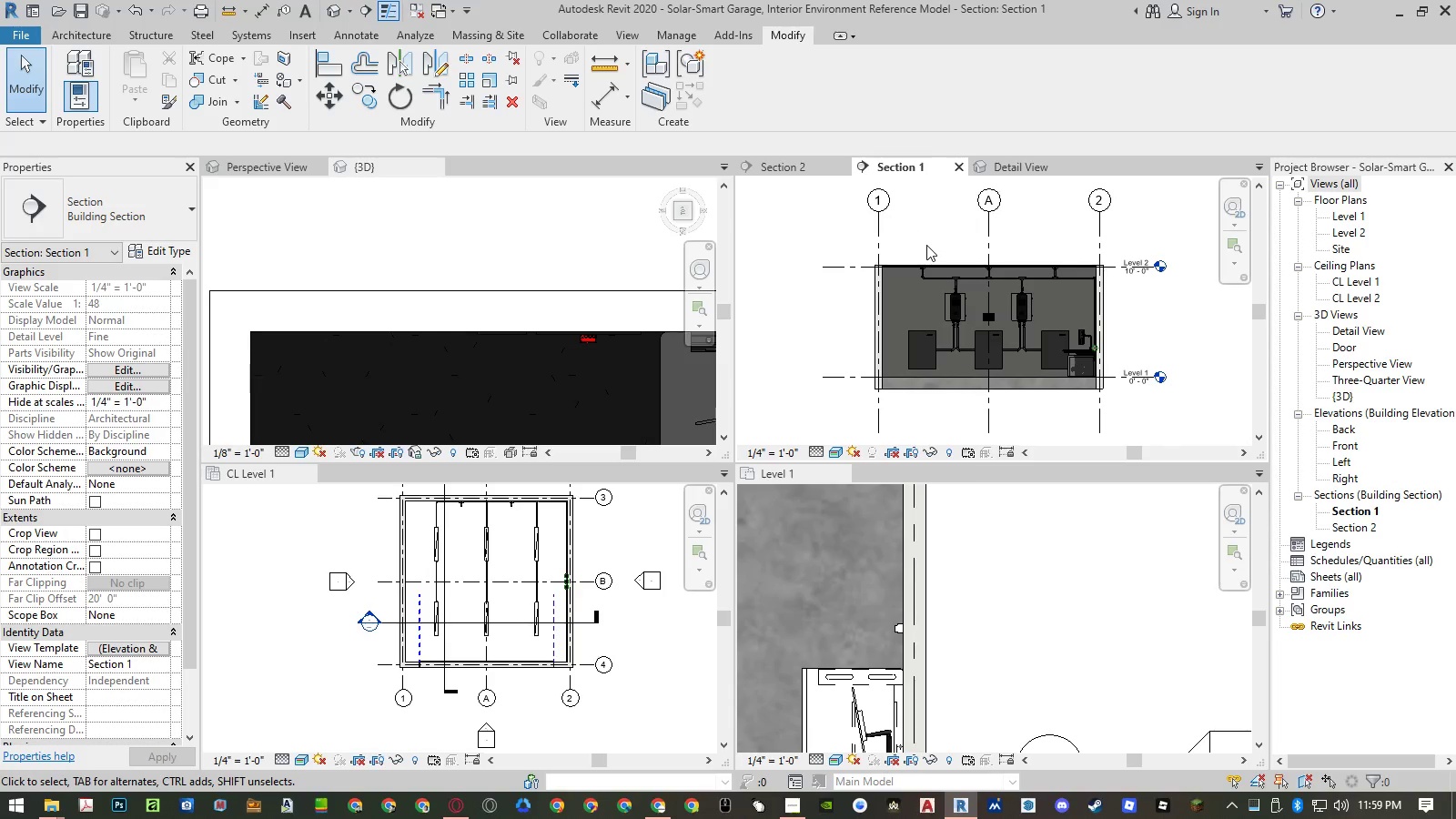 
left_click([822, 169])
 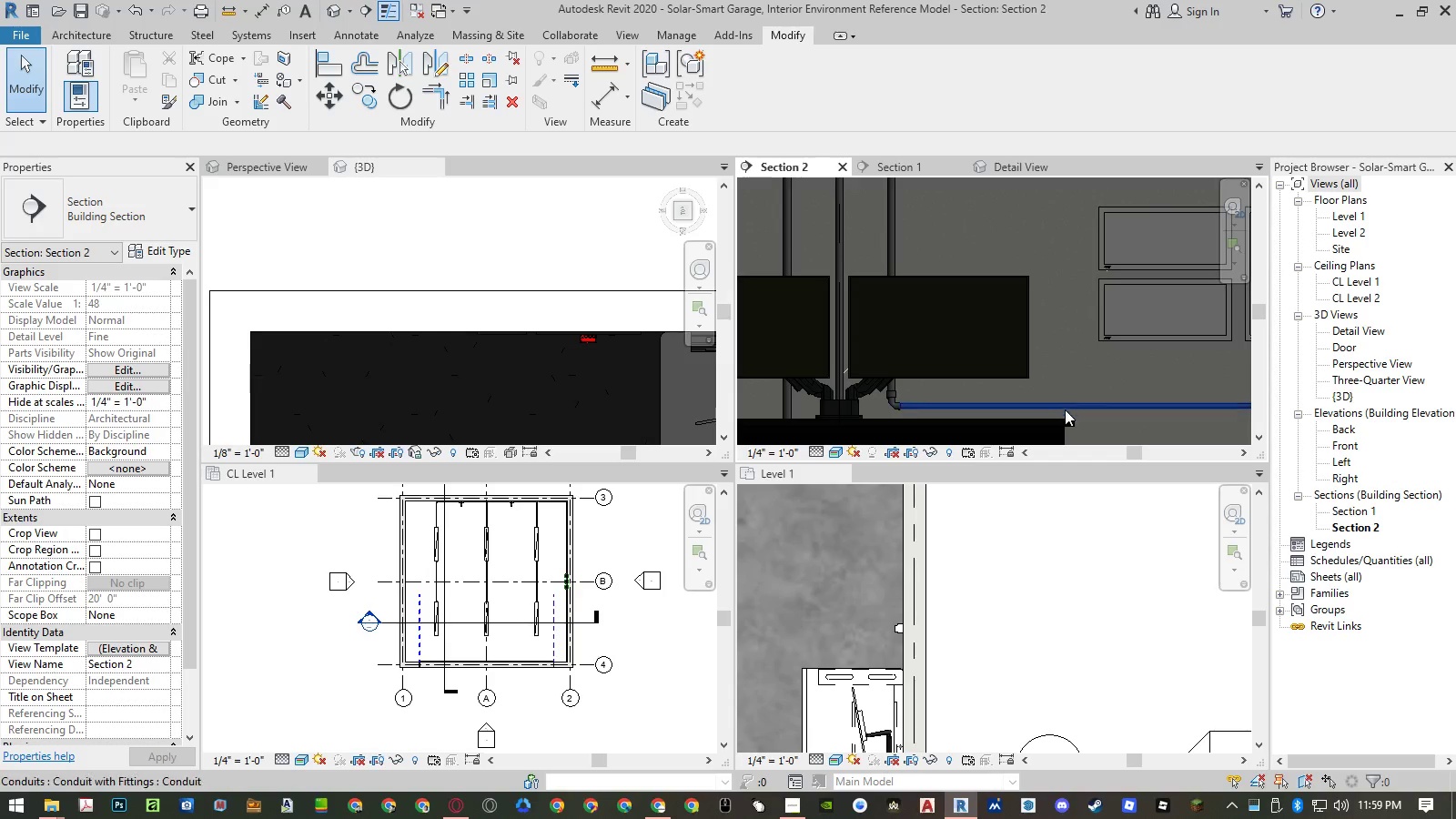 
left_click([1065, 410])
 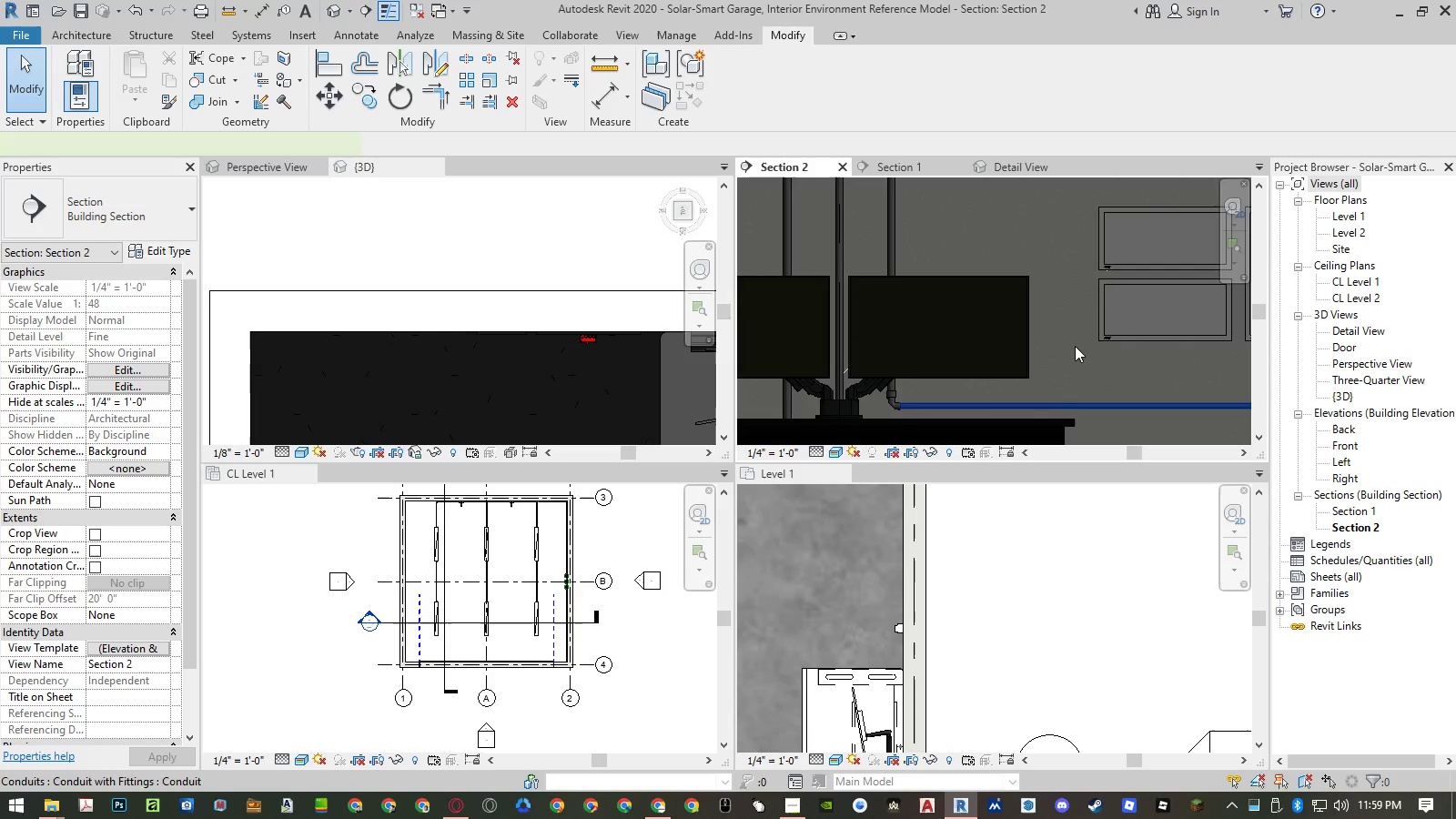 
key(M)
 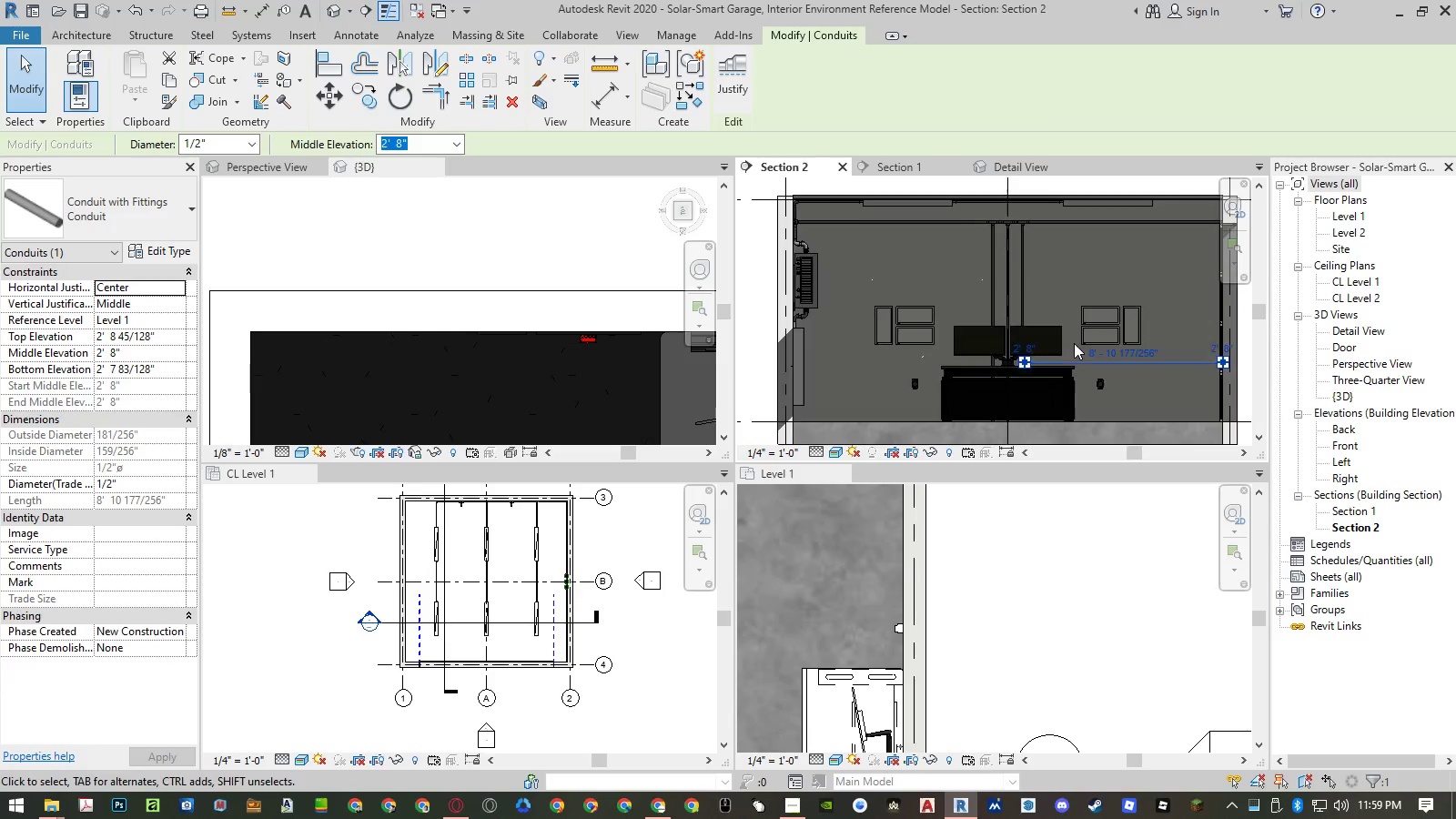 
scroll: coordinate [1075, 346], scroll_direction: down, amount: 9.0
 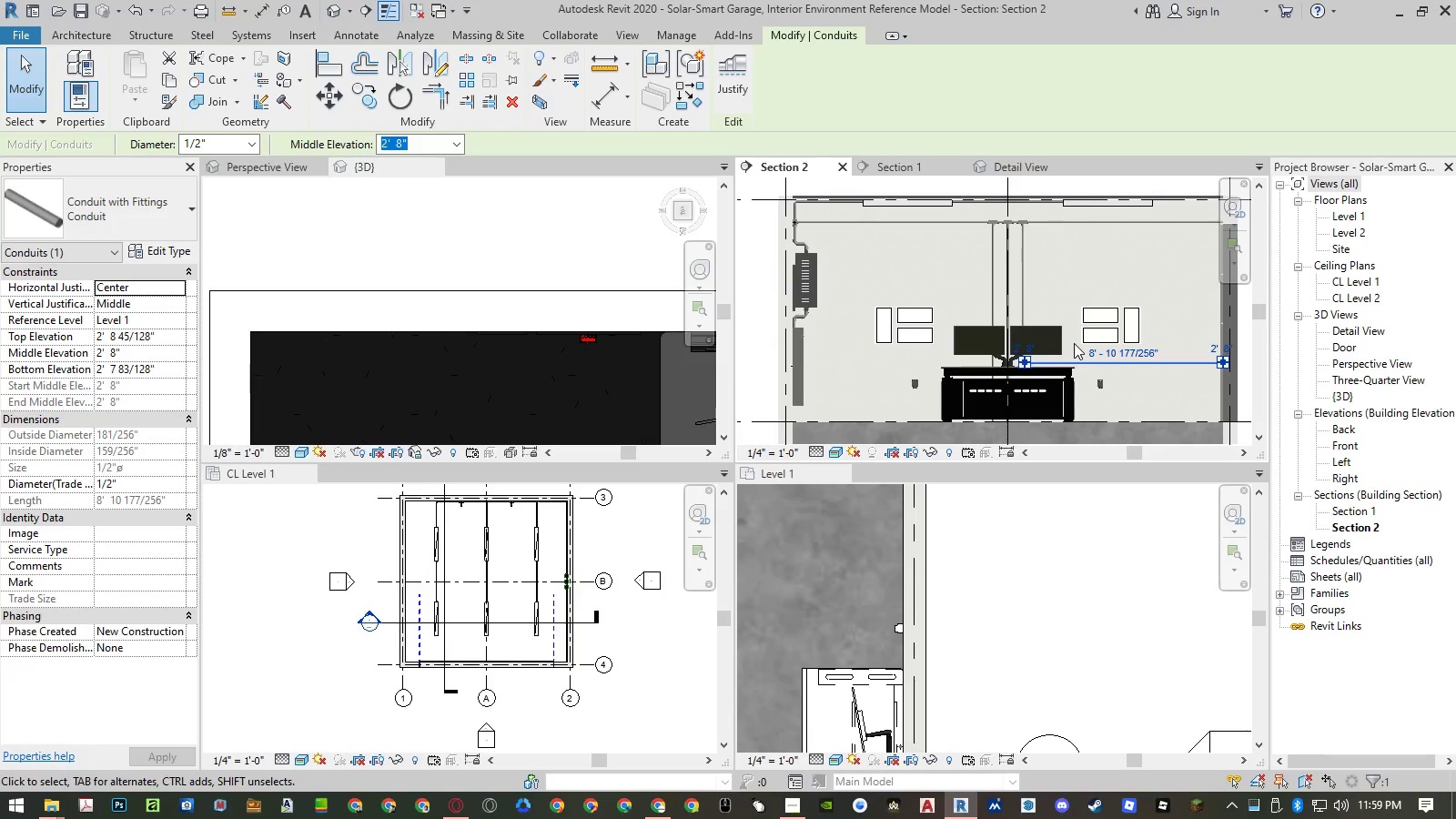 
key(M)
 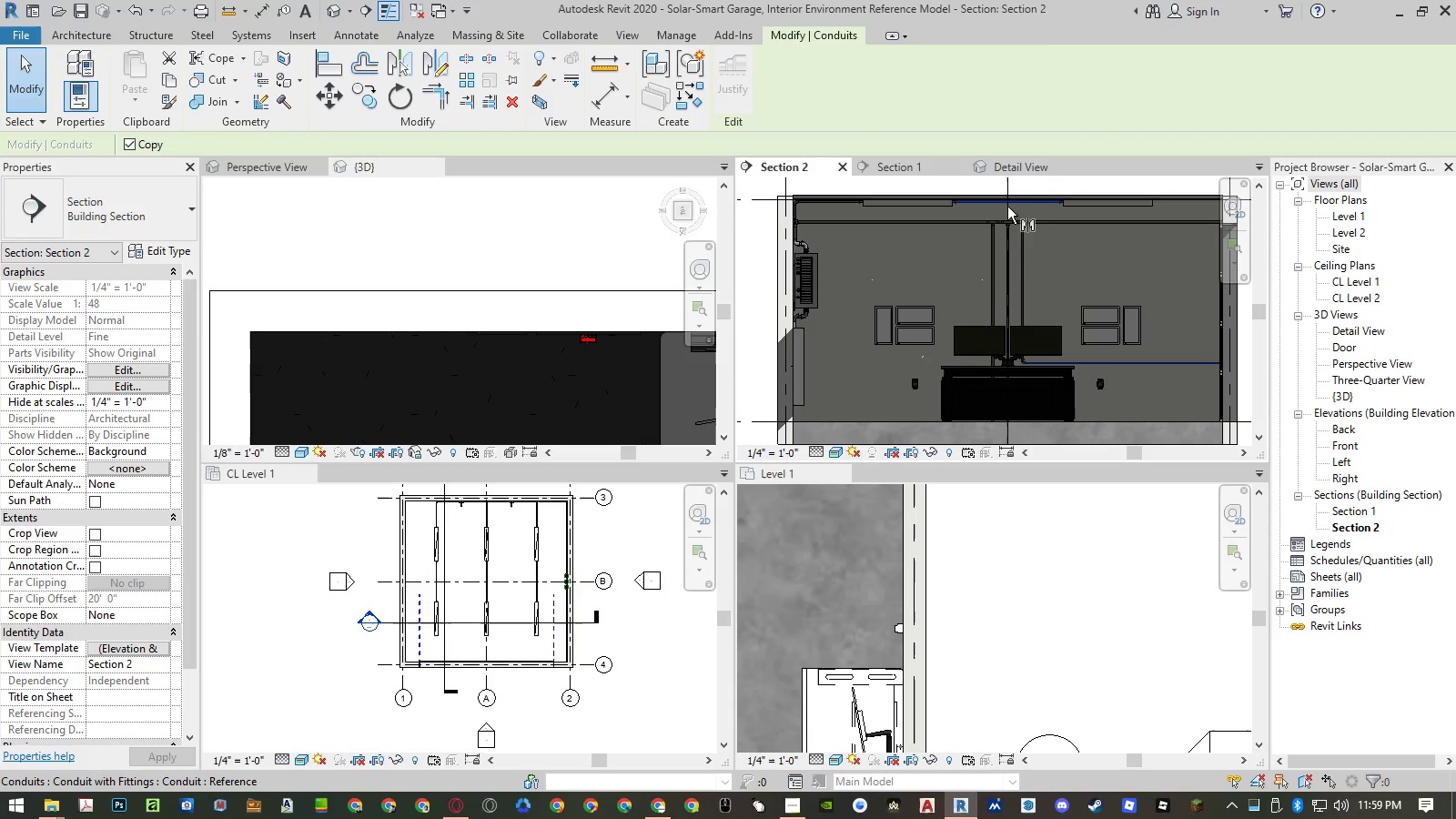 
scroll: coordinate [991, 399], scroll_direction: down, amount: 5.0
 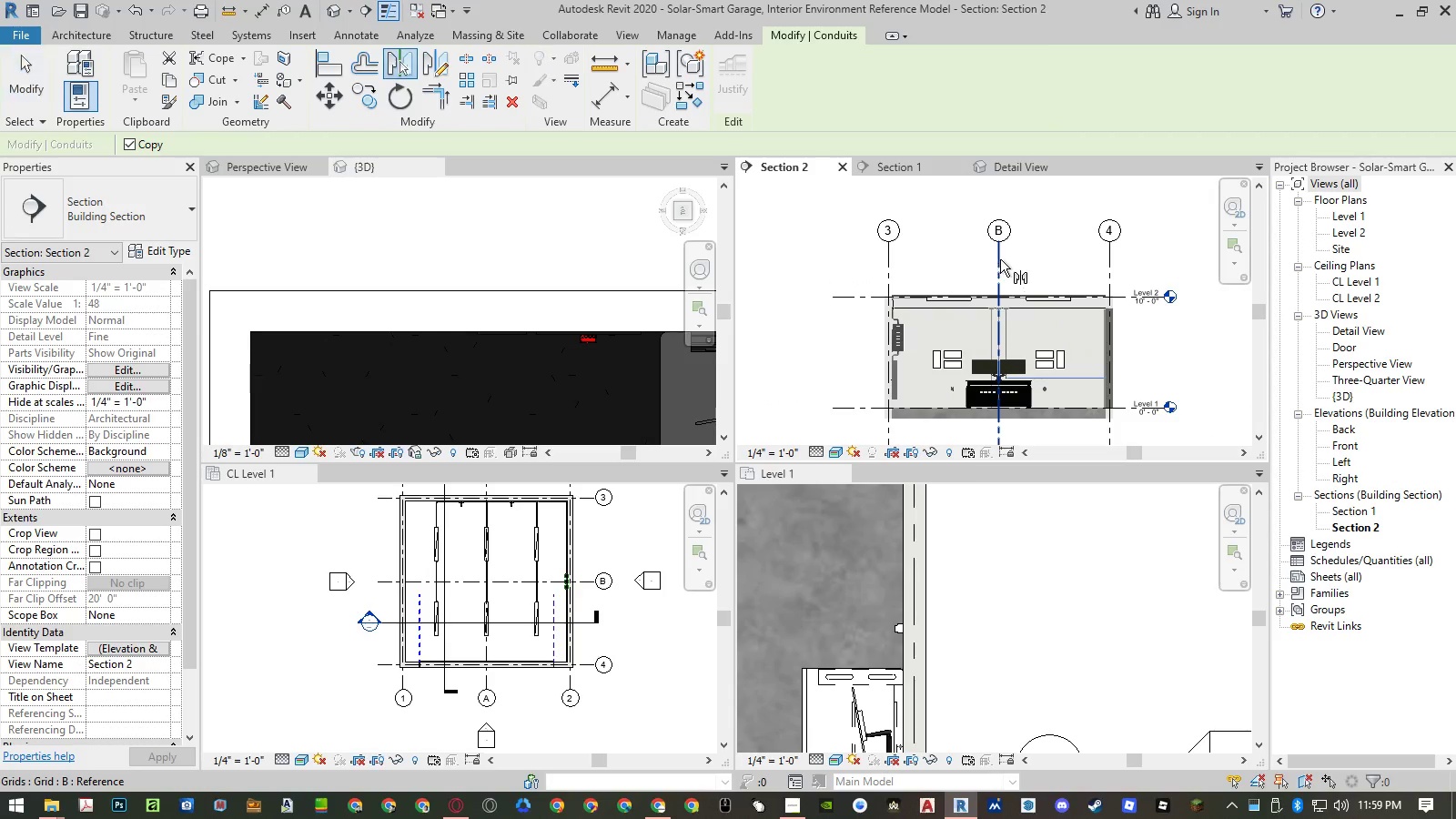 
left_click([999, 259])
 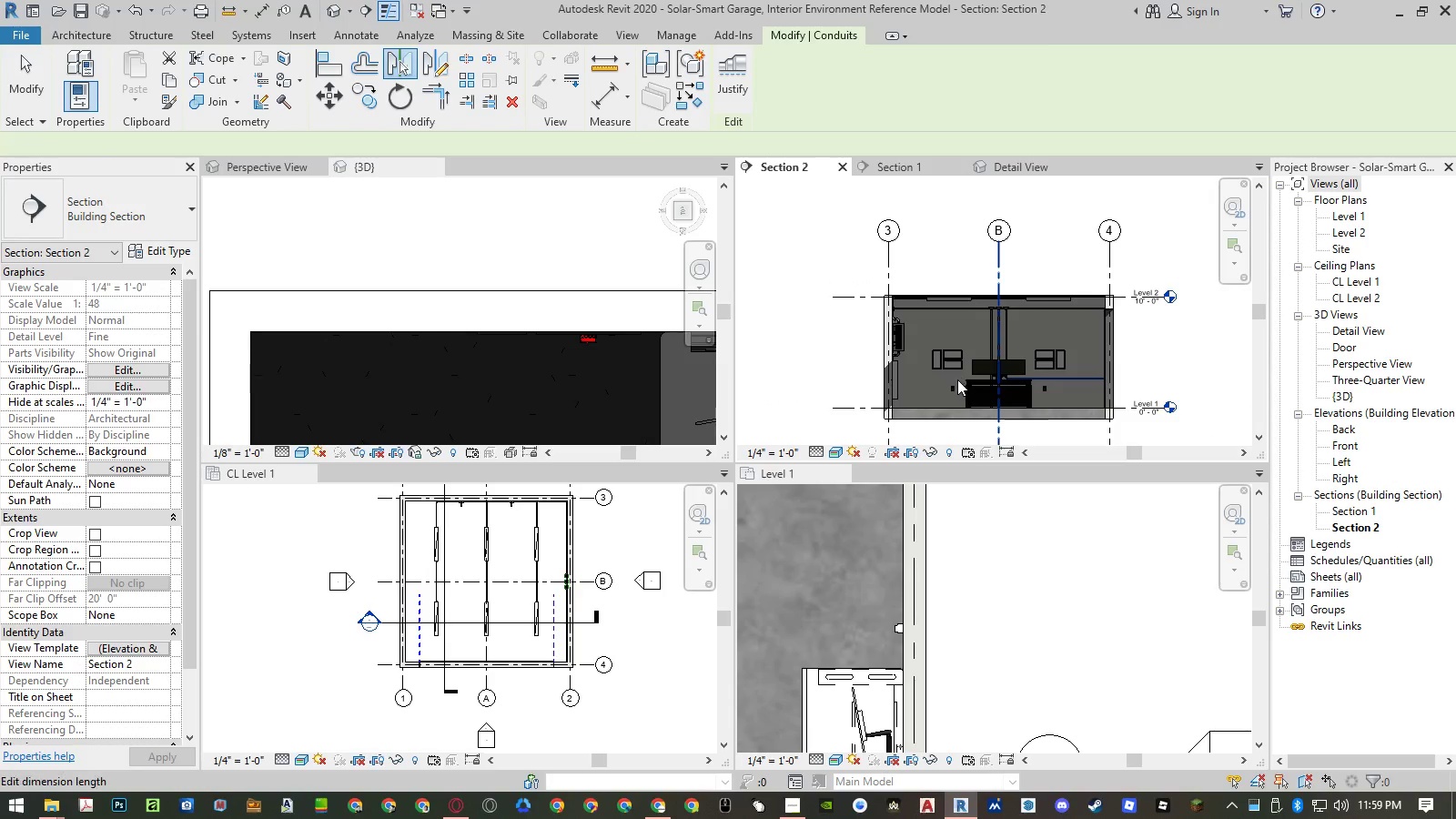 
key(Escape)
 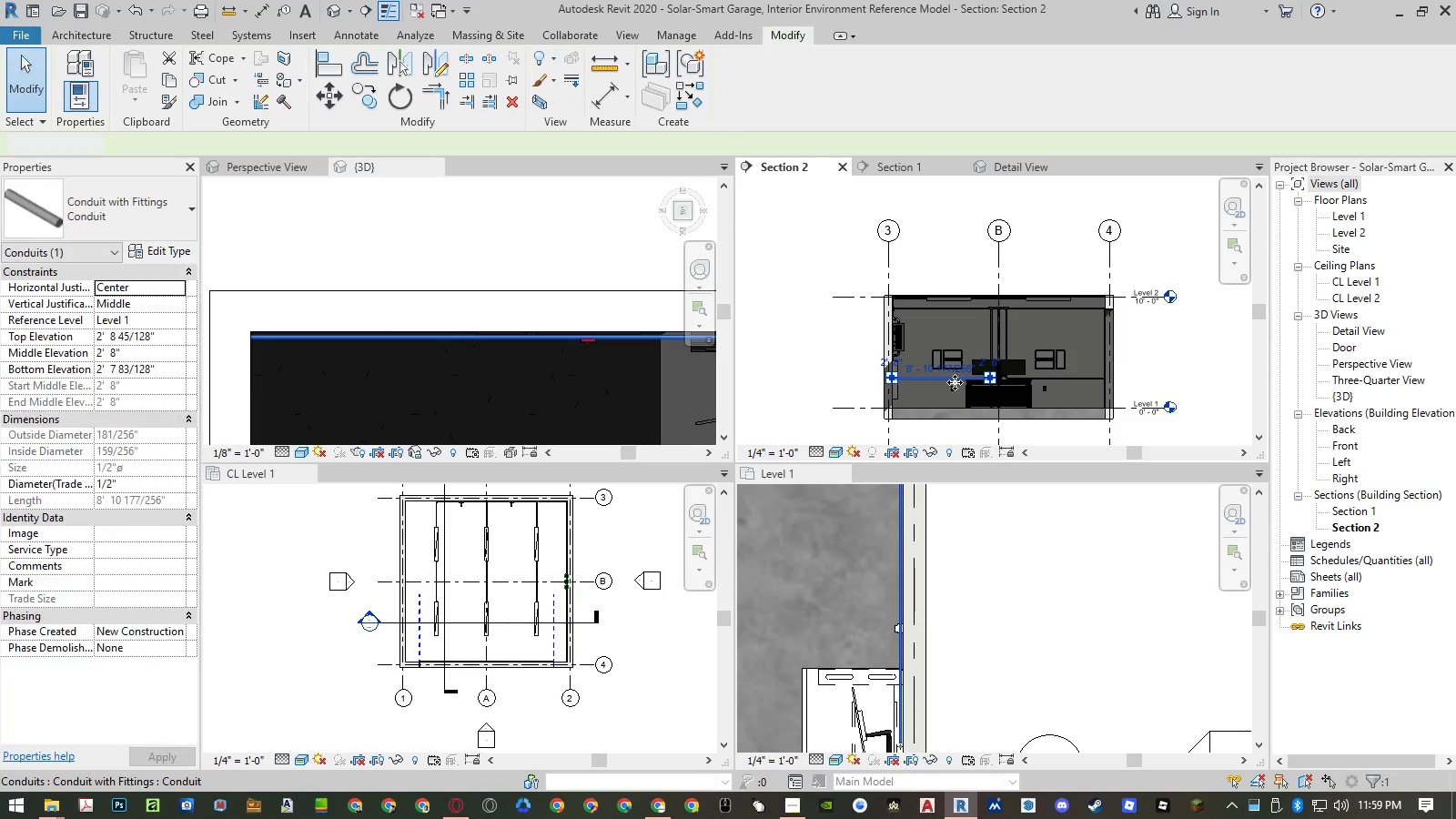 
key(Escape)
 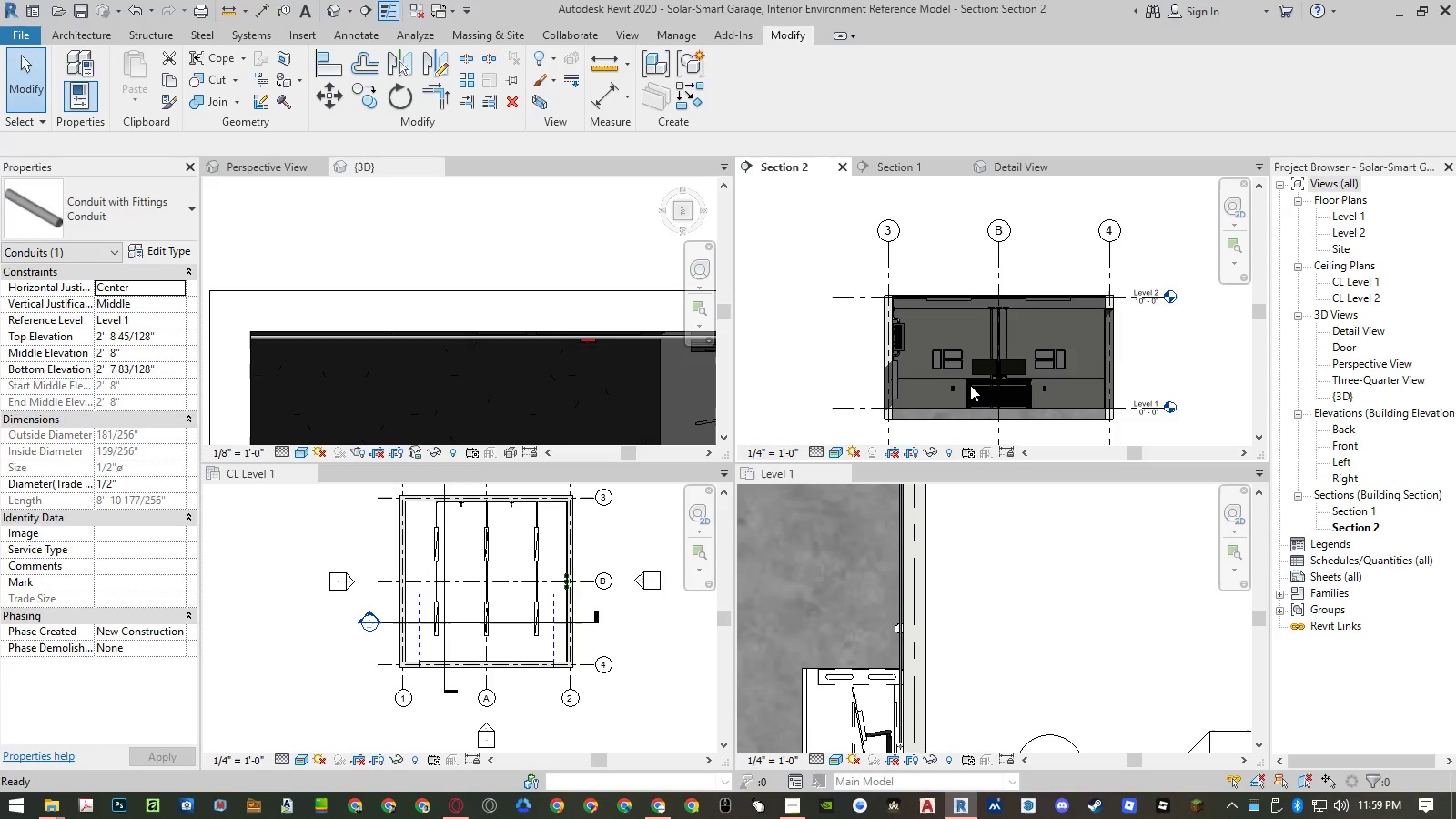 
key(T)
 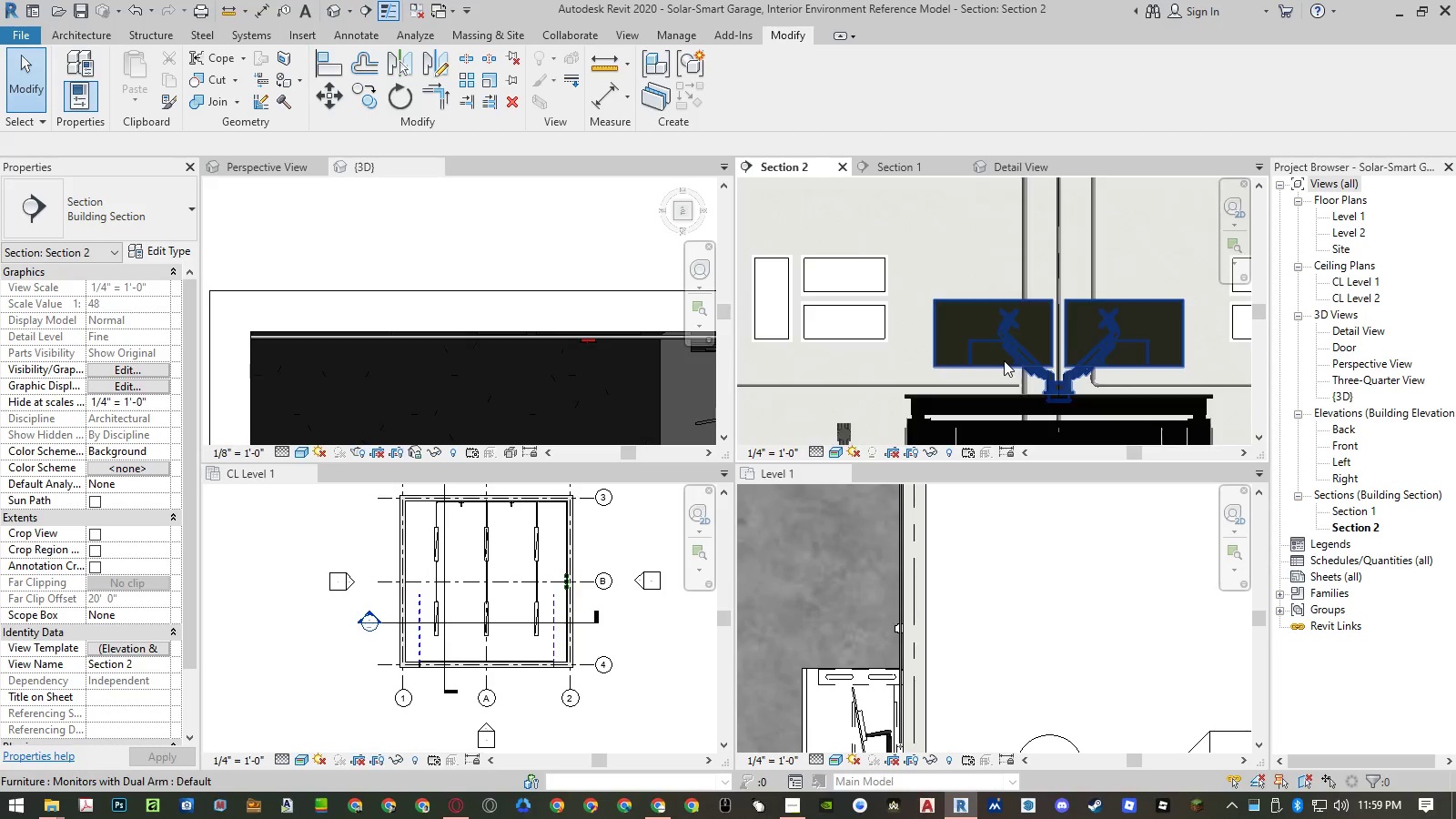 
scroll: coordinate [1004, 360], scroll_direction: up, amount: 11.0
 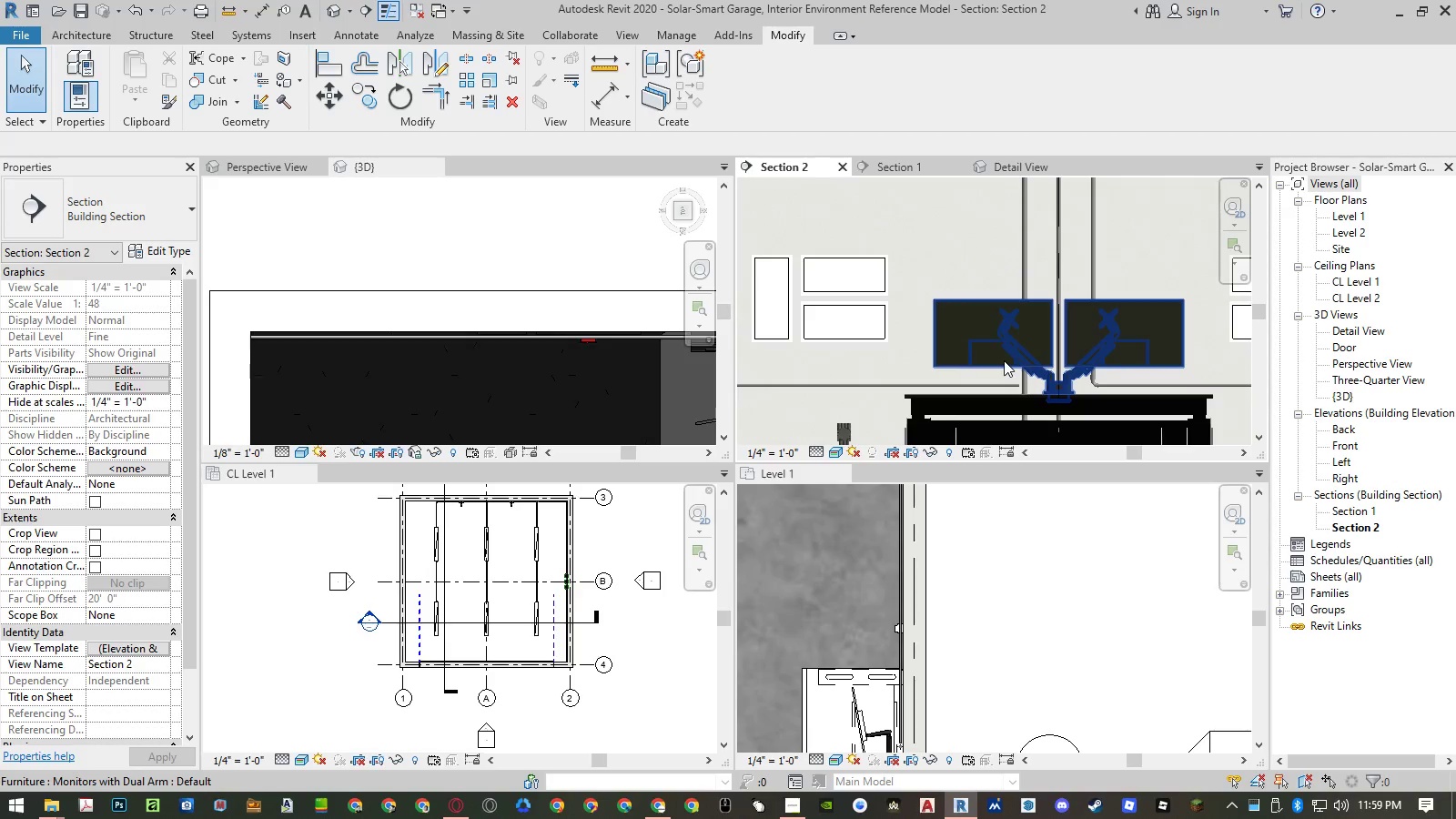 
key(R)
 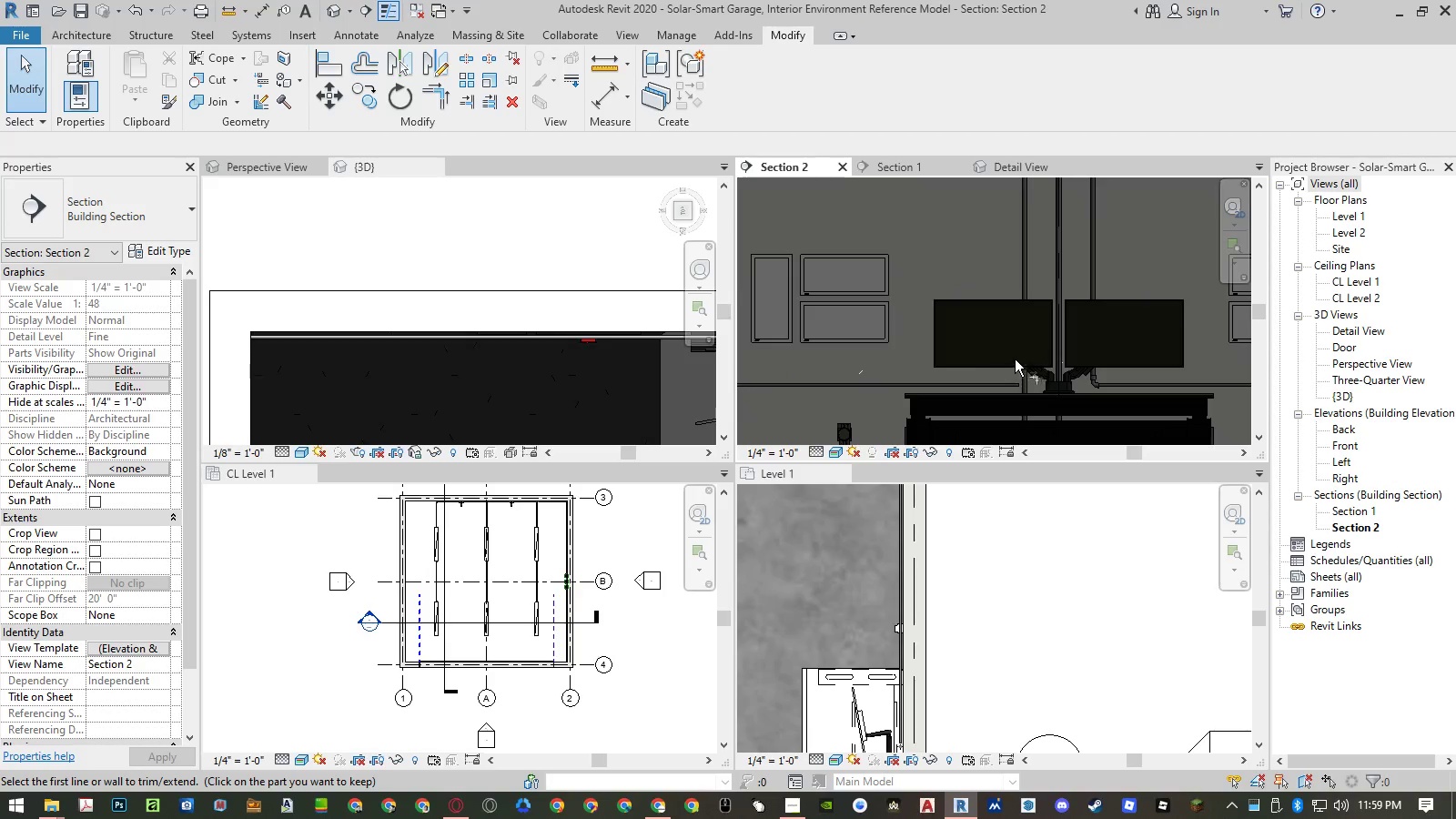 
scroll: coordinate [1017, 368], scroll_direction: up, amount: 6.0
 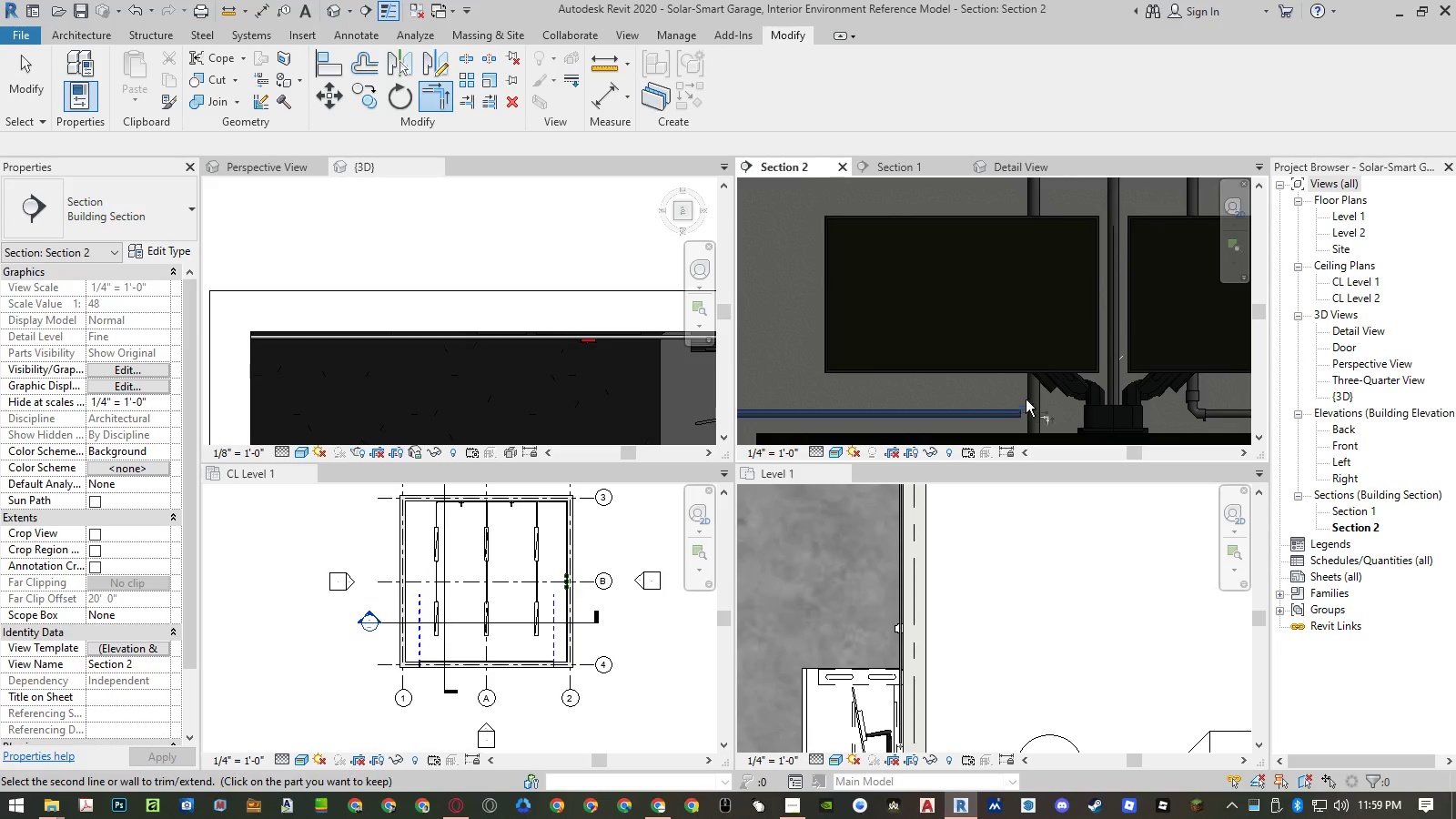 
double_click([1033, 394])
 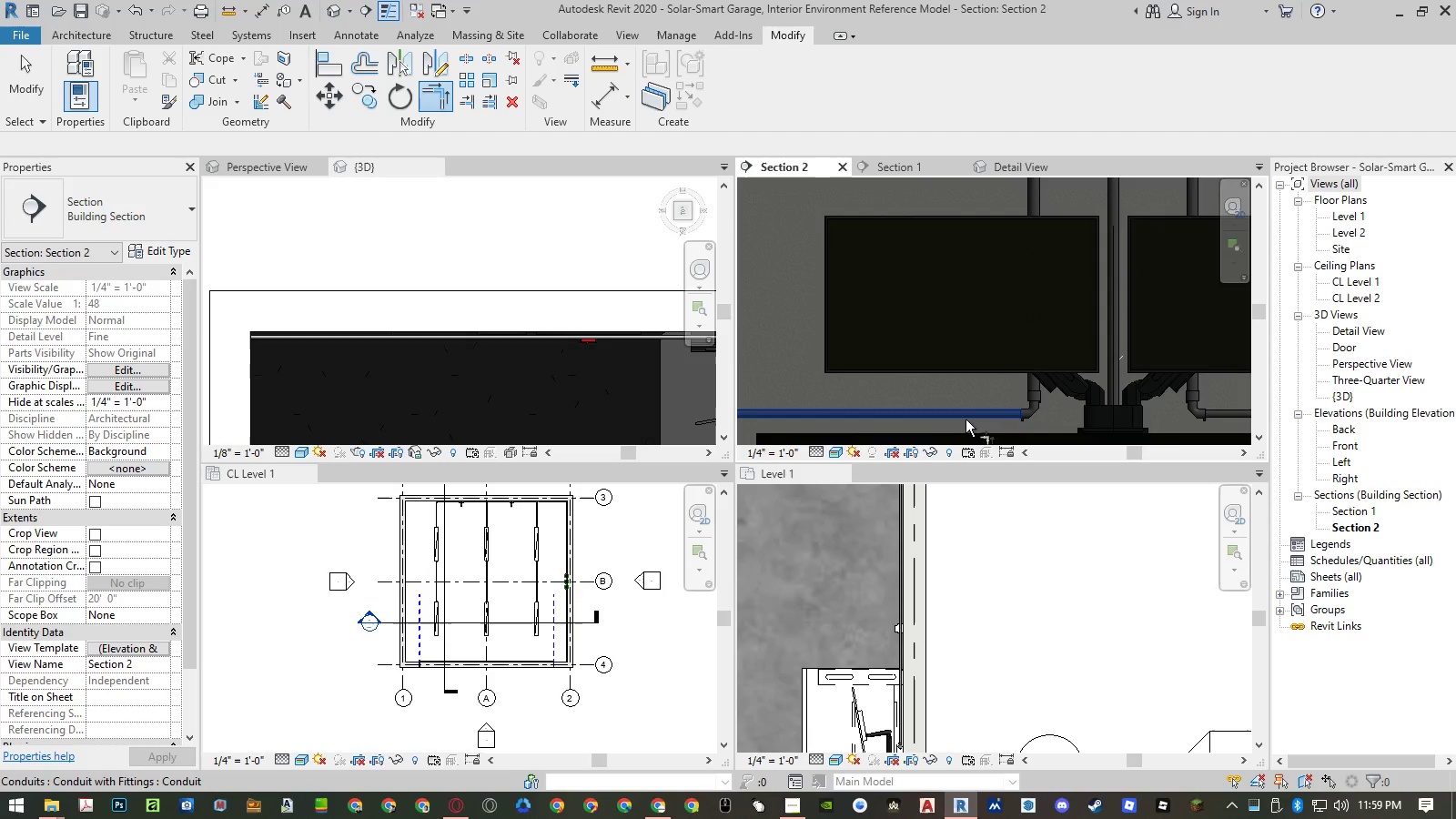 
key(Escape)
 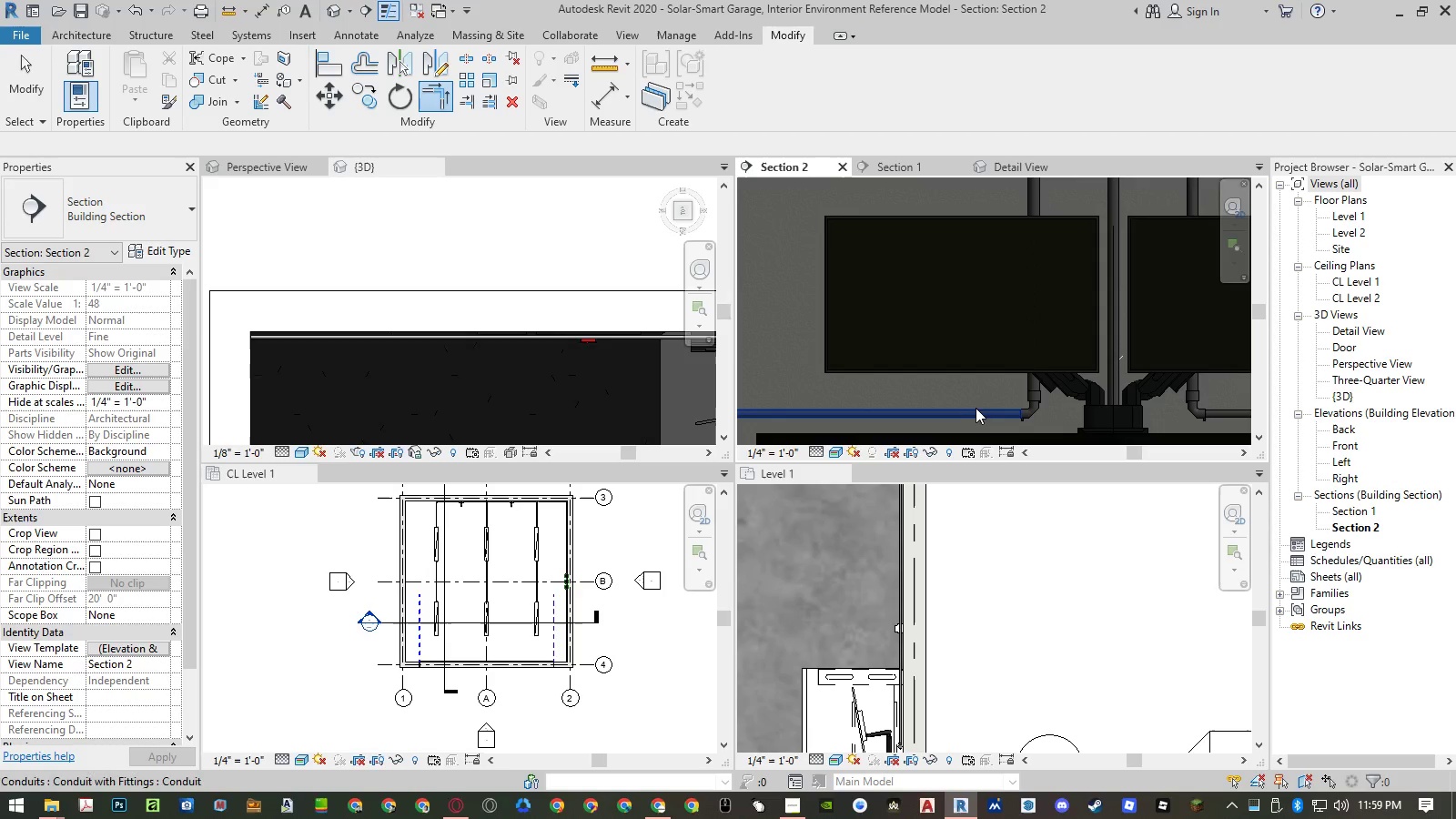 
key(Escape)
 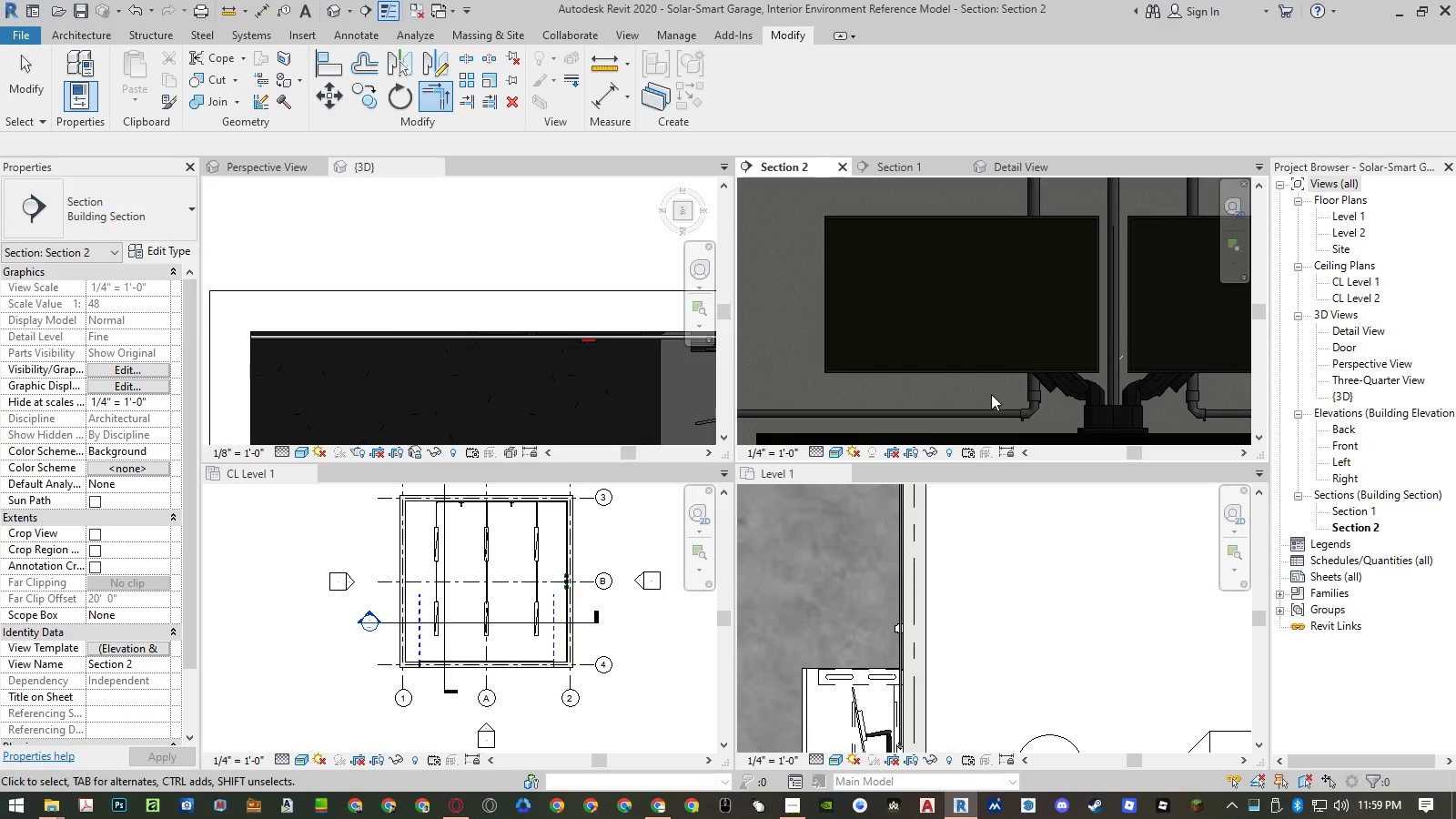 
scroll: coordinate [1042, 391], scroll_direction: down, amount: 10.0
 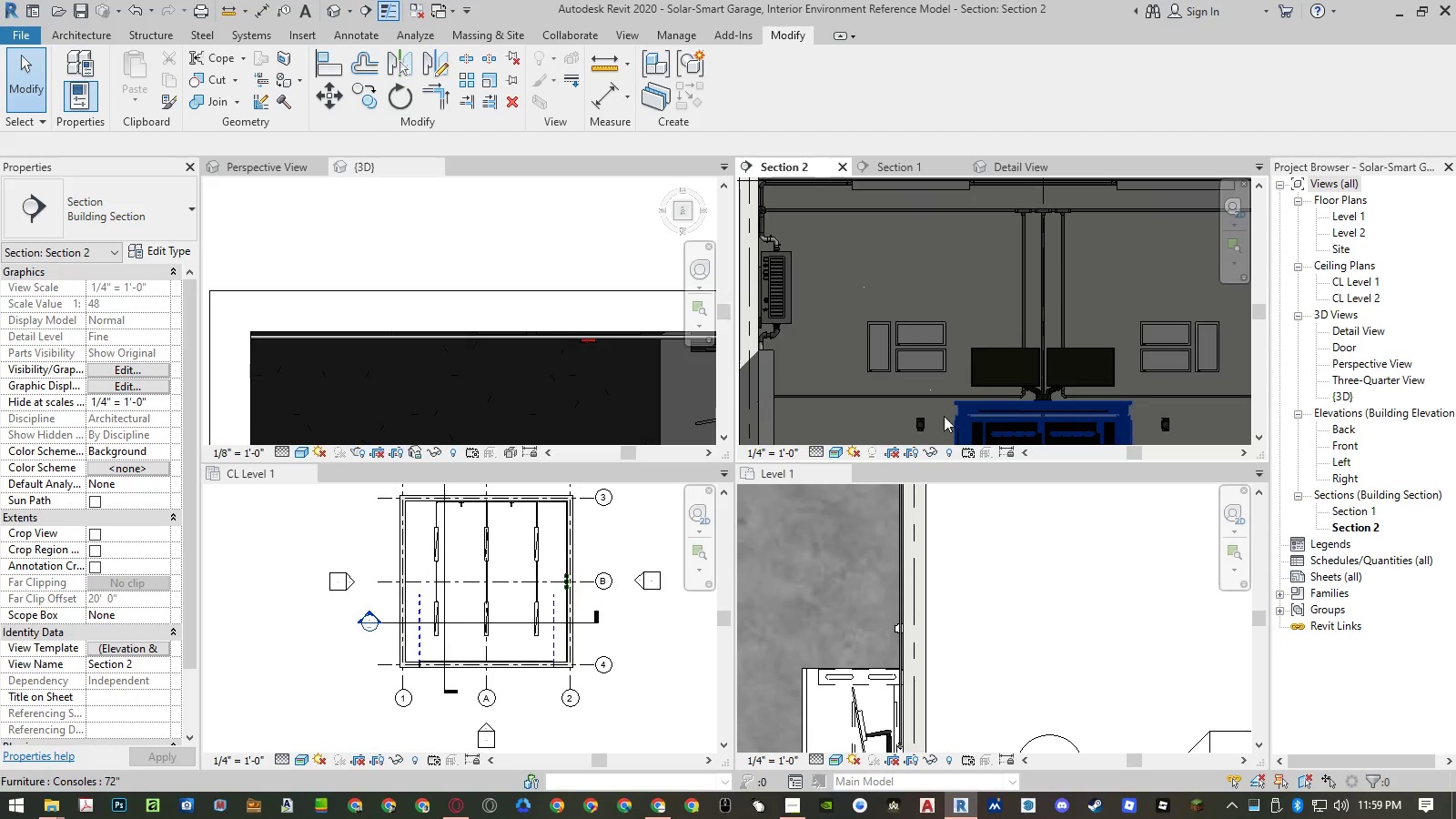 
scroll: coordinate [925, 423], scroll_direction: up, amount: 4.0
 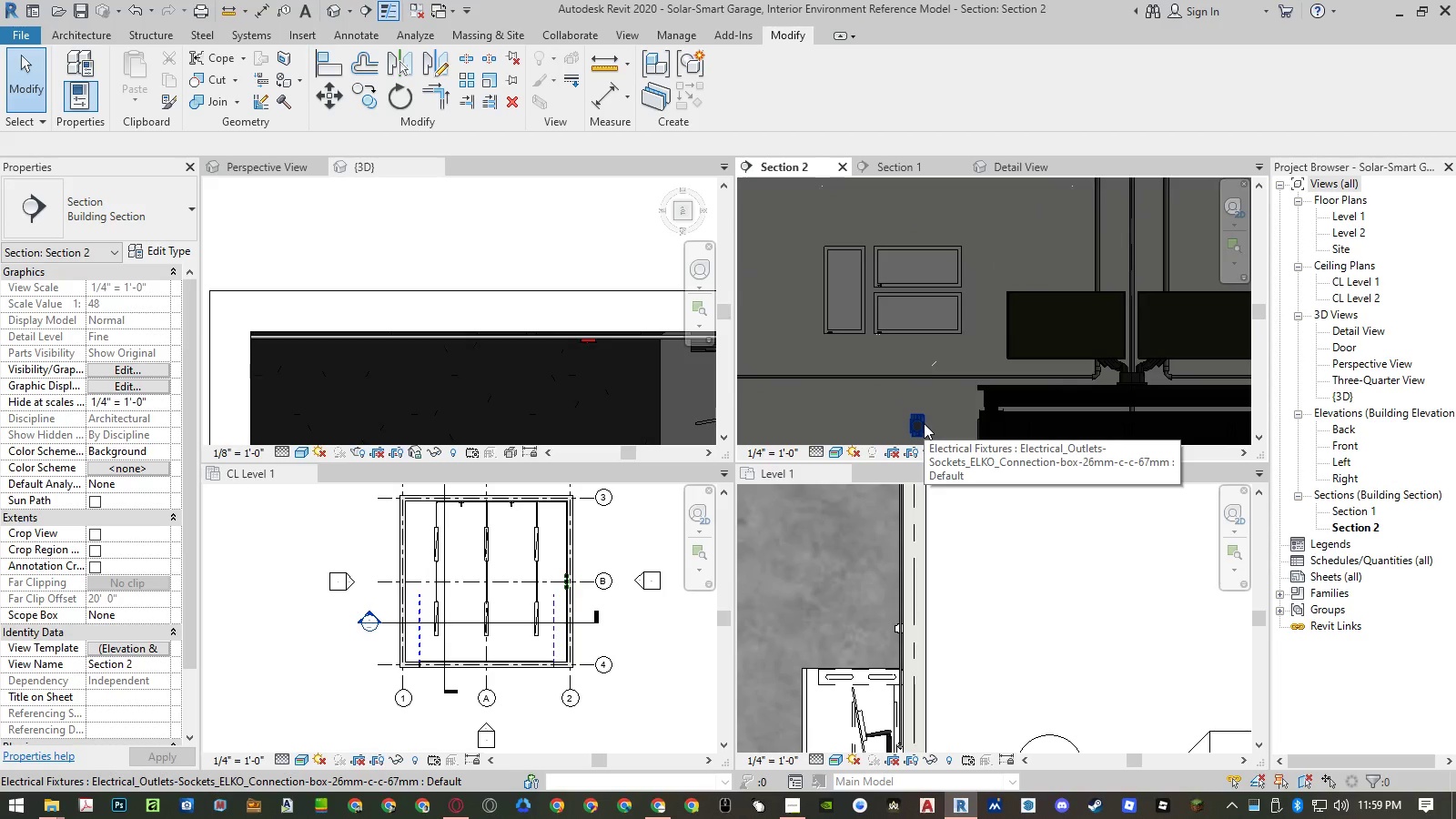 
left_click([924, 423])
 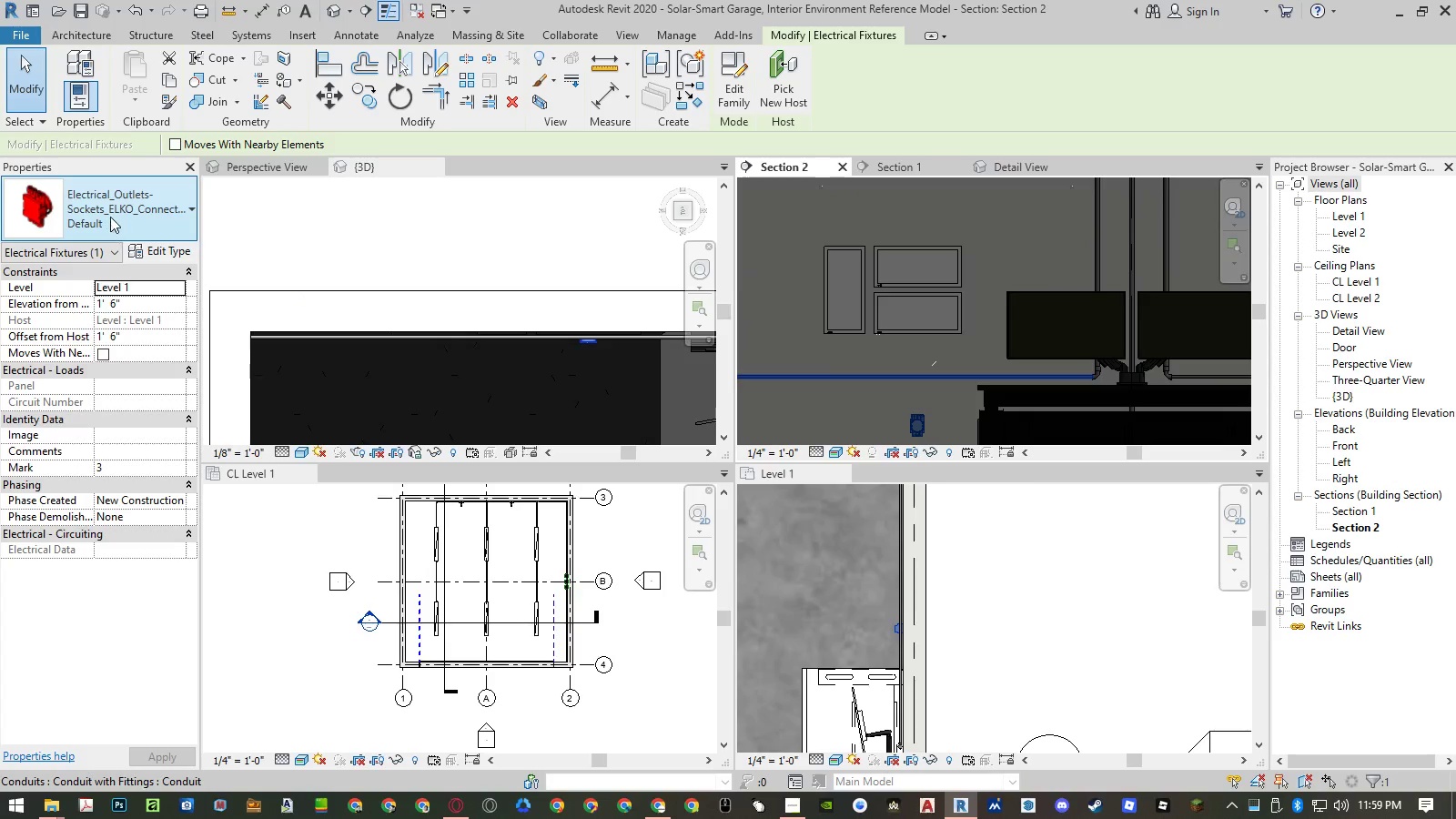 
key(Escape)
 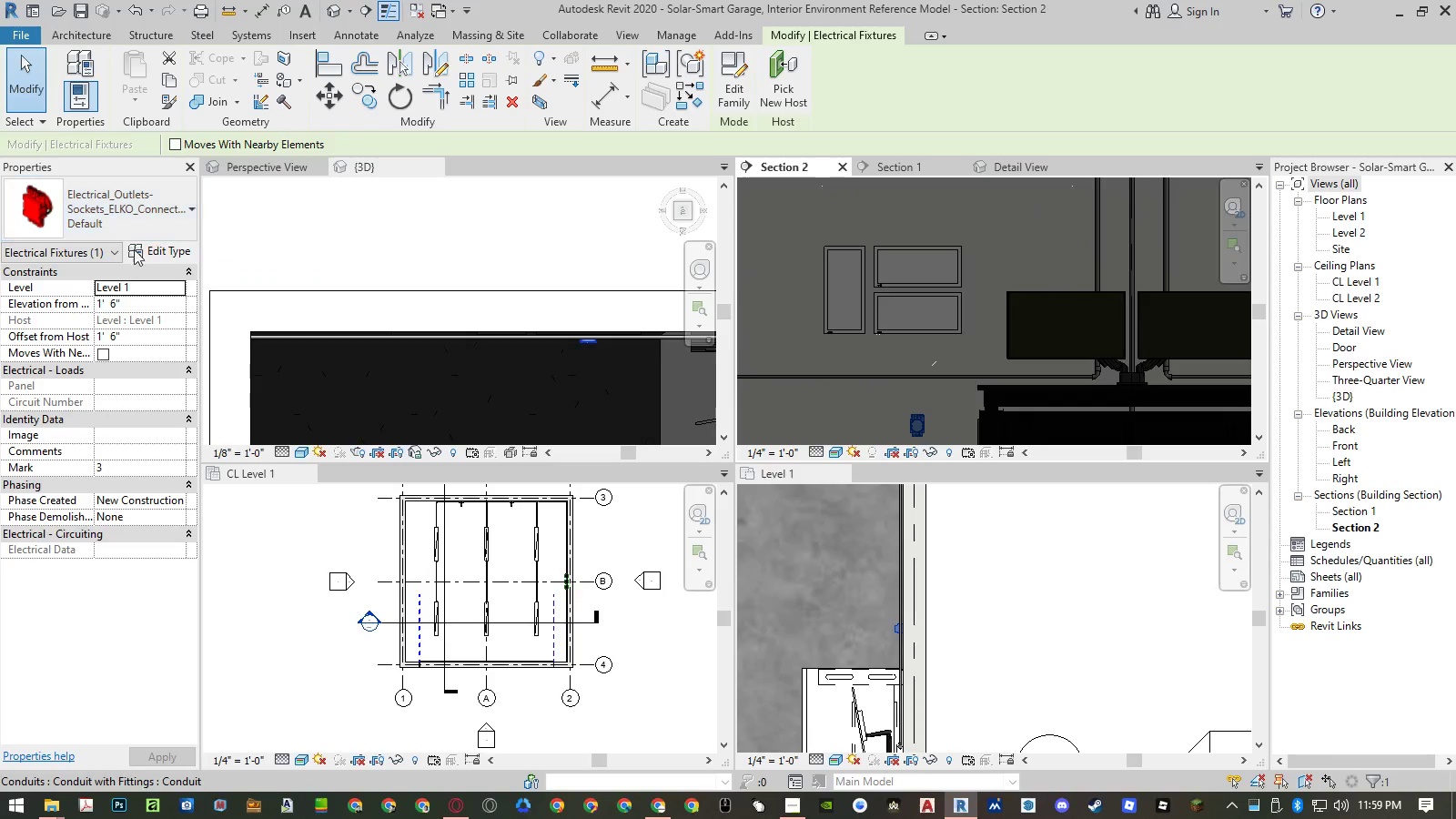 
left_click([165, 254])
 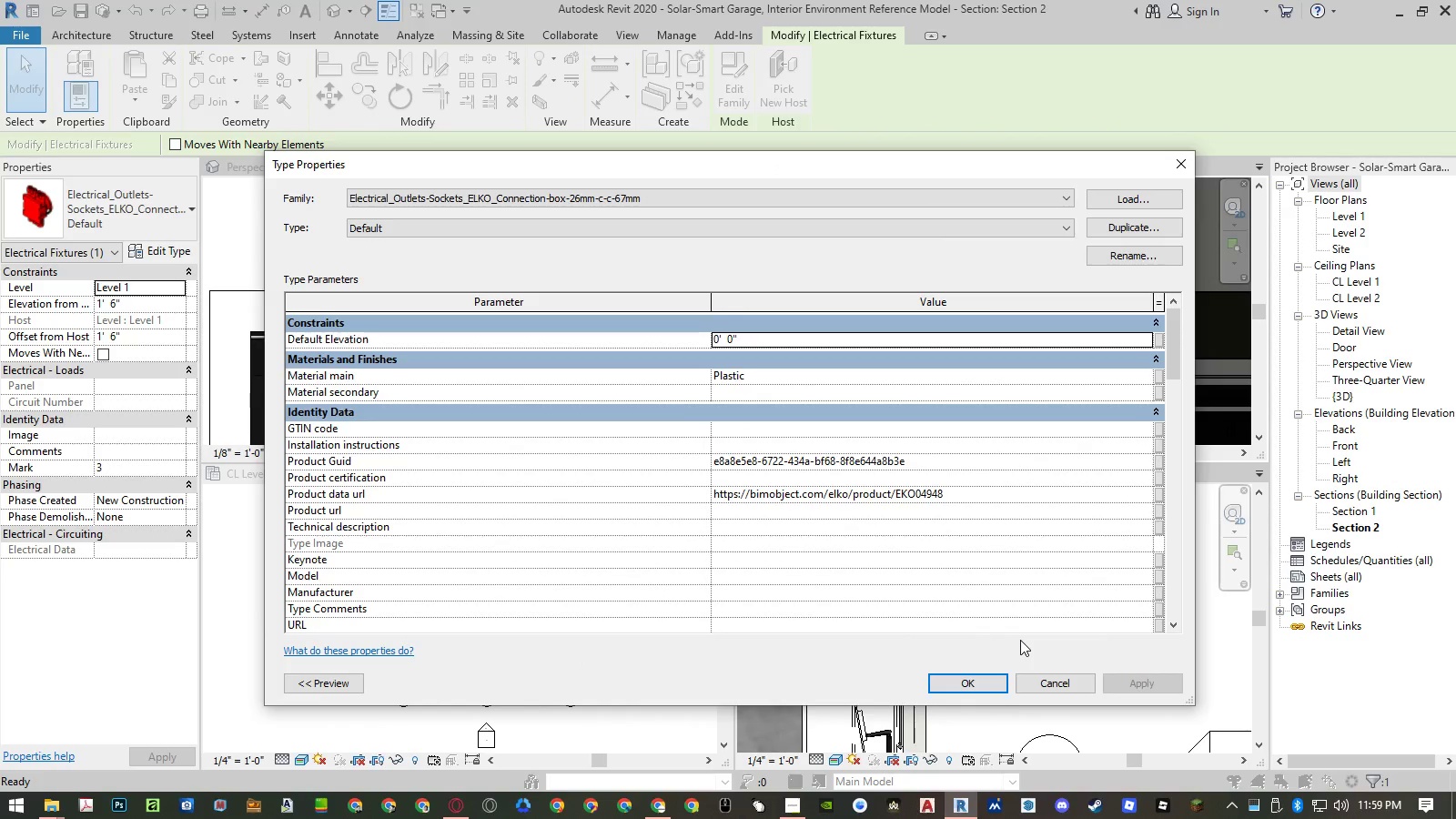 
key(Escape)
 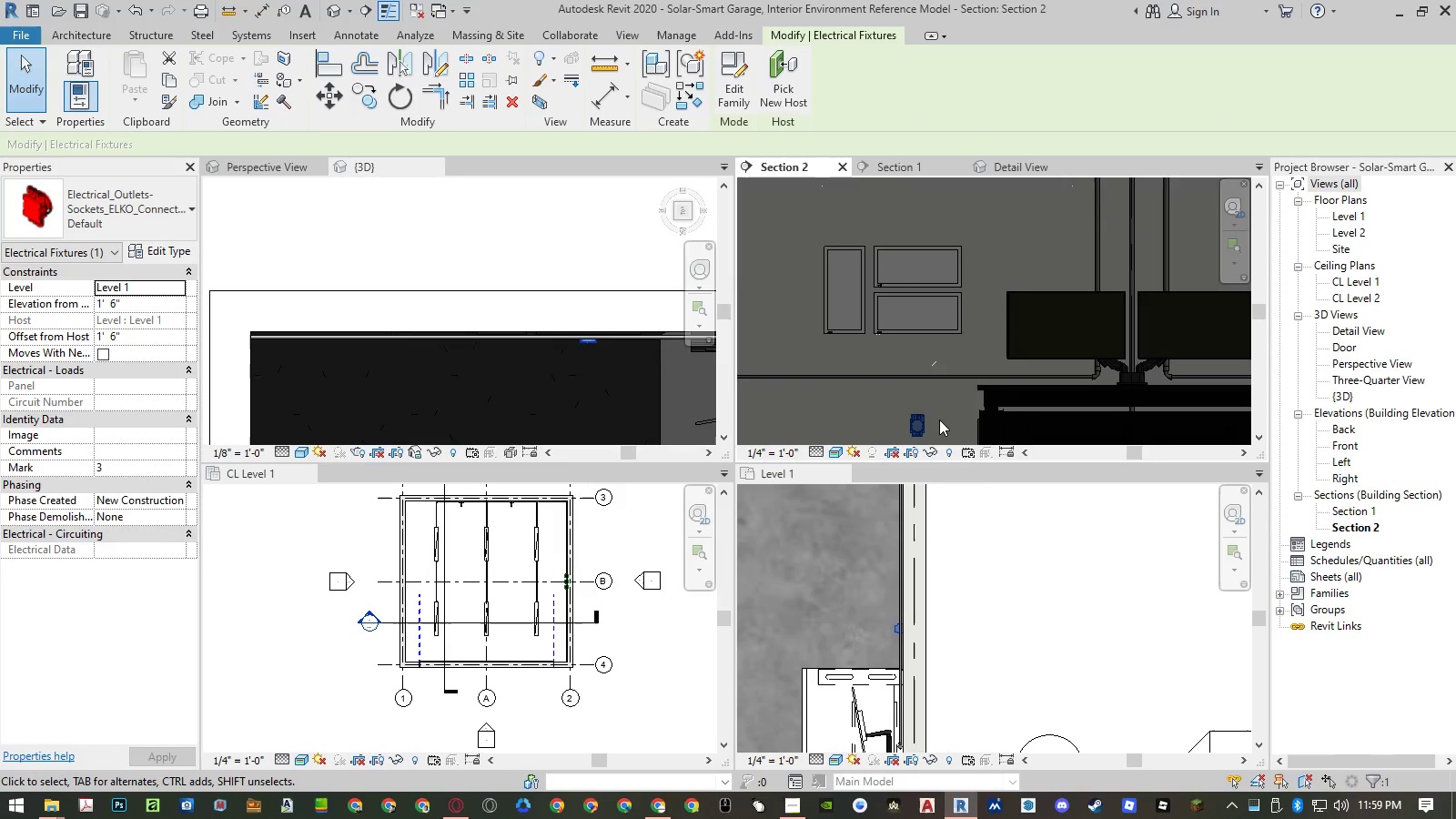 
scroll: coordinate [916, 441], scroll_direction: up, amount: 10.0
 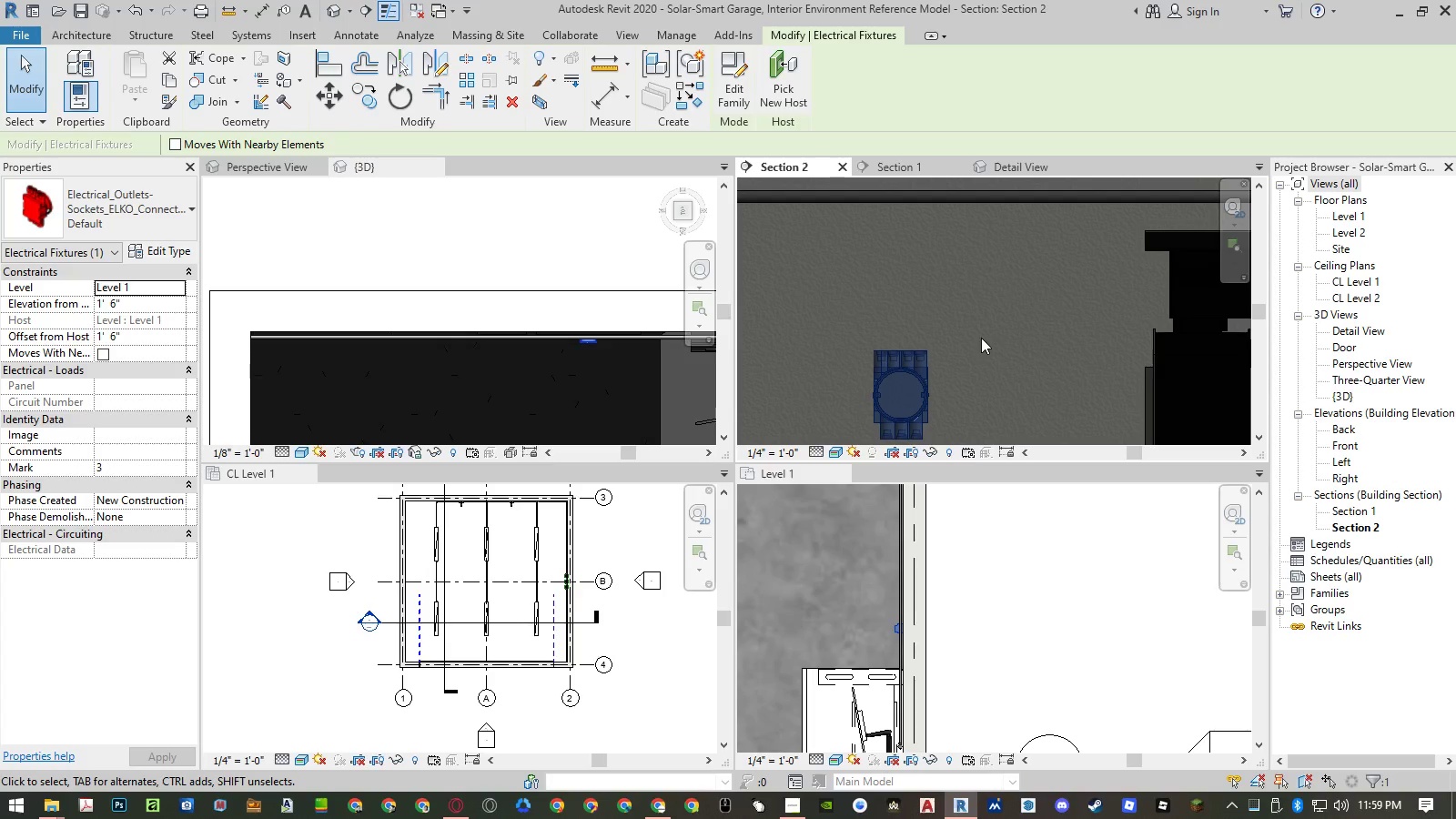 
wait(21.57)
 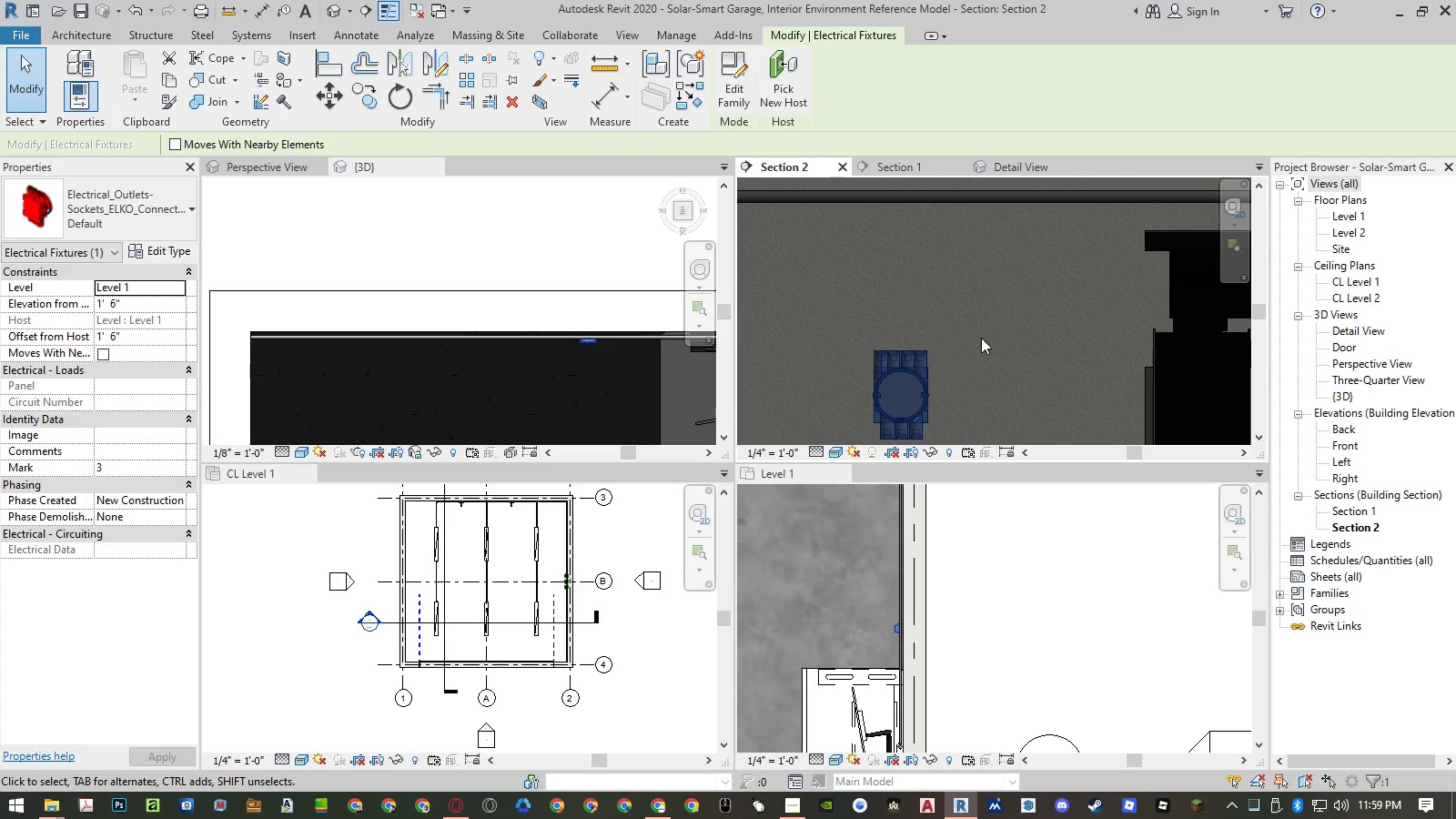 
scroll: coordinate [980, 331], scroll_direction: down, amount: 6.0
 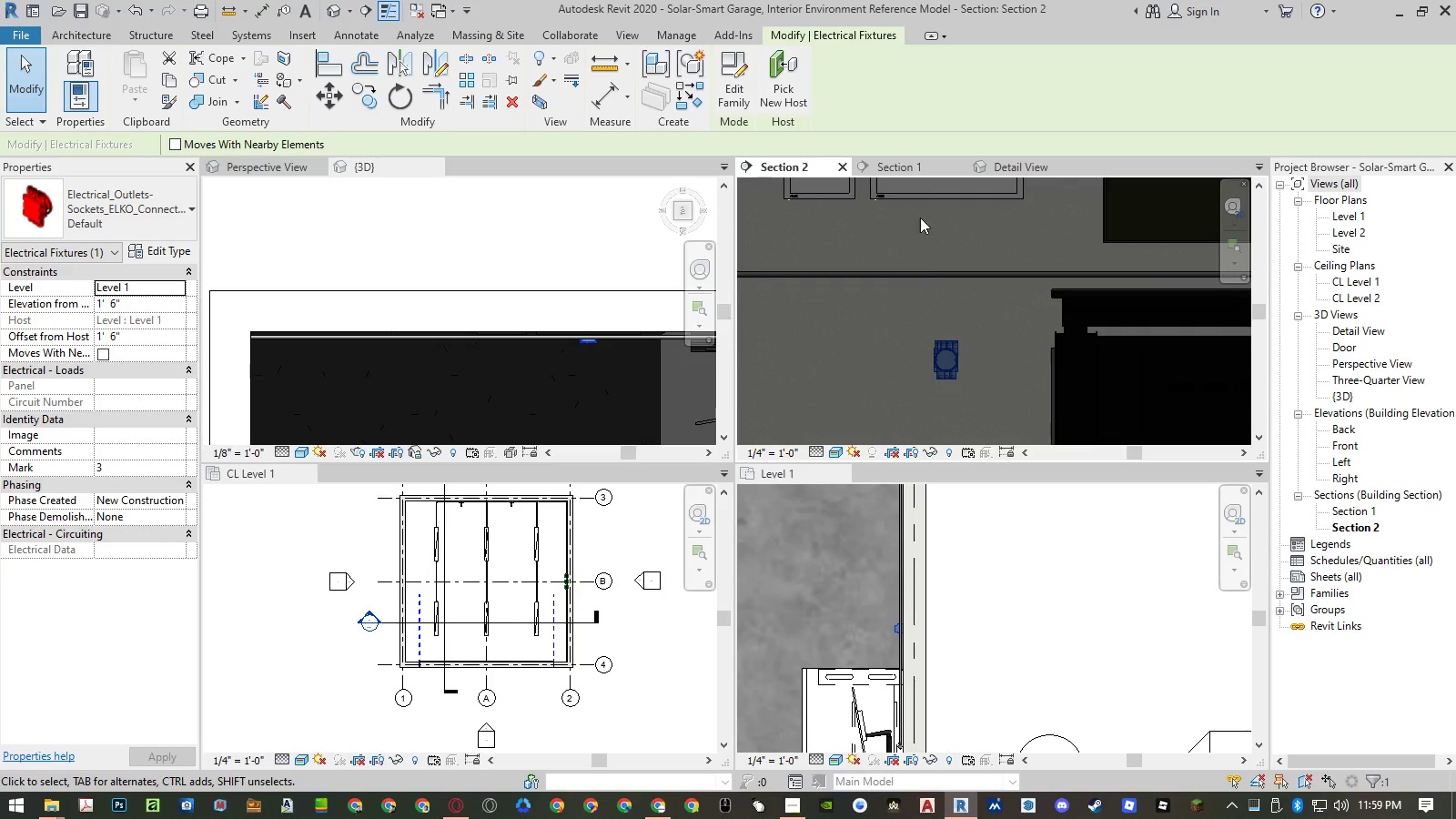 
left_click([1018, 167])
 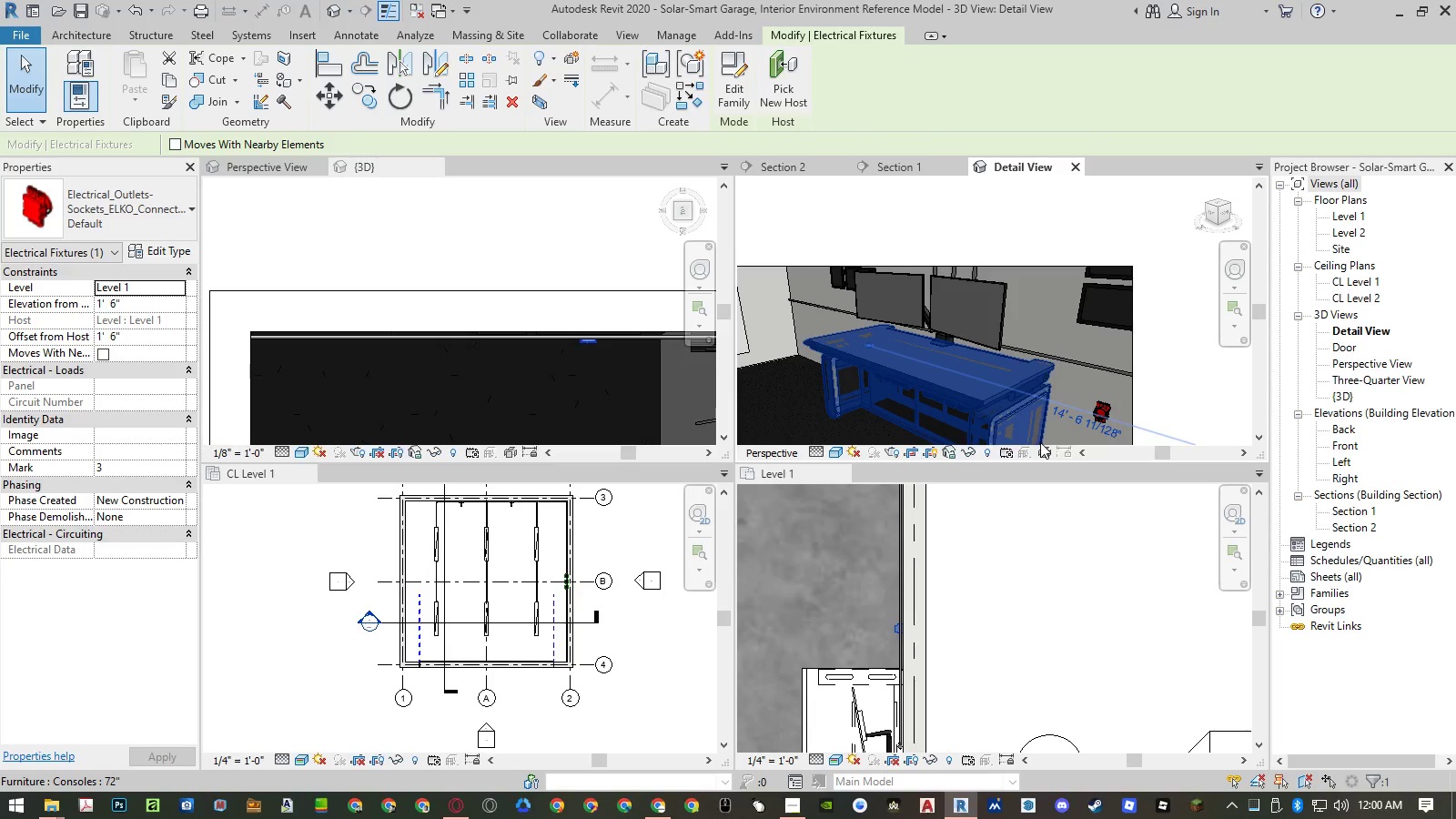 
wait(6.72)
 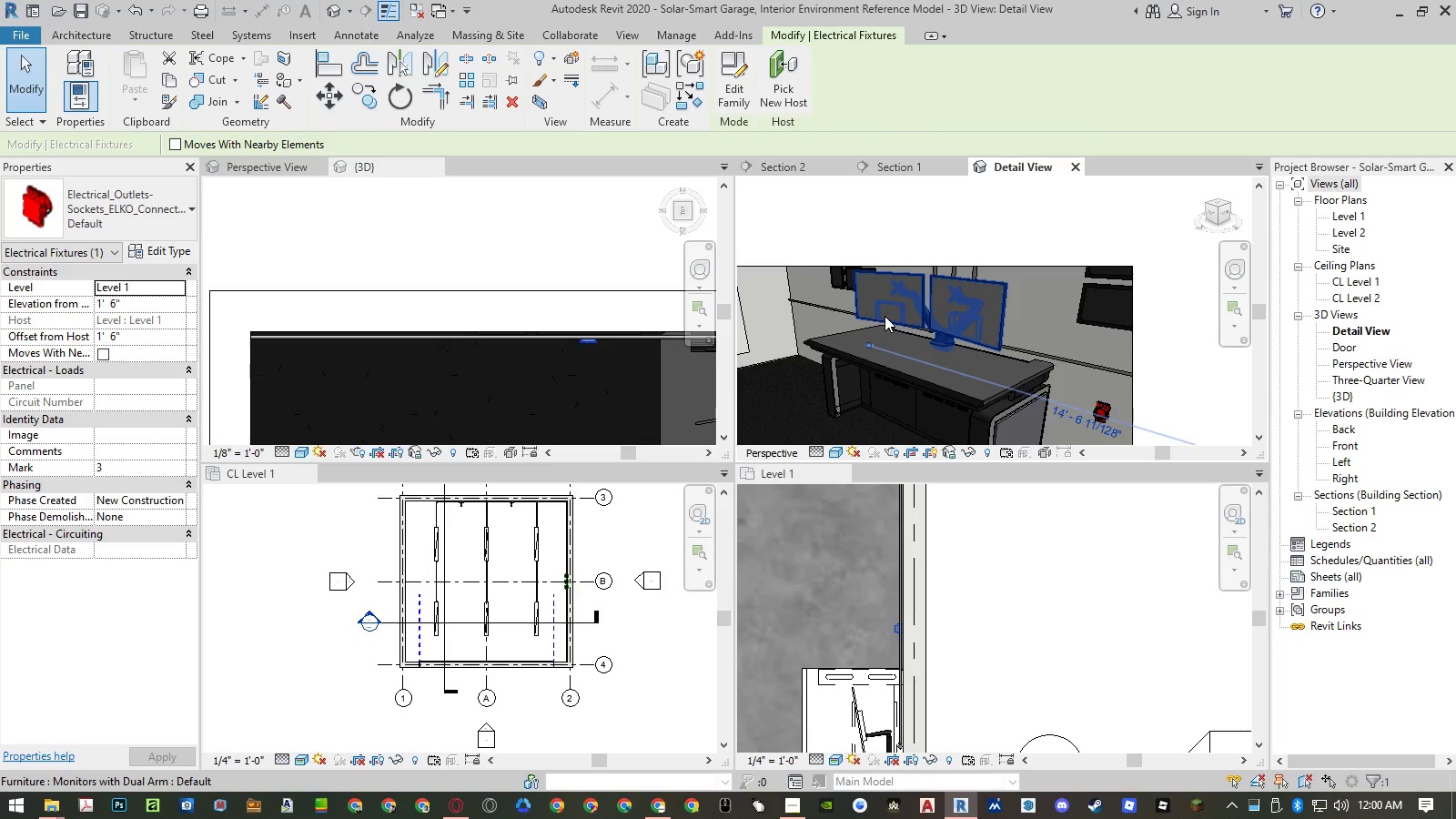 
left_click([784, 163])
 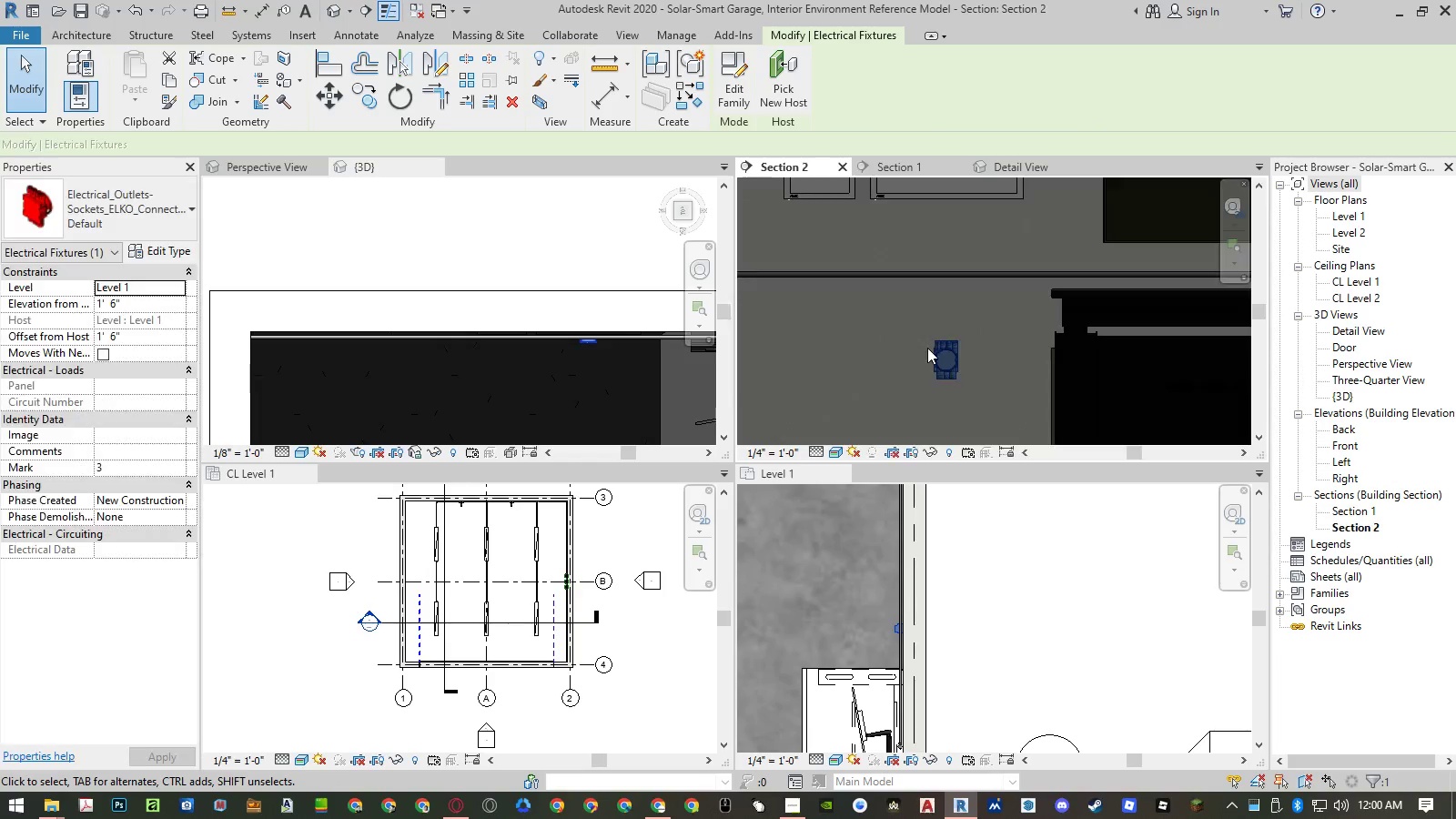 
scroll: coordinate [925, 345], scroll_direction: down, amount: 10.0
 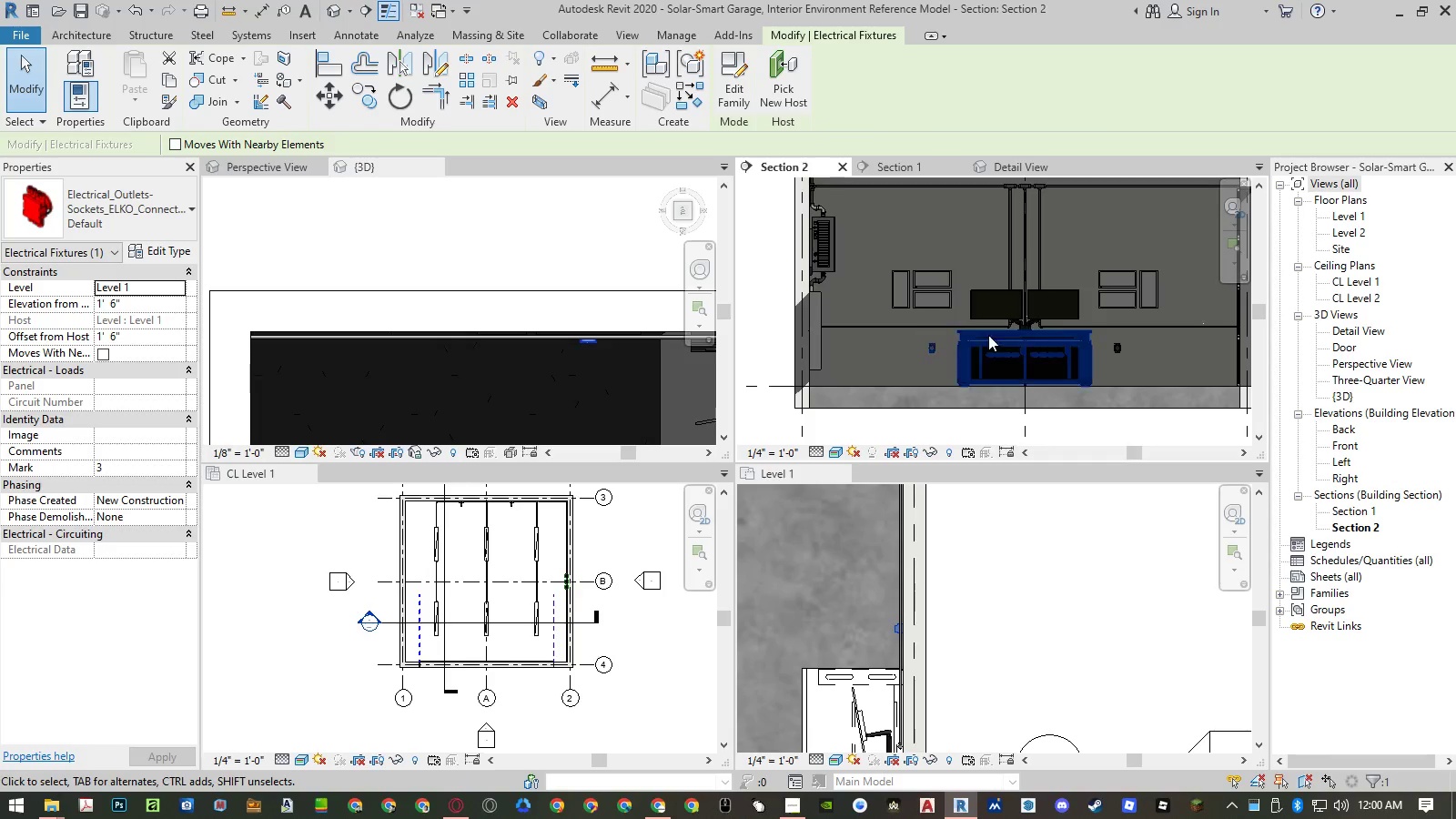 
key(Escape)
 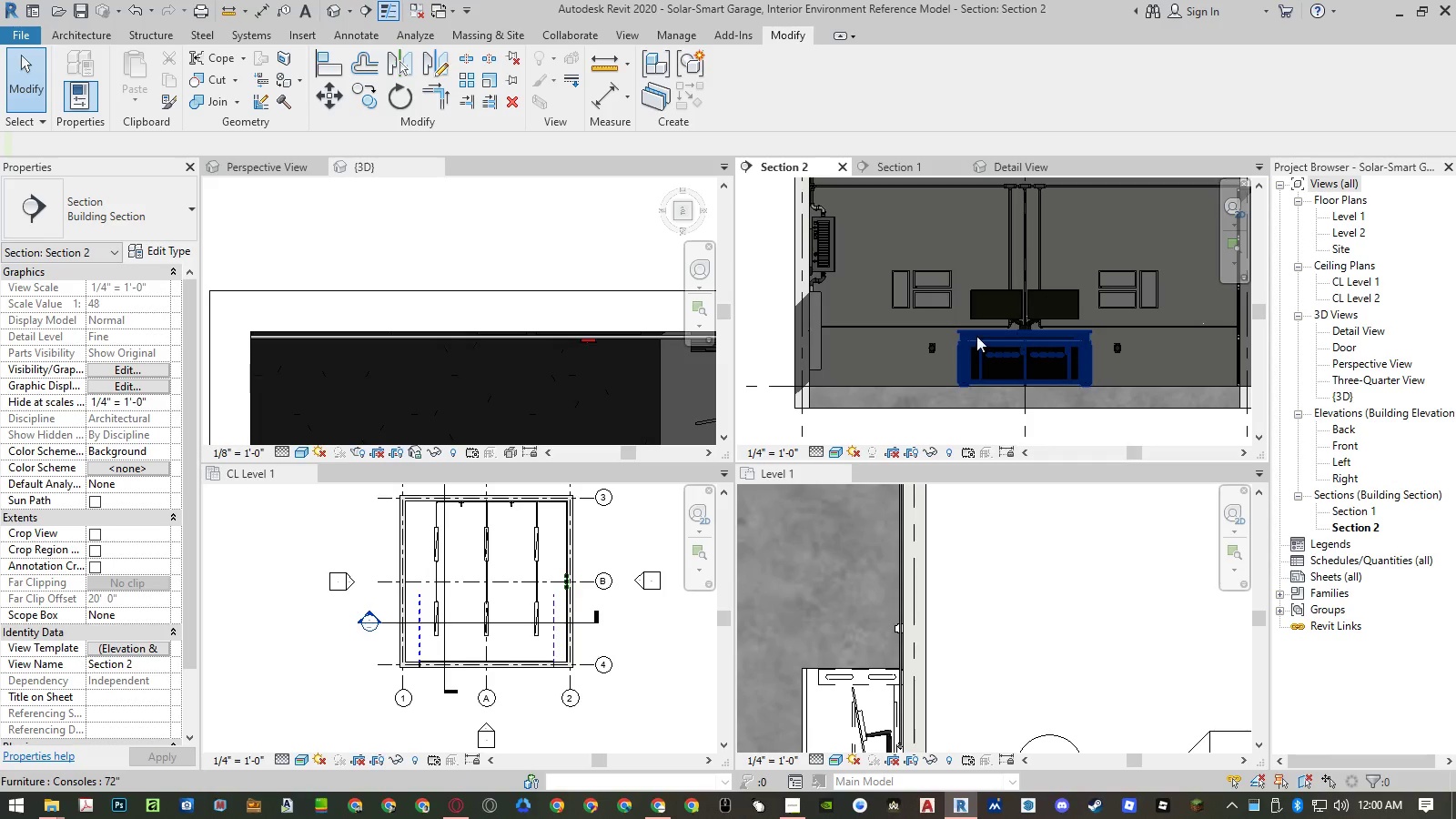 
scroll: coordinate [938, 338], scroll_direction: up, amount: 5.0
 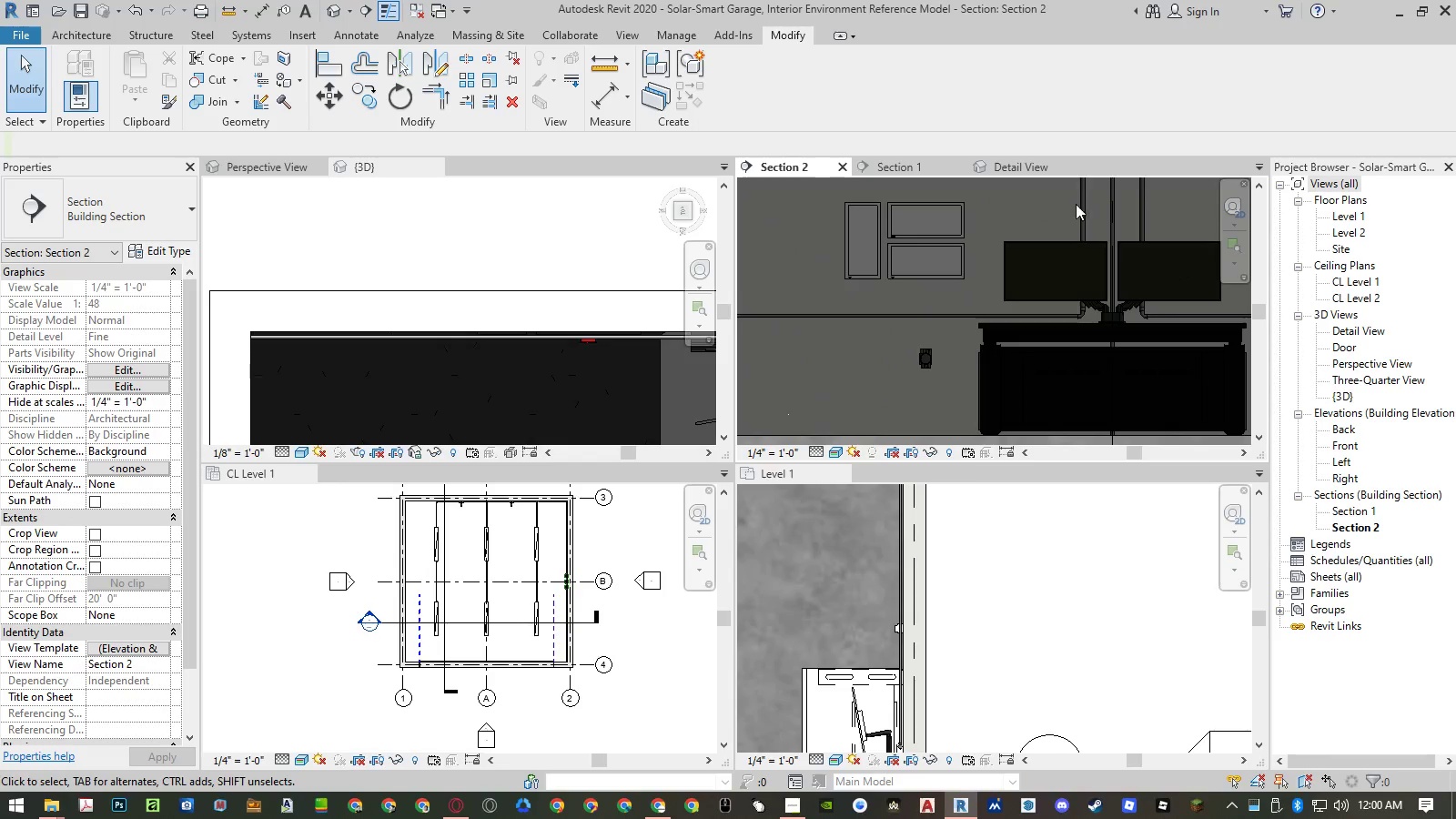 
left_click([1084, 214])
 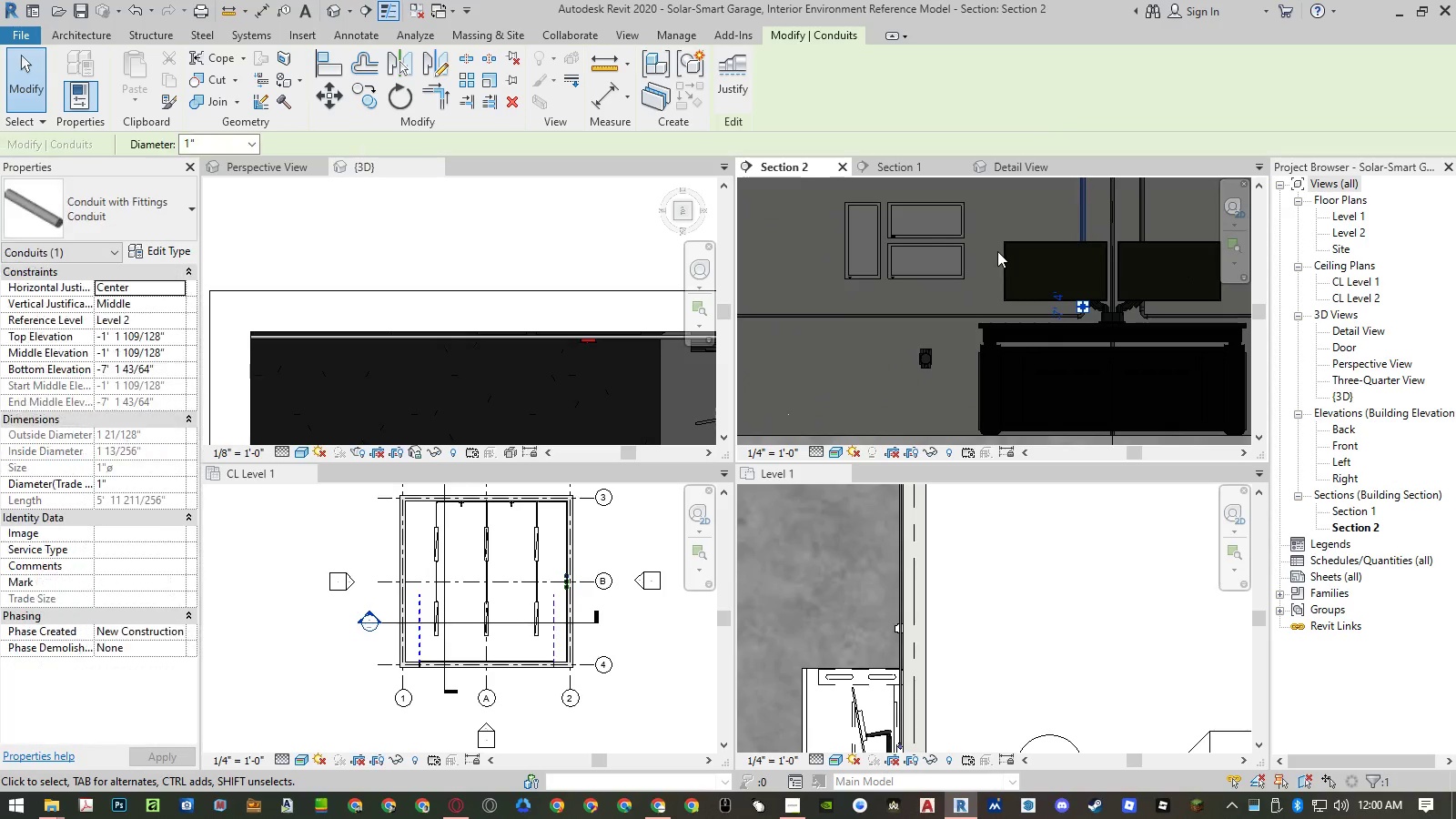 
type(co )
 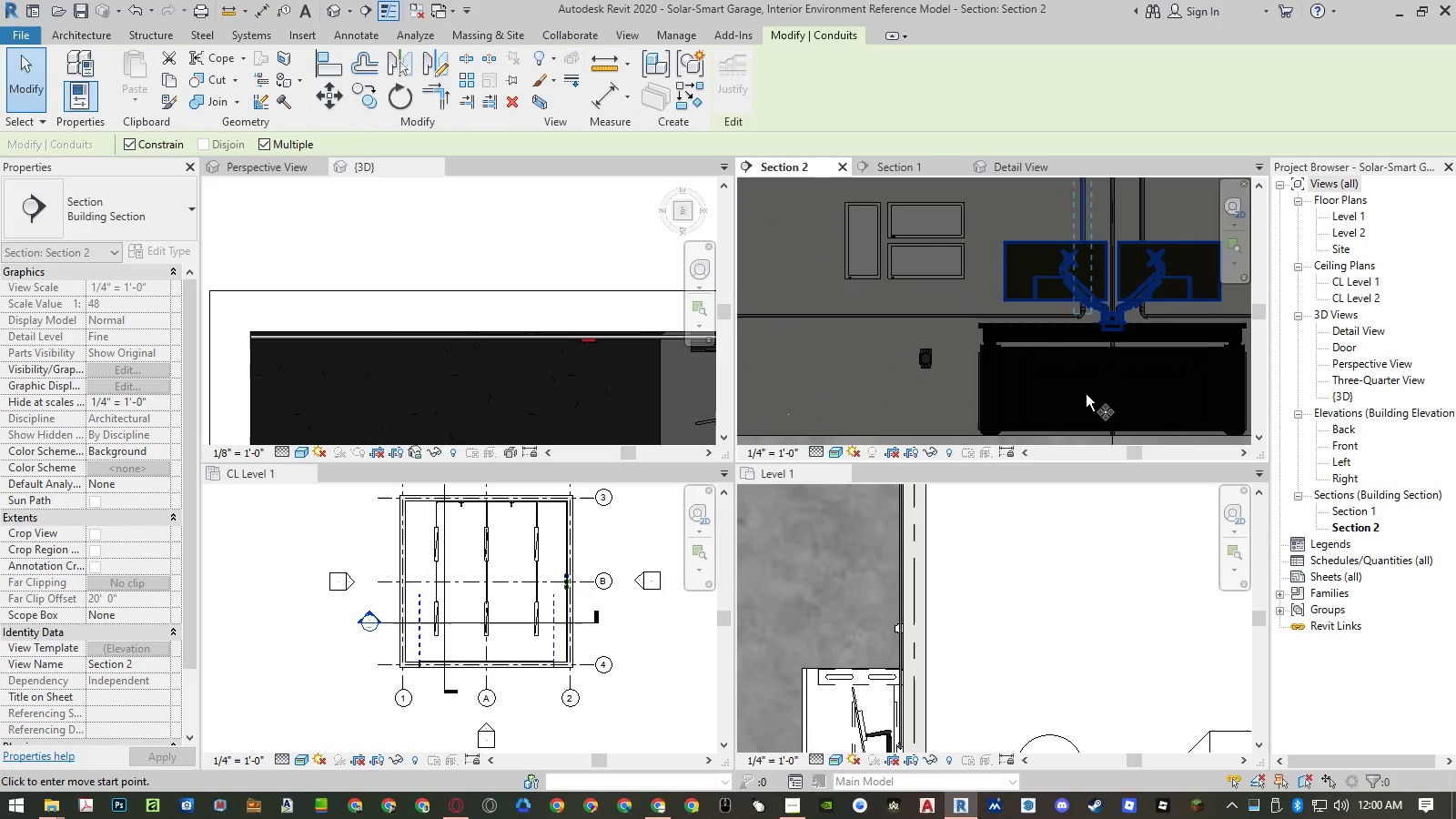 
left_click([1087, 394])
 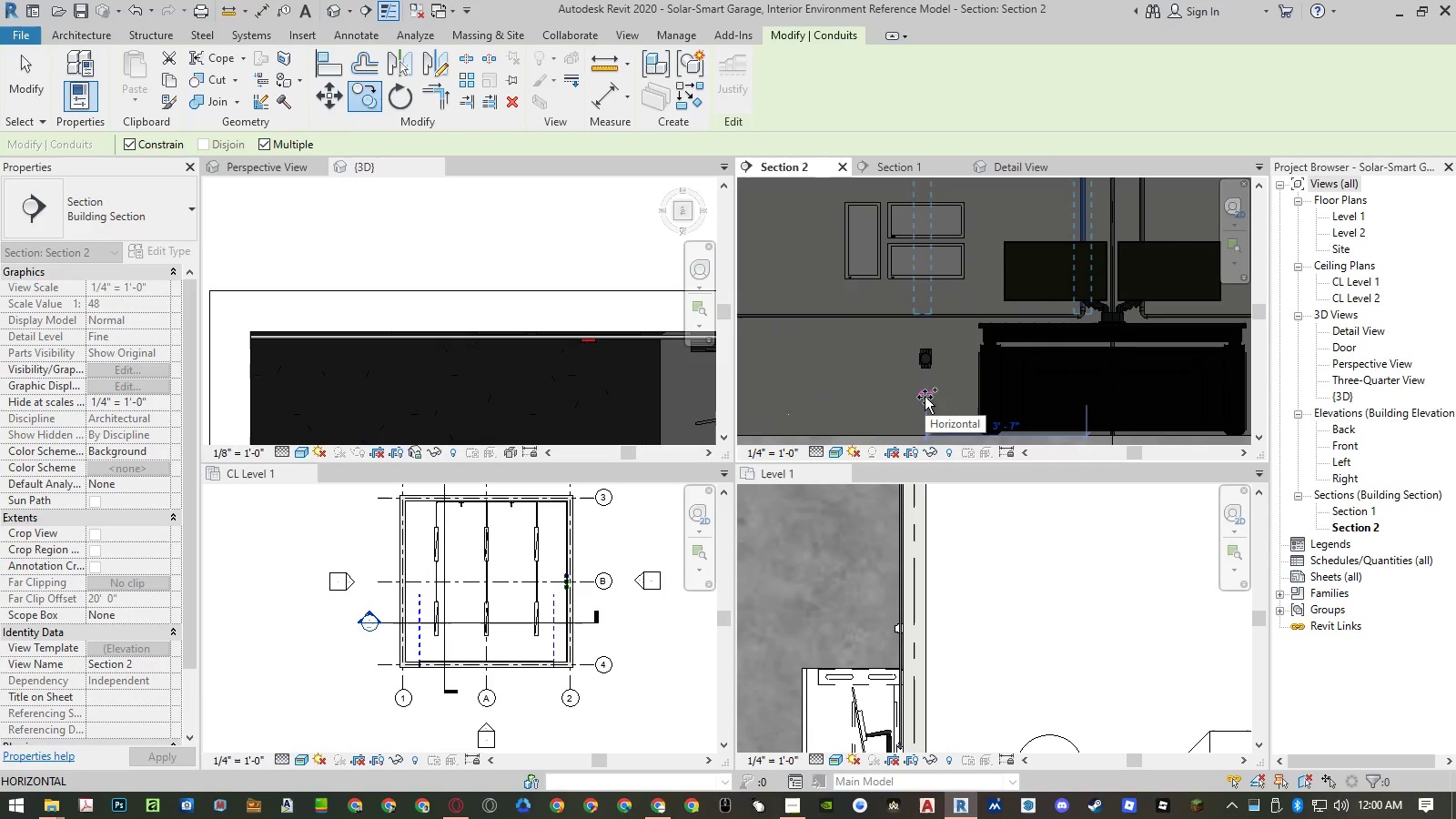 
key(Numpad4)
 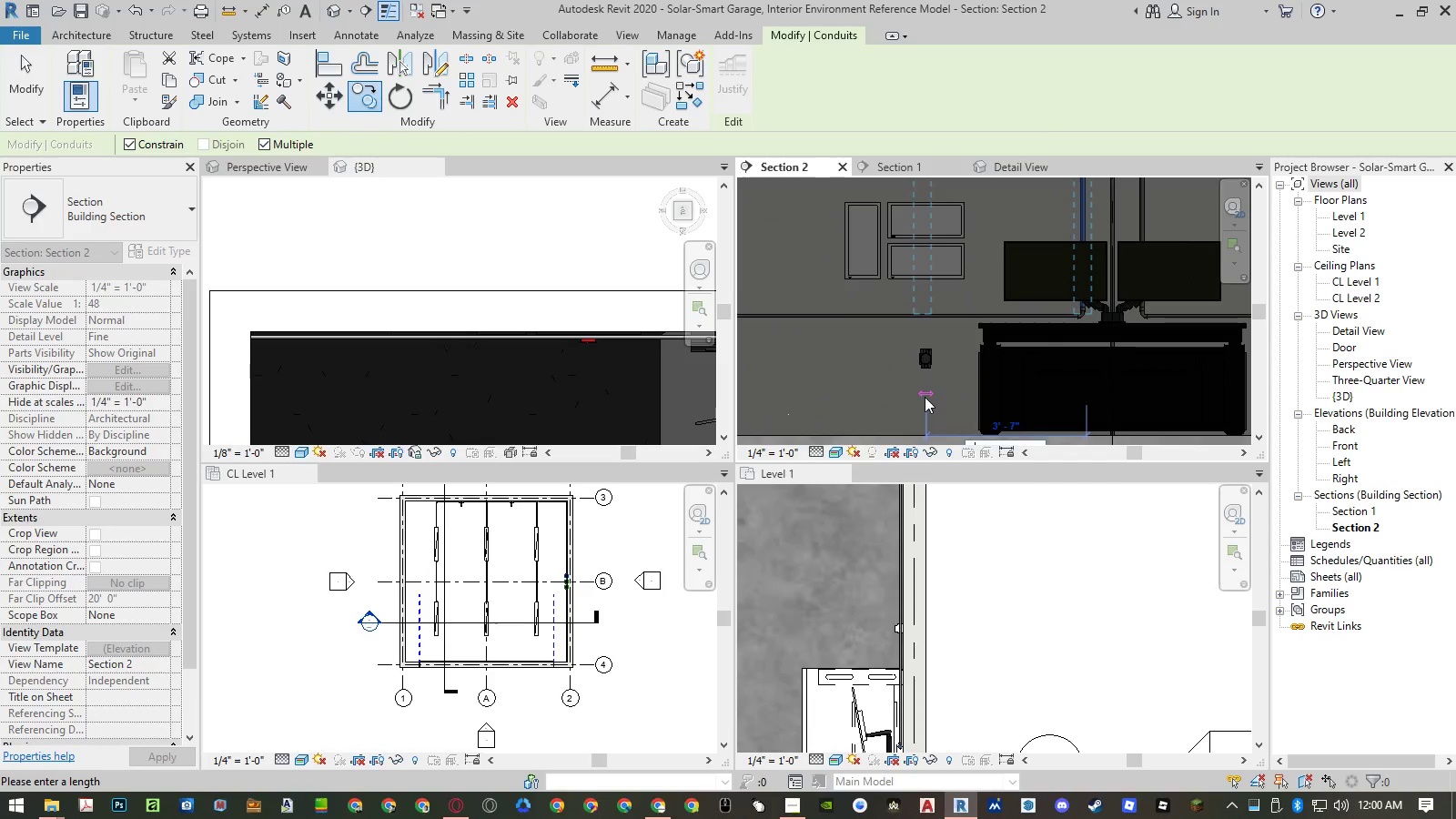 
key(NumpadEnter)
 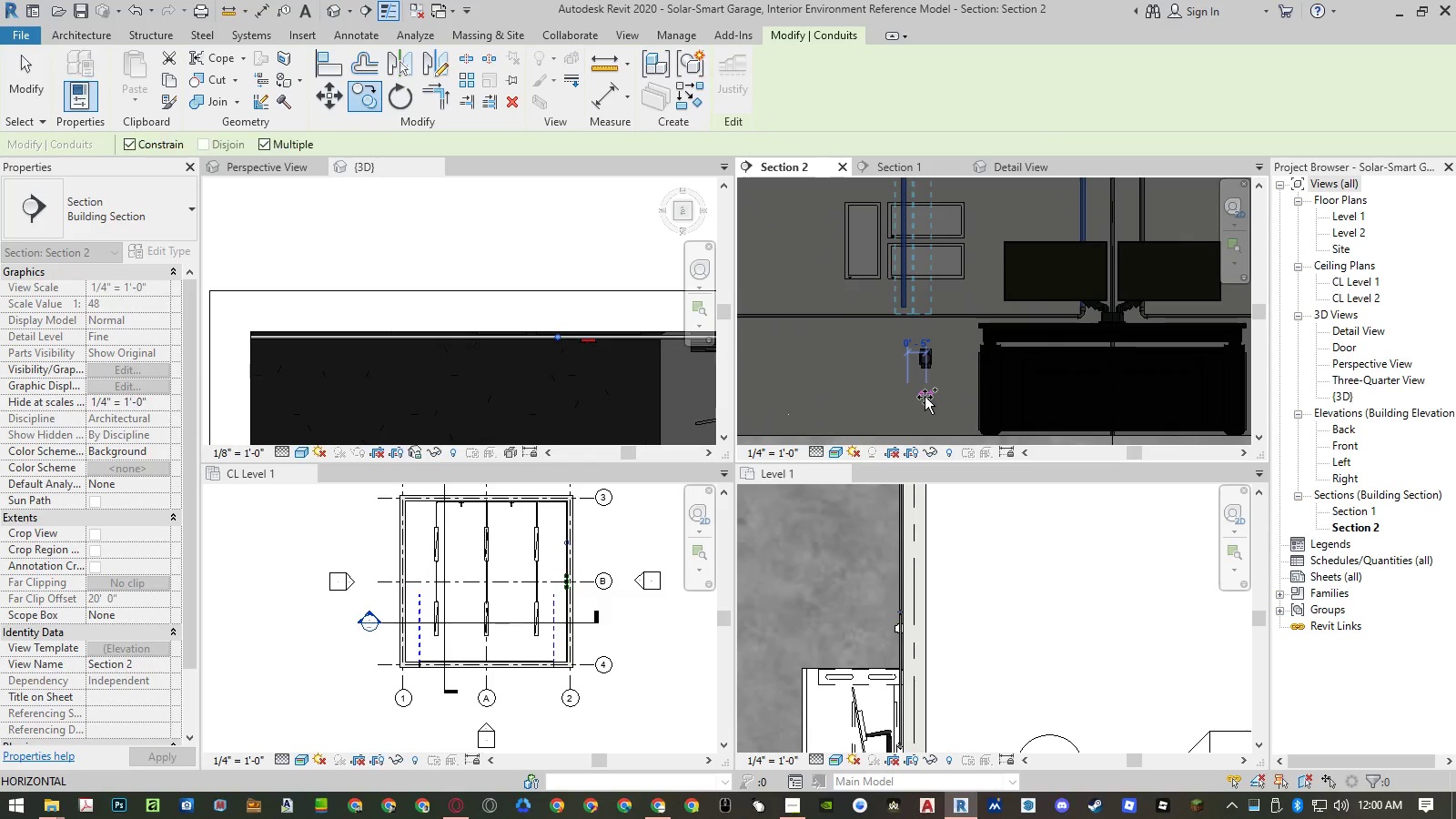 
key(Escape)
 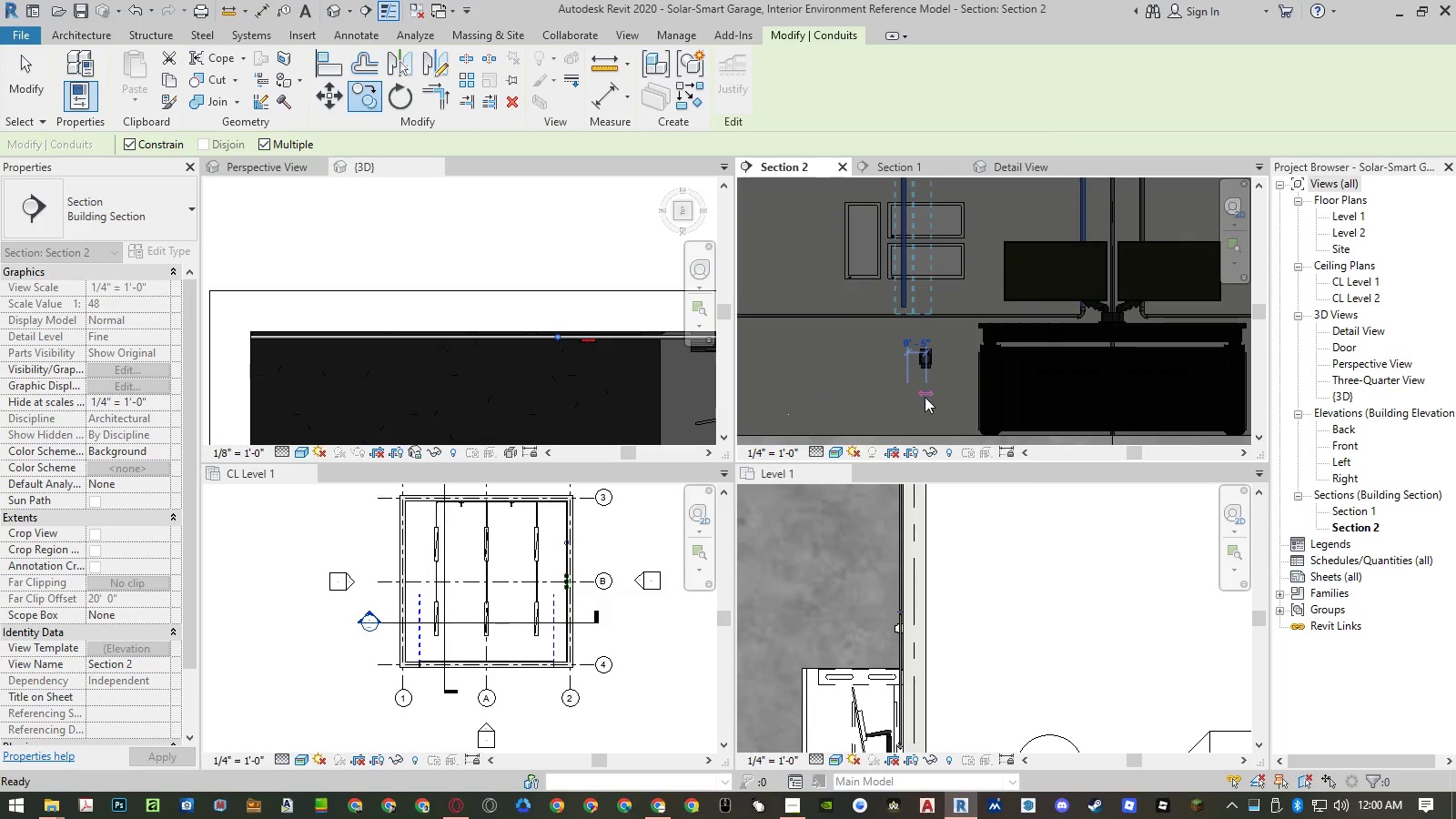 
key(Escape)
 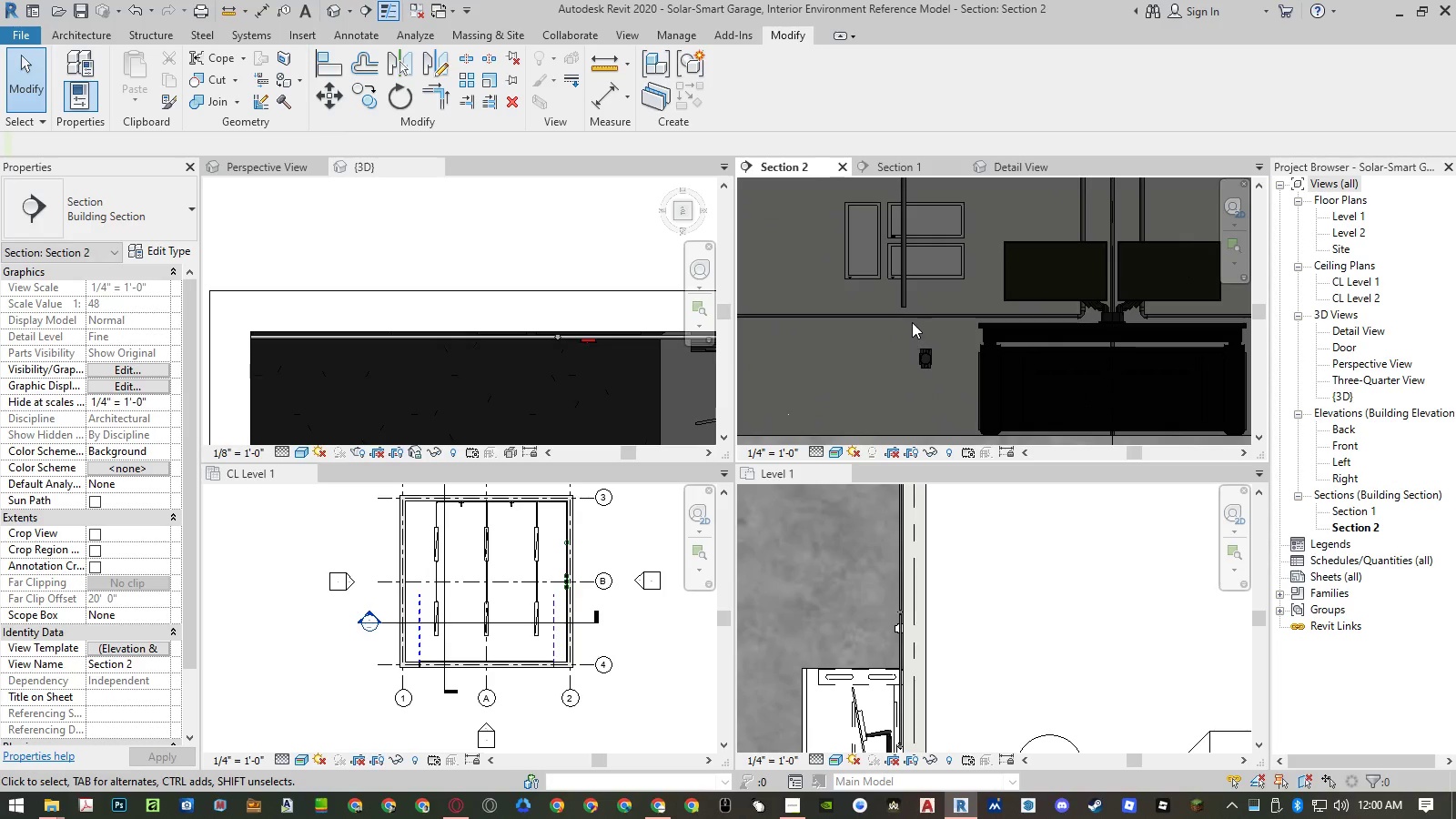 
type(ma)
 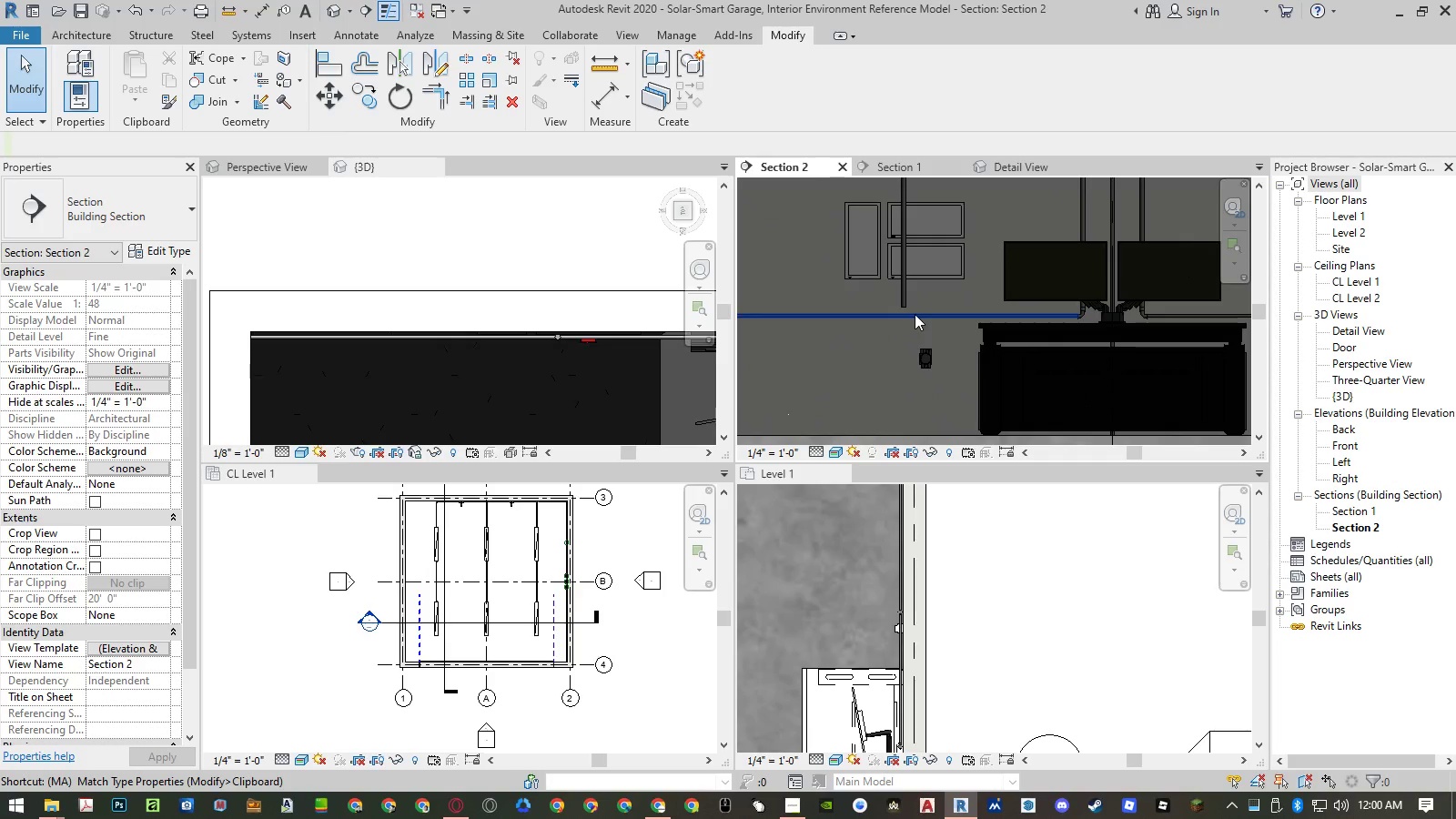 
left_click([915, 314])
 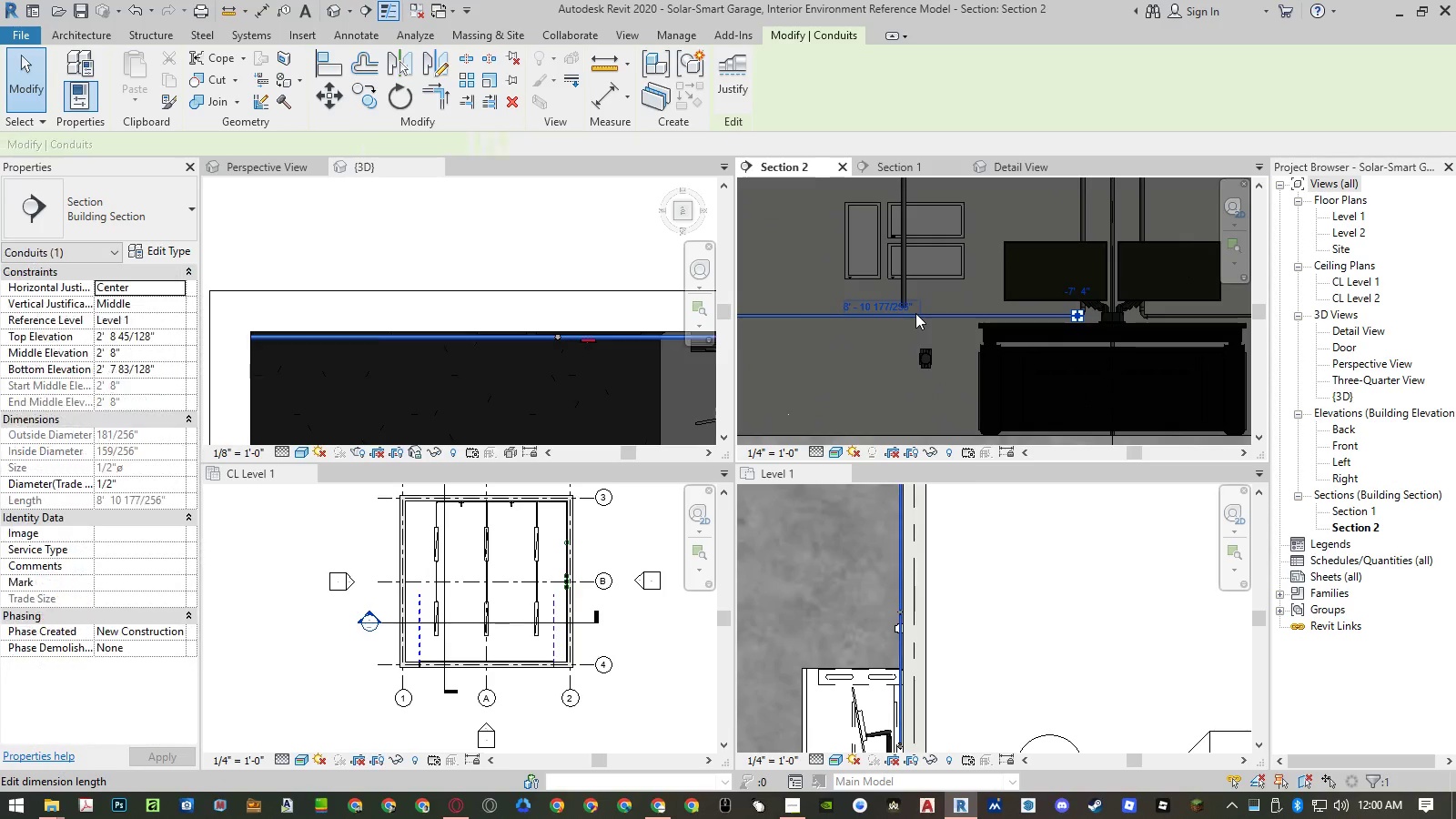 
key(Escape)
key(Escape)
type(ma )
 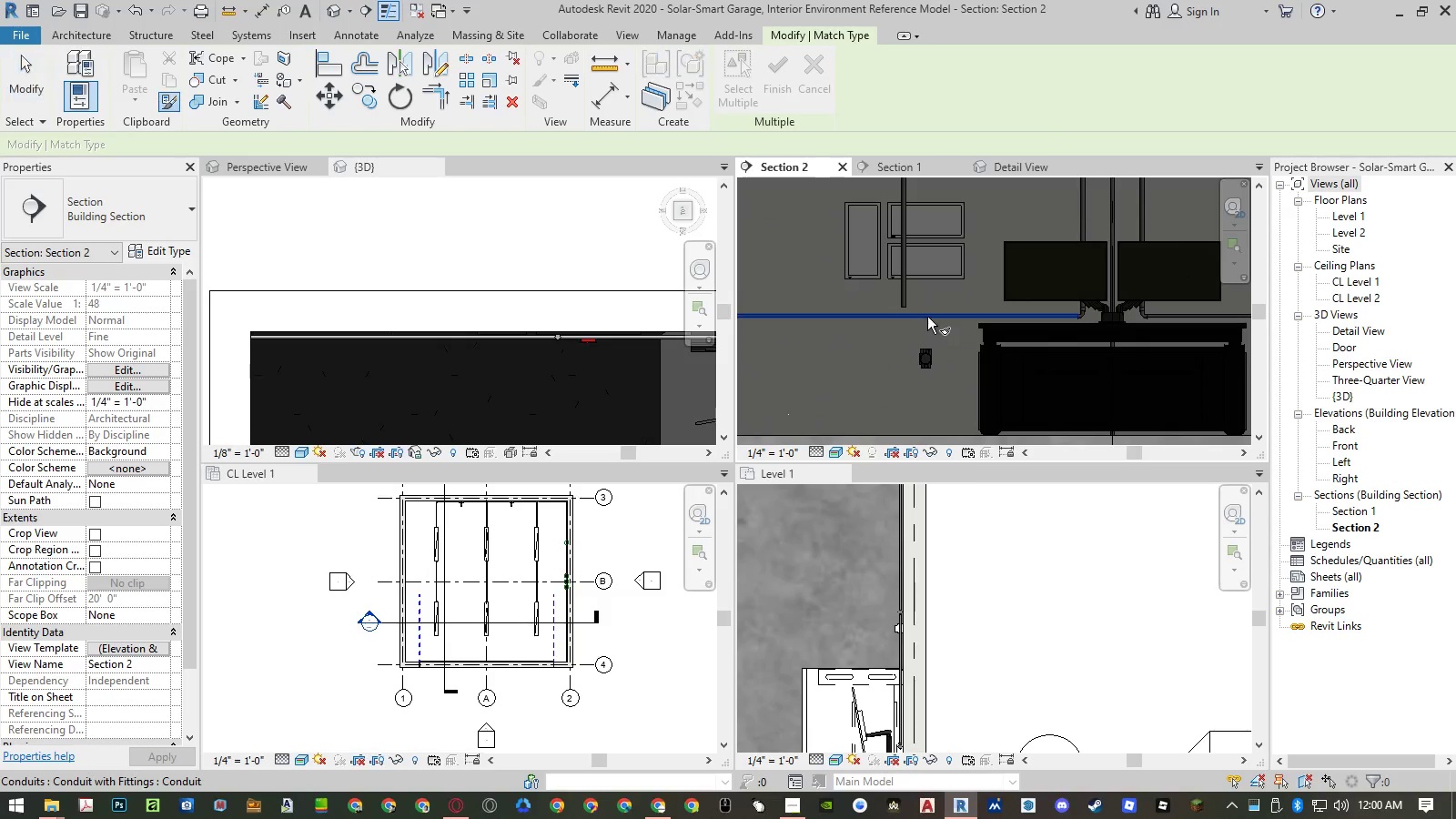 
left_click([927, 317])
 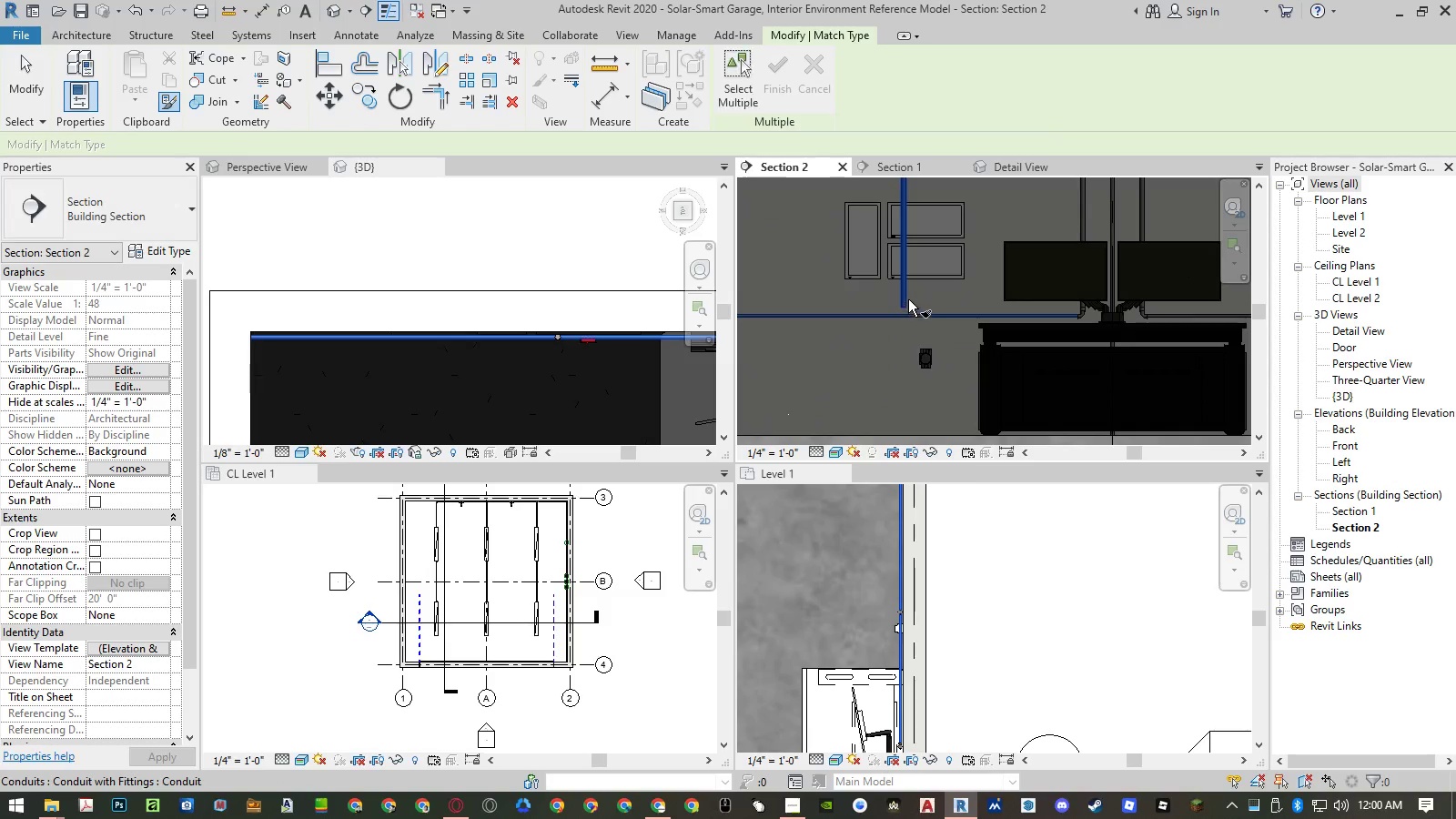 
left_click([908, 299])
 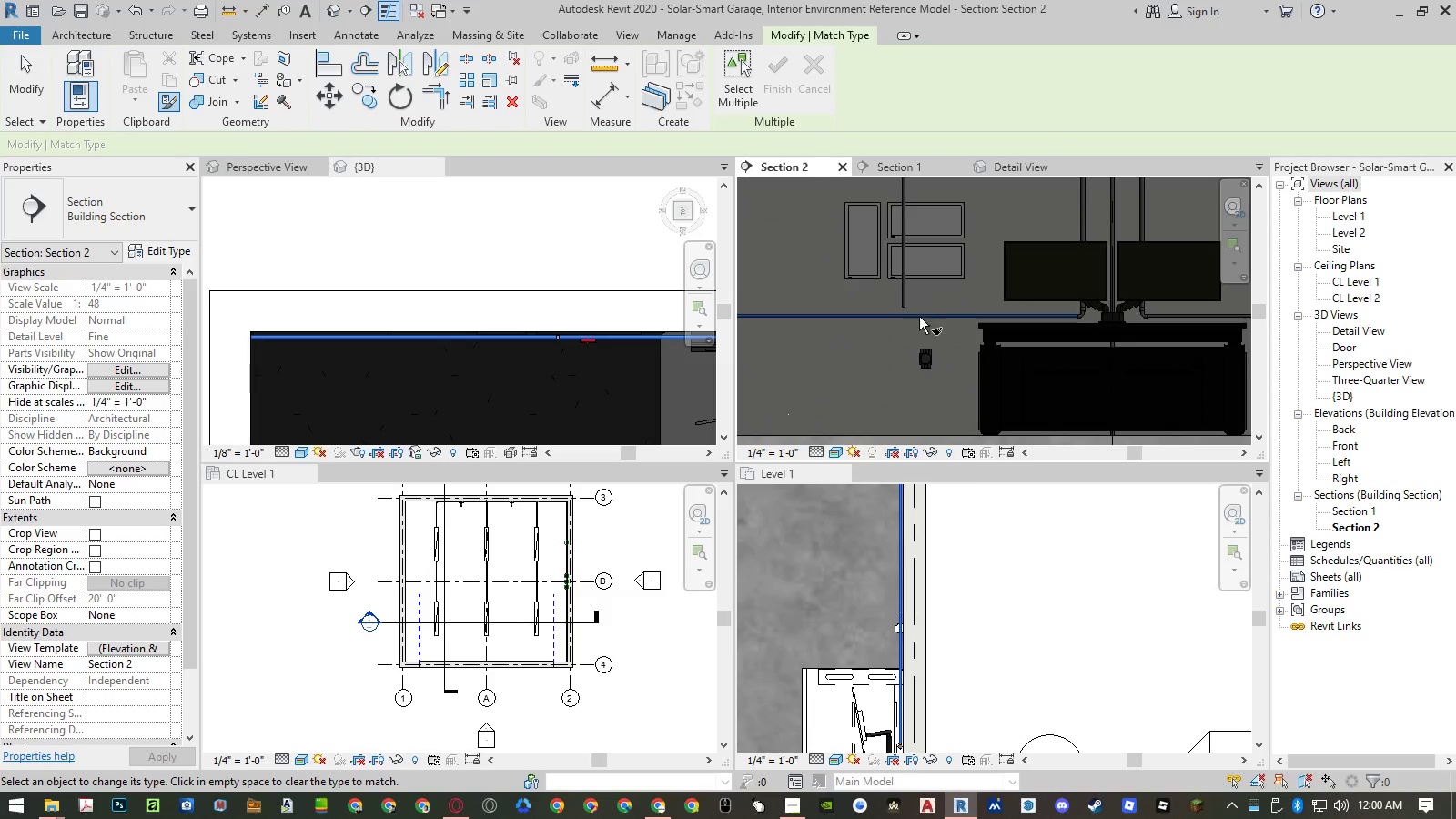 
key(Escape)
key(Escape)
type(al)
 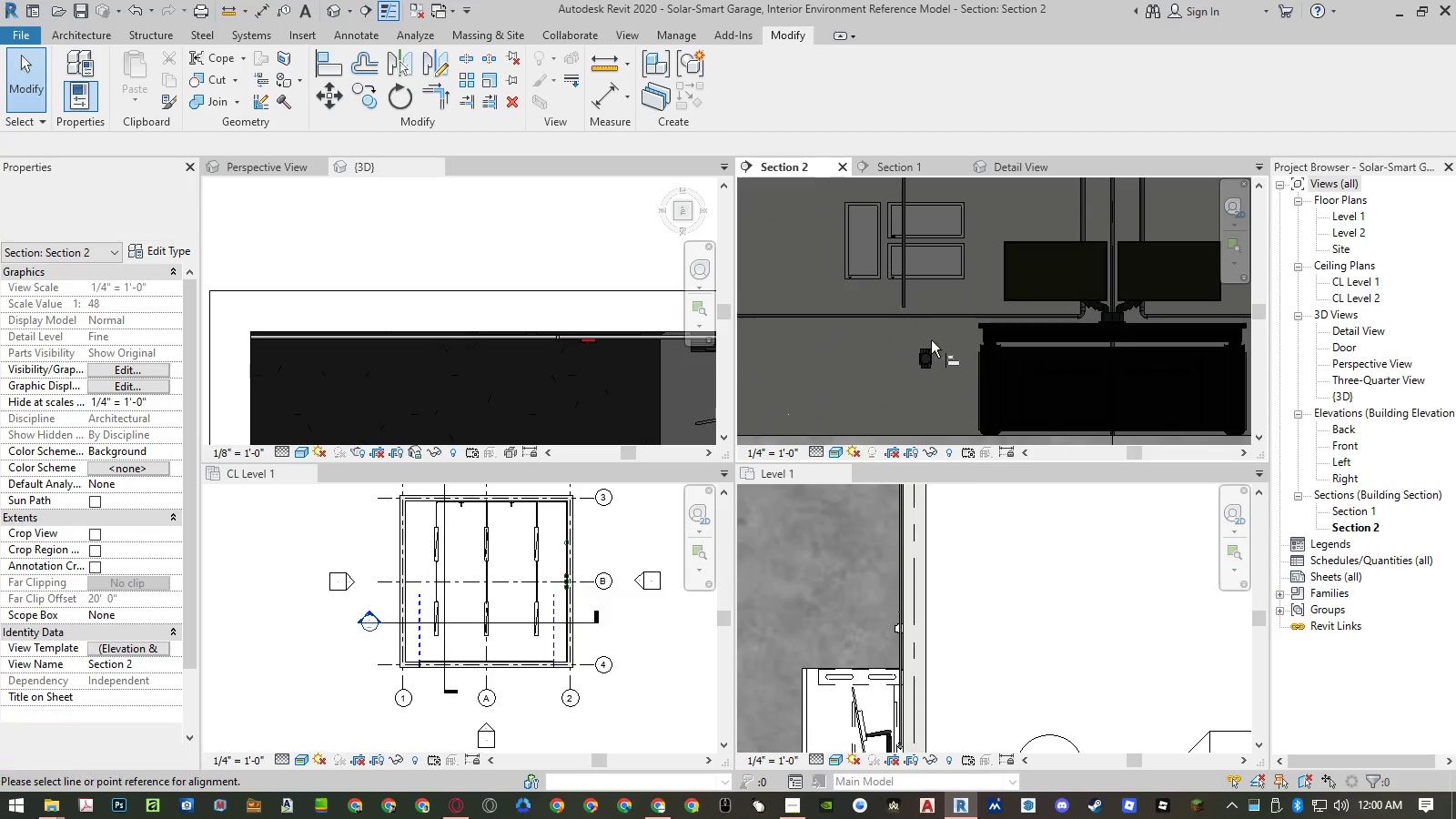 
scroll: coordinate [903, 395], scroll_direction: up, amount: 18.0
 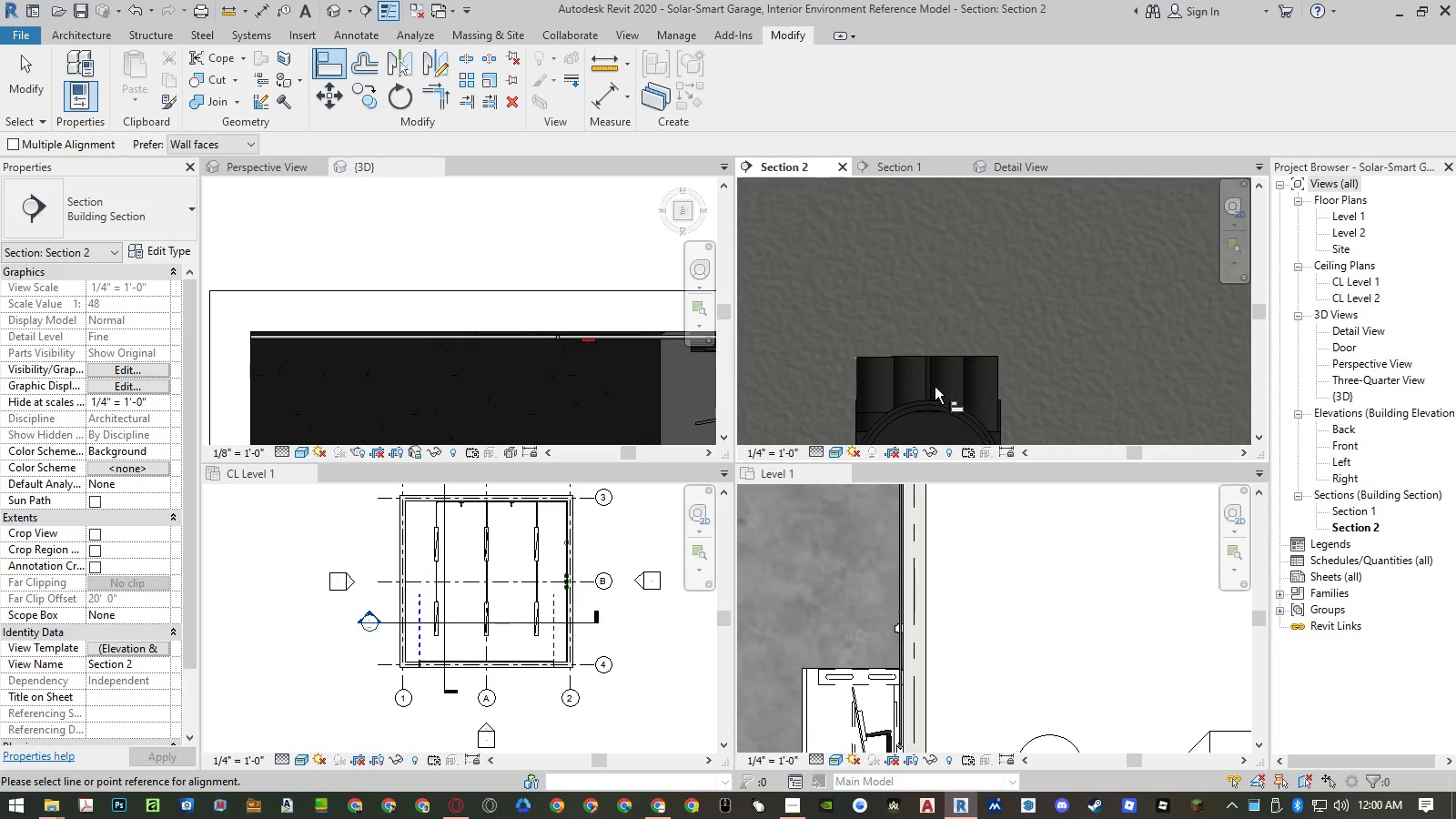 
scroll: coordinate [932, 341], scroll_direction: down, amount: 11.0
 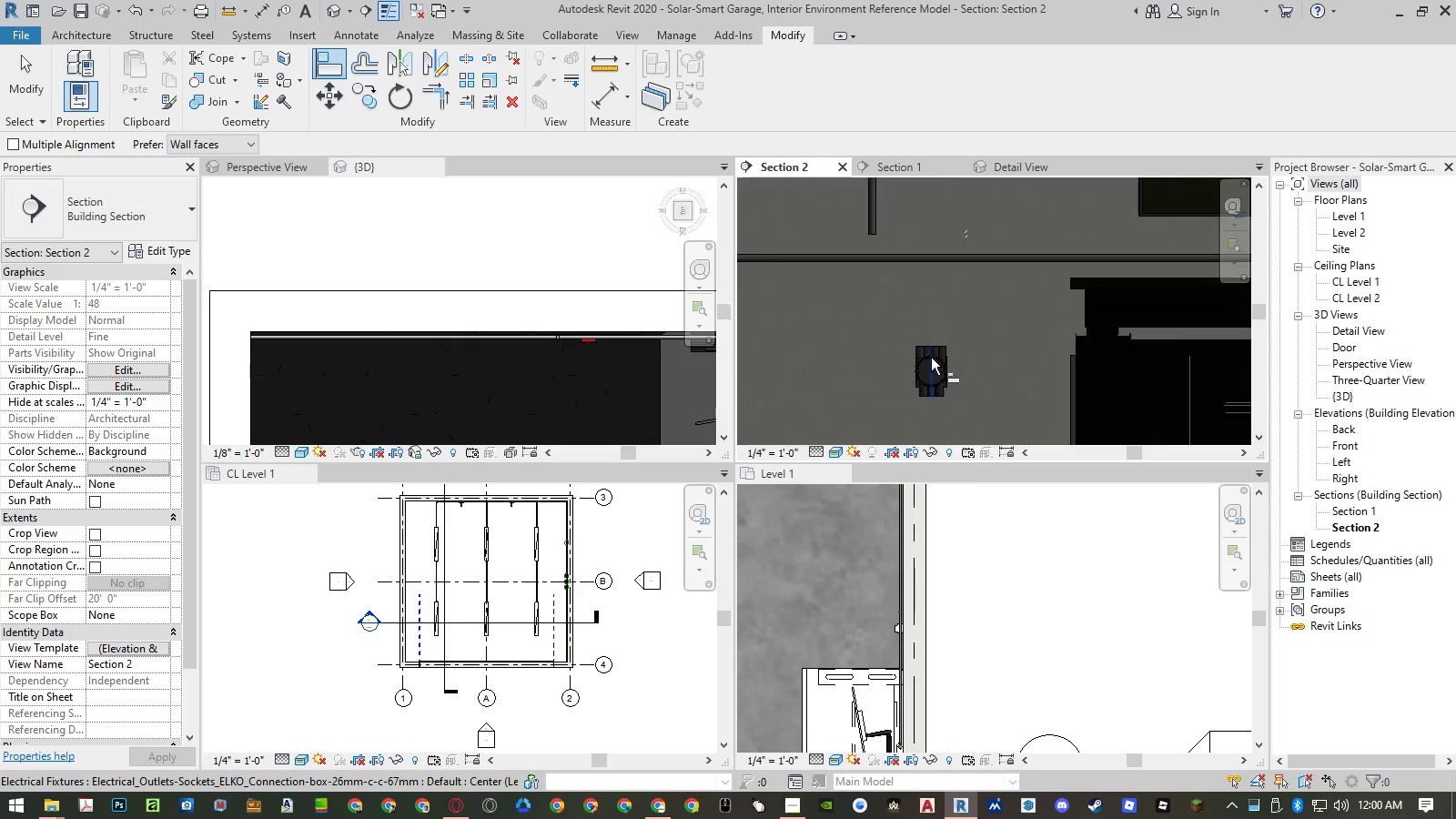 
left_click([931, 358])
 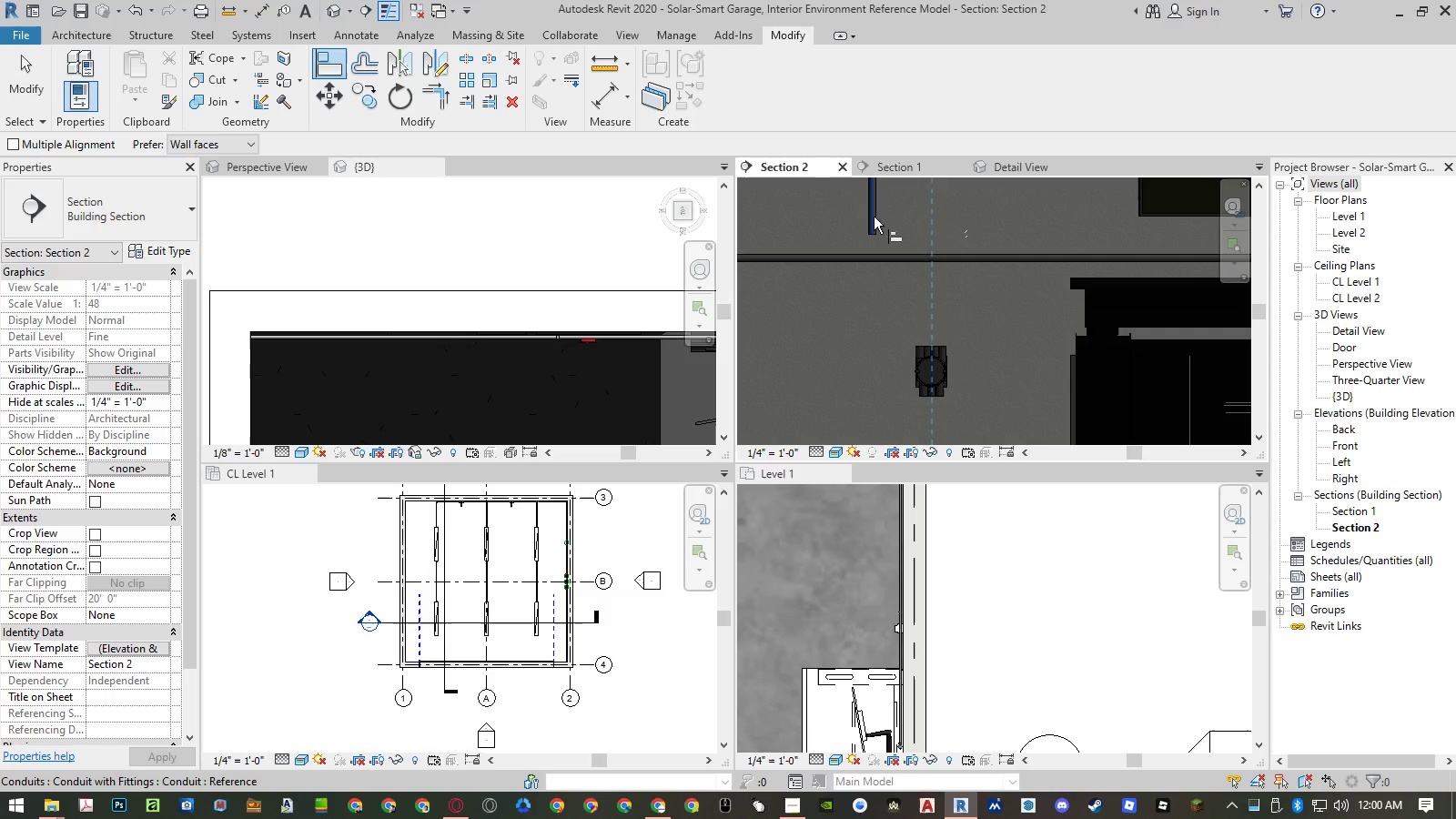 
left_click([874, 217])
 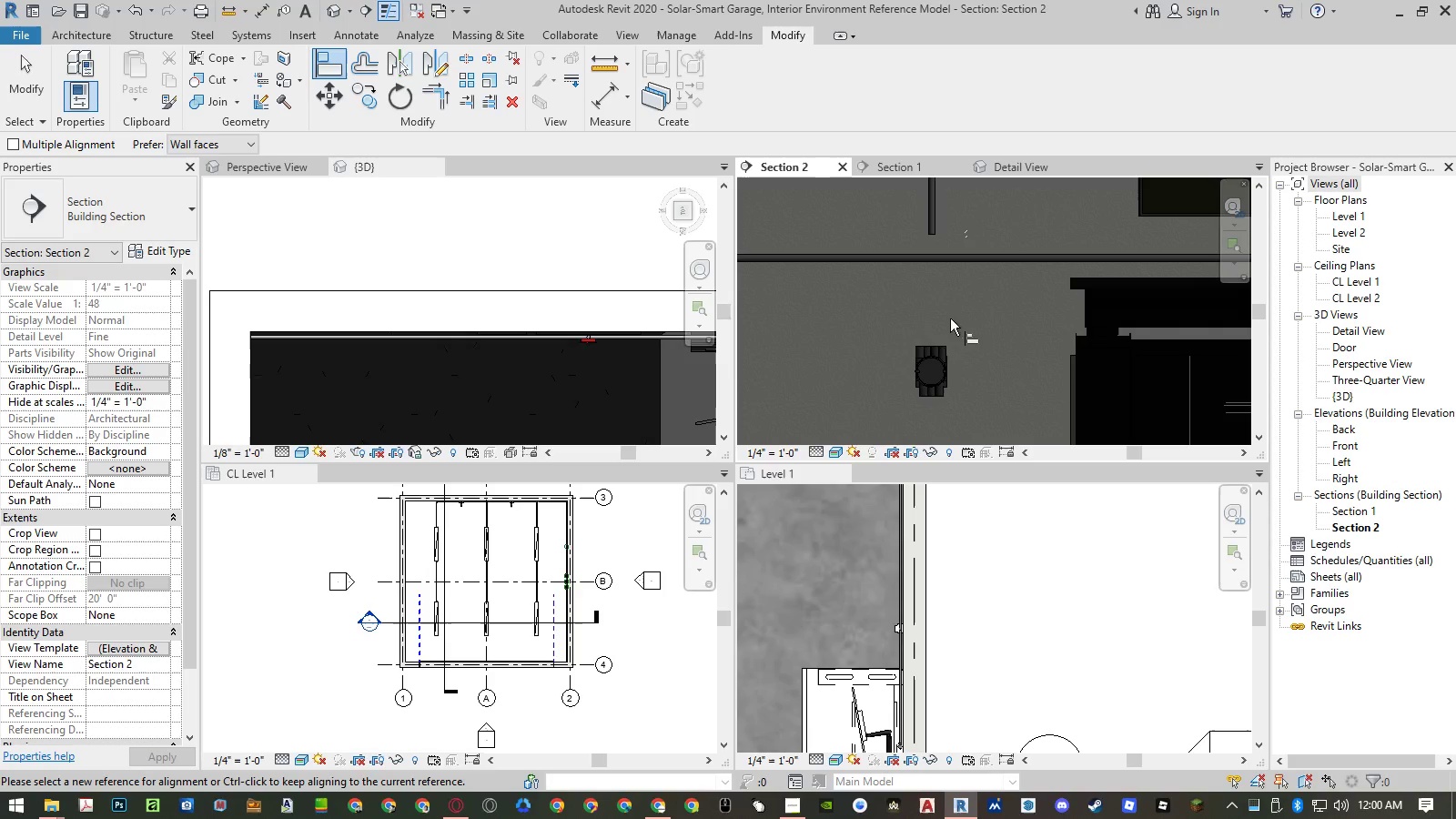 
key(Escape)
key(Escape)
type(ro)
 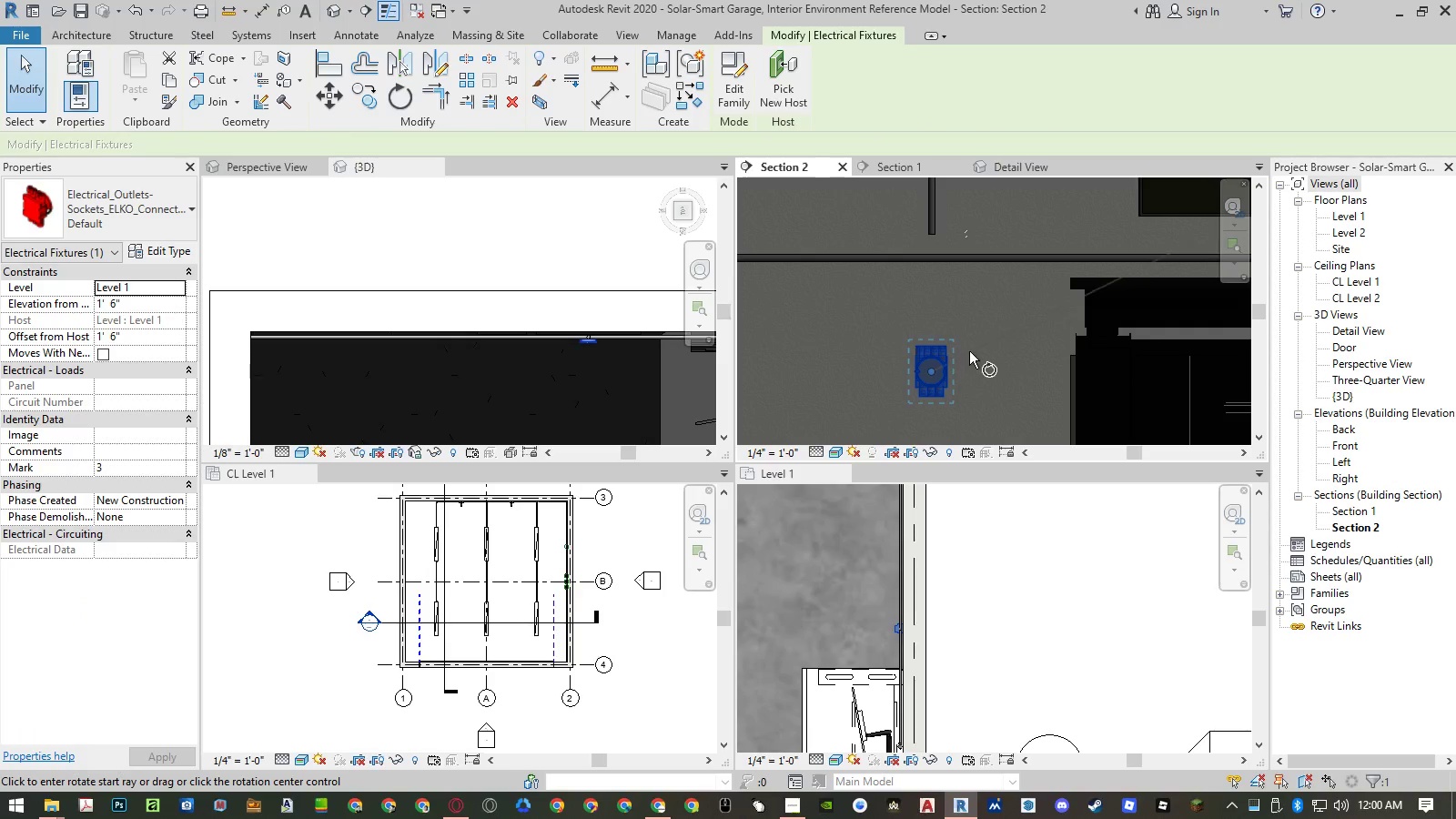 
left_click_drag(start_coordinate=[943, 366], to_coordinate=[974, 309])
 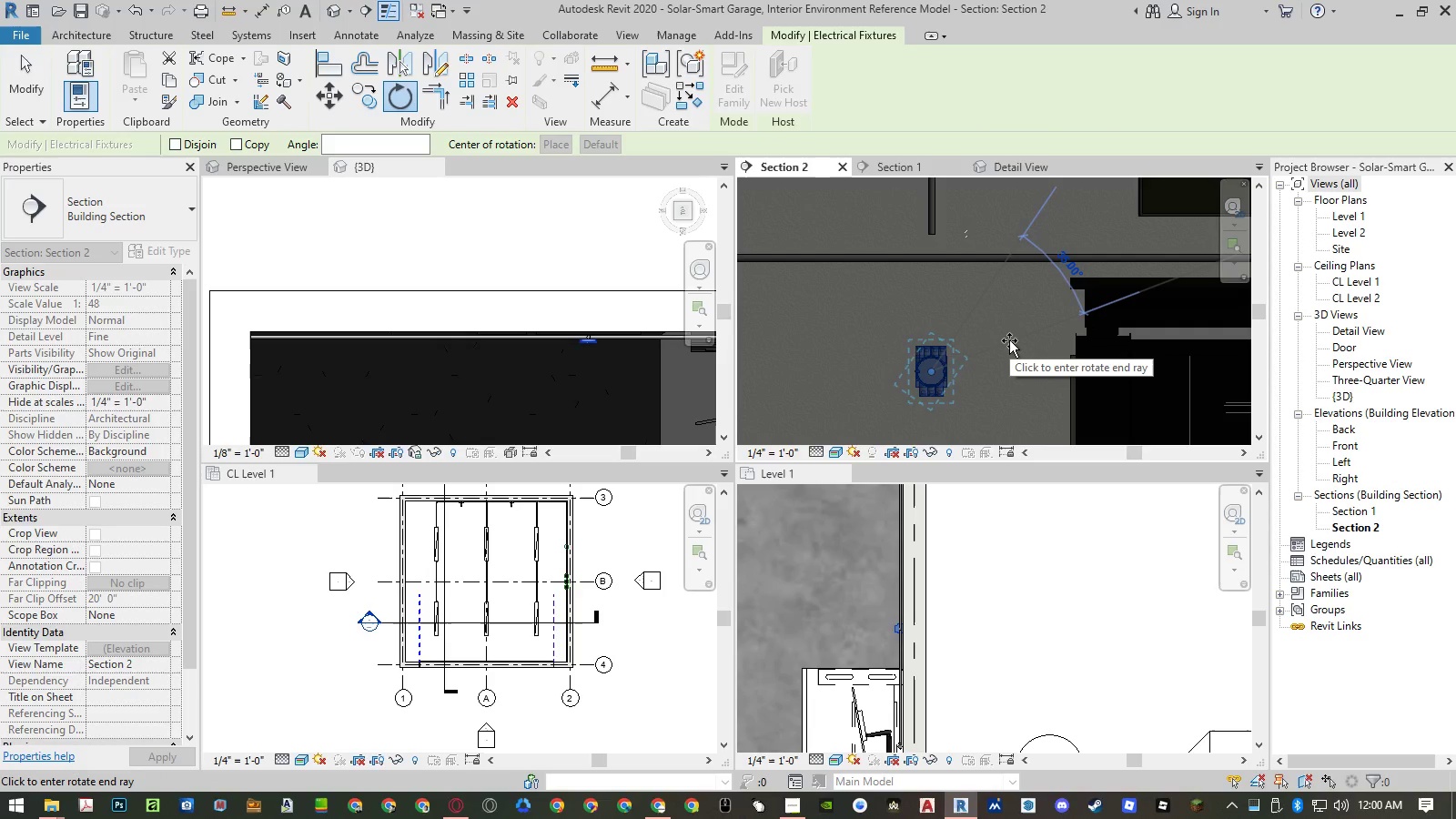 
key(Numpad1)
 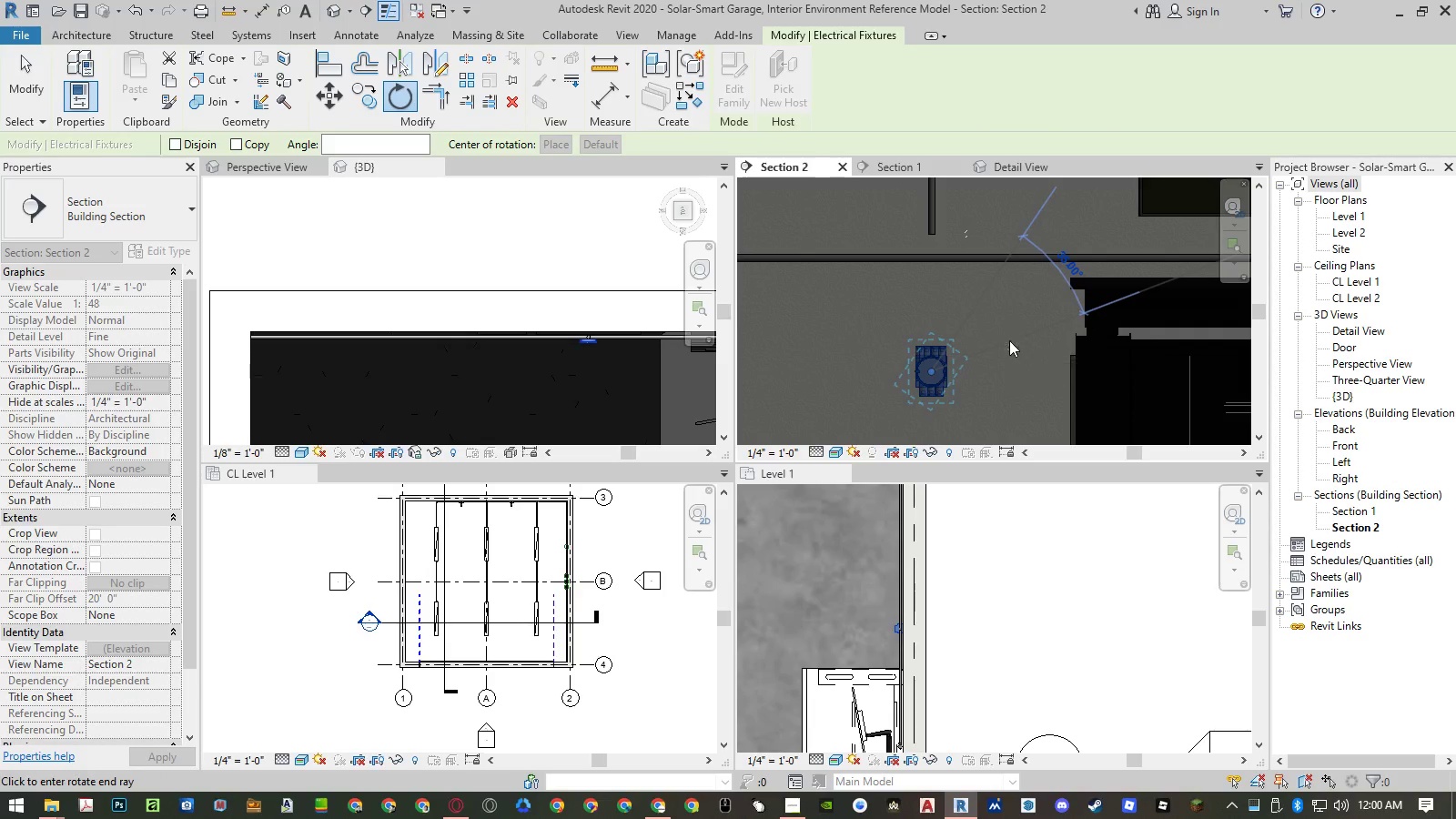 
key(Numpad8)
 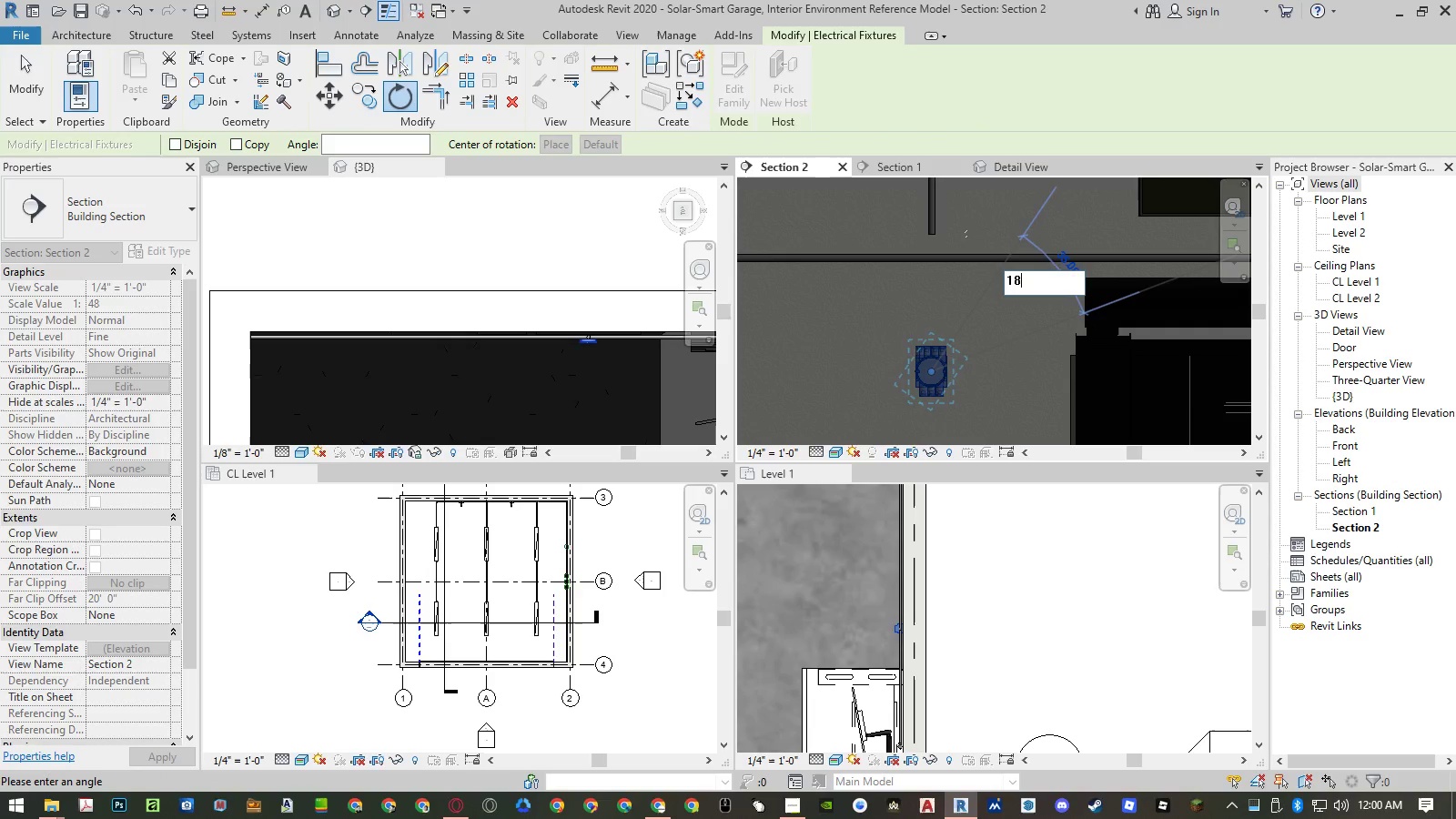 
key(Numpad0)
 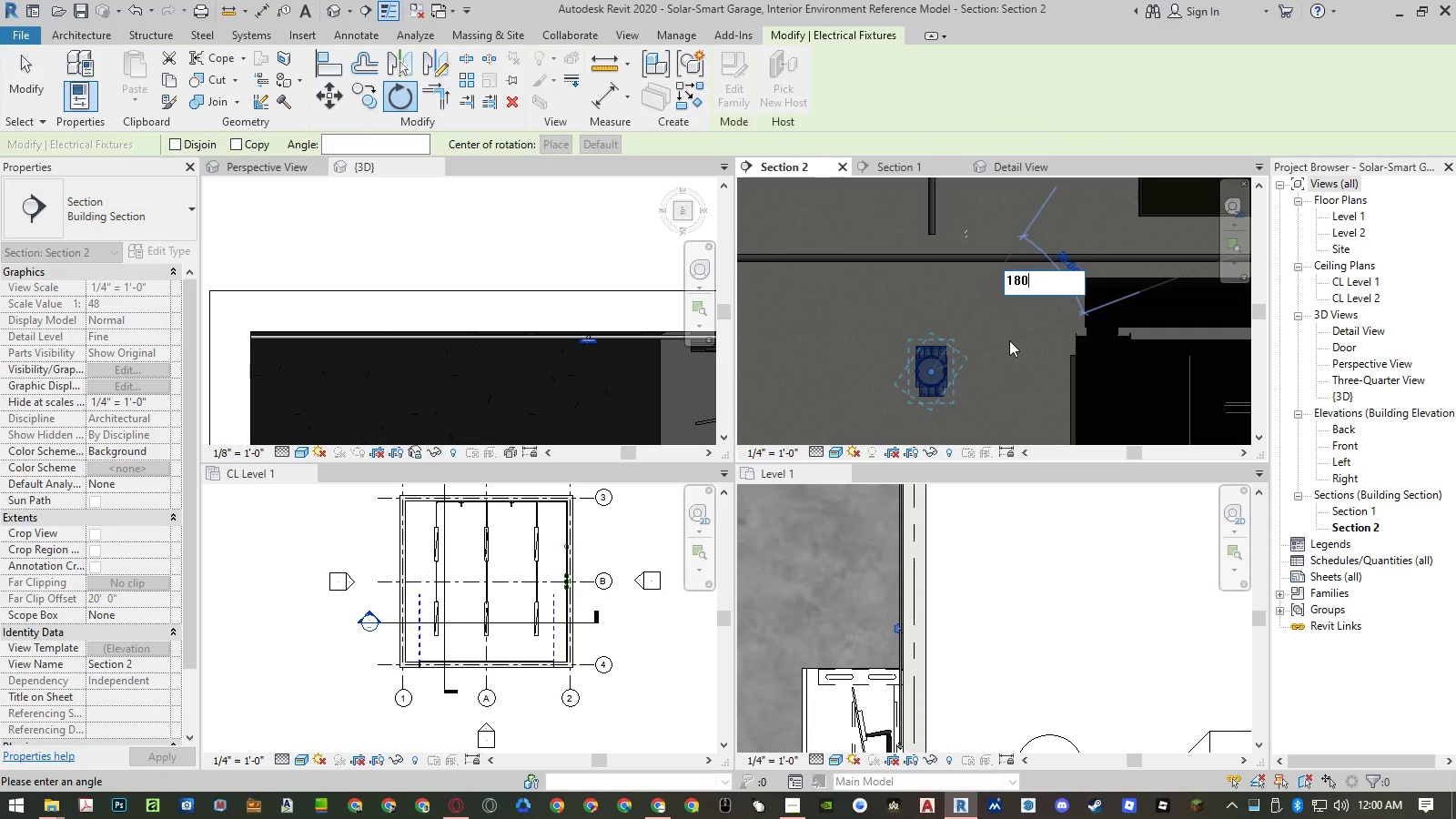 
key(NumpadEnter)
 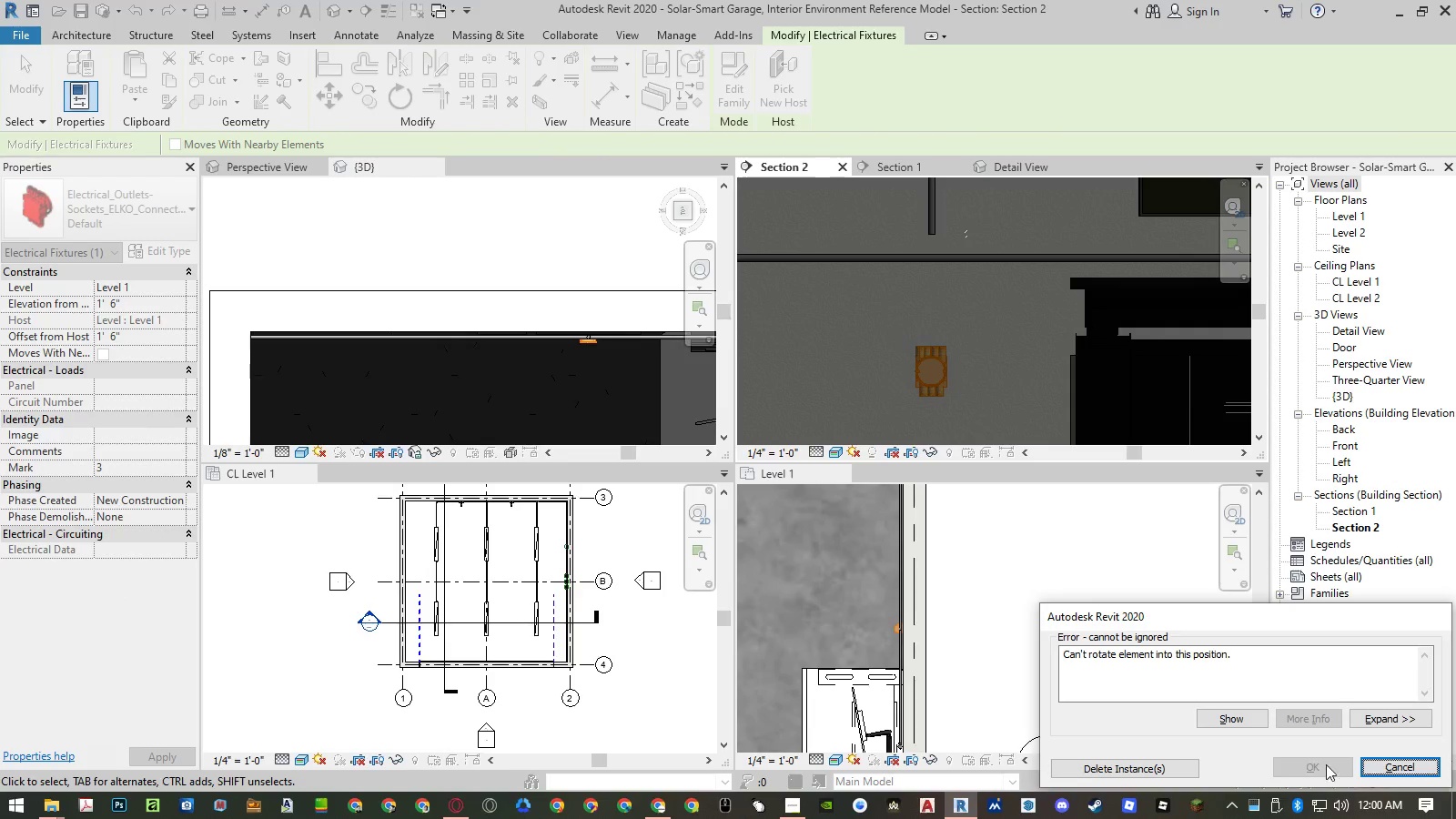 
left_click([1388, 766])
 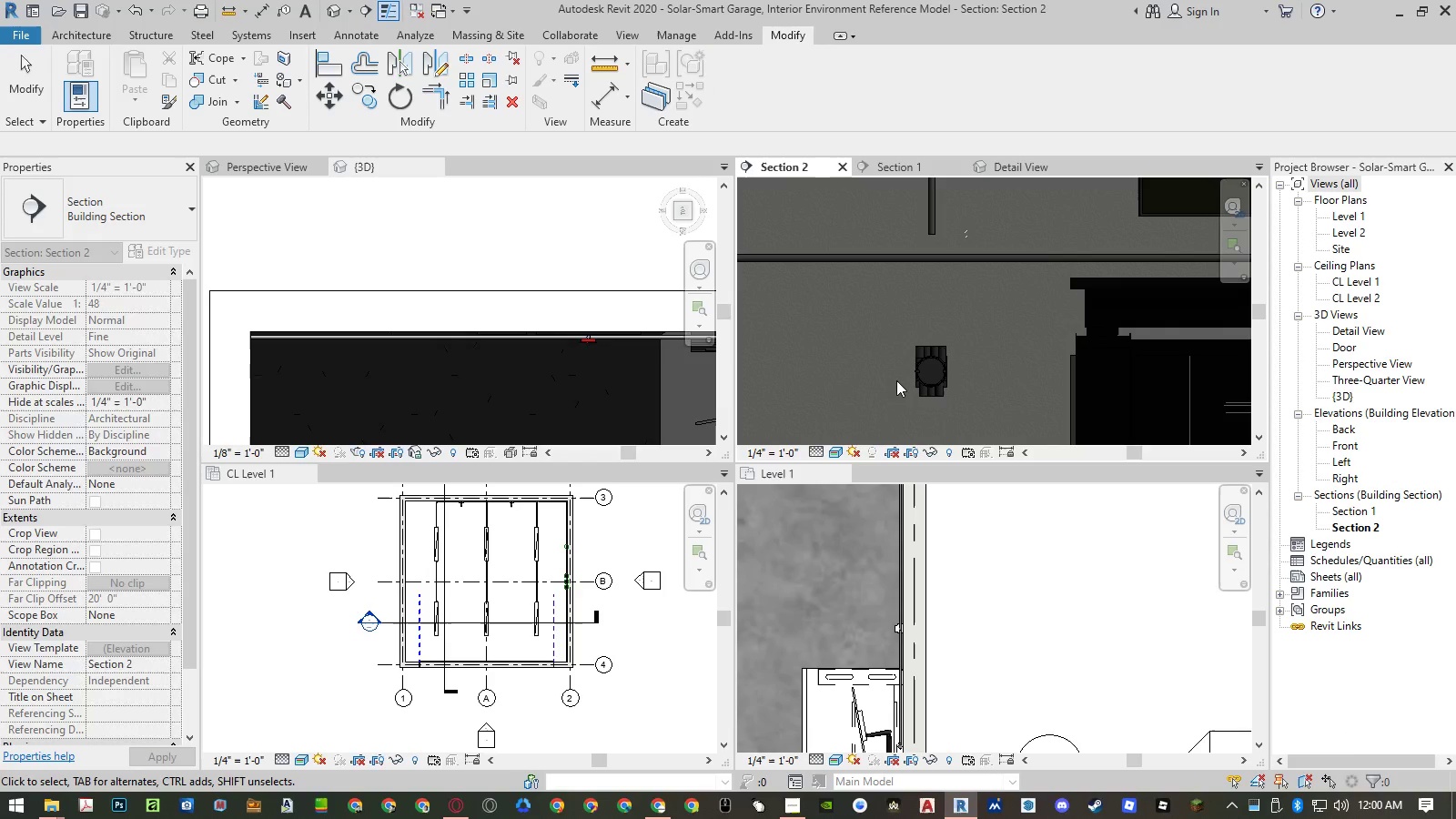 
key(Escape)
 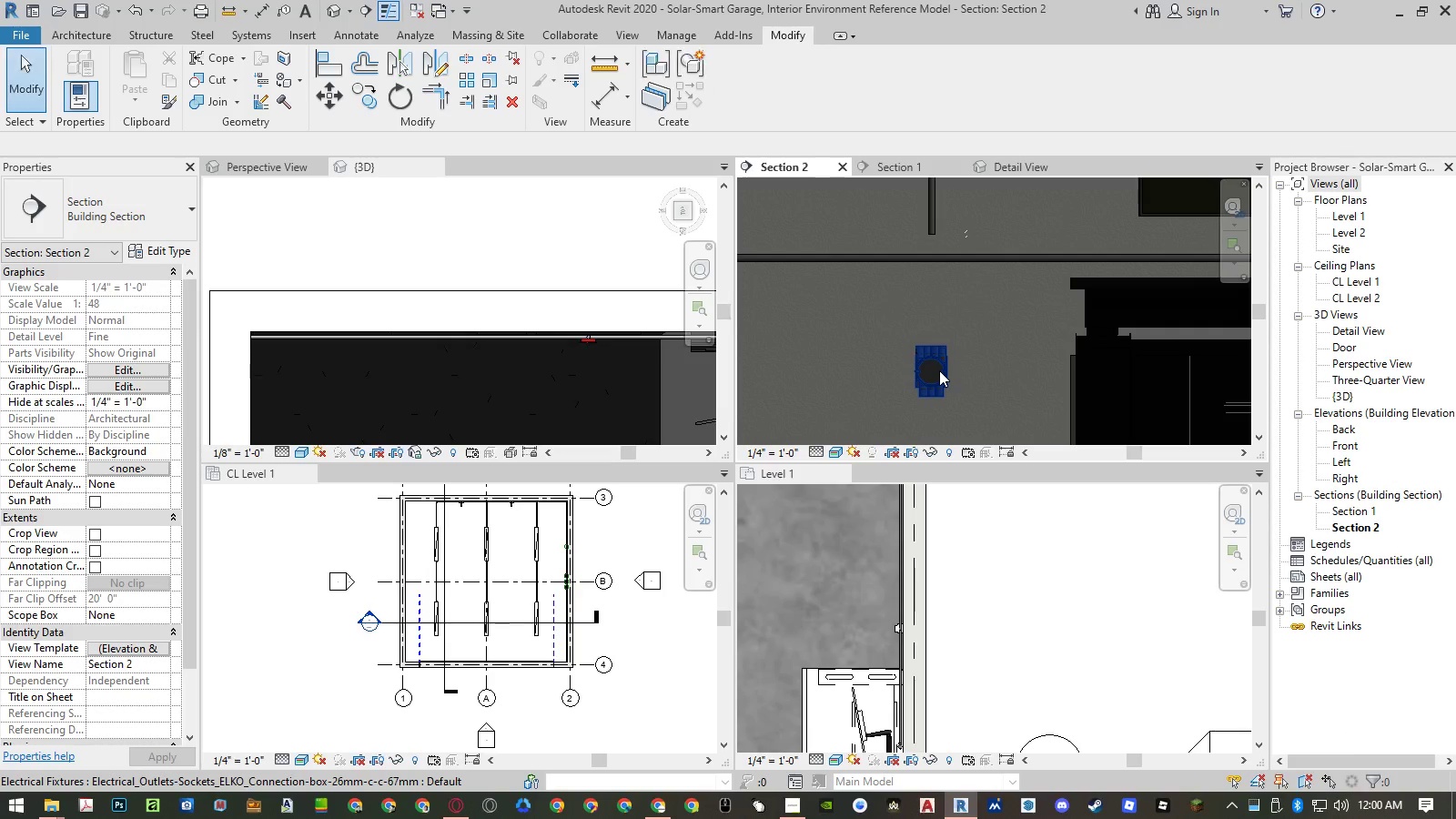 
left_click_drag(start_coordinate=[939, 370], to_coordinate=[929, 287])
 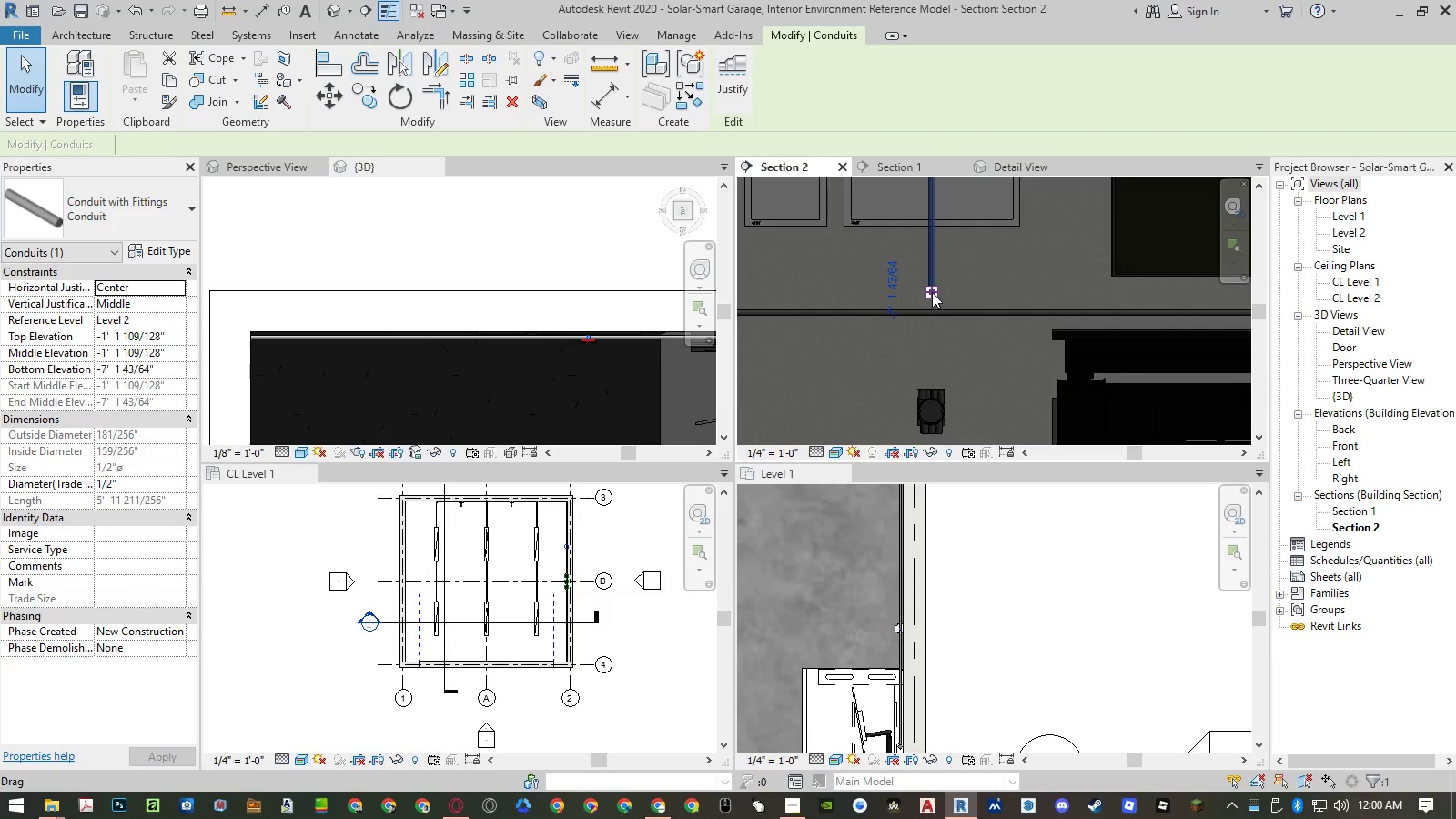 
scroll: coordinate [939, 371], scroll_direction: down, amount: 6.0
 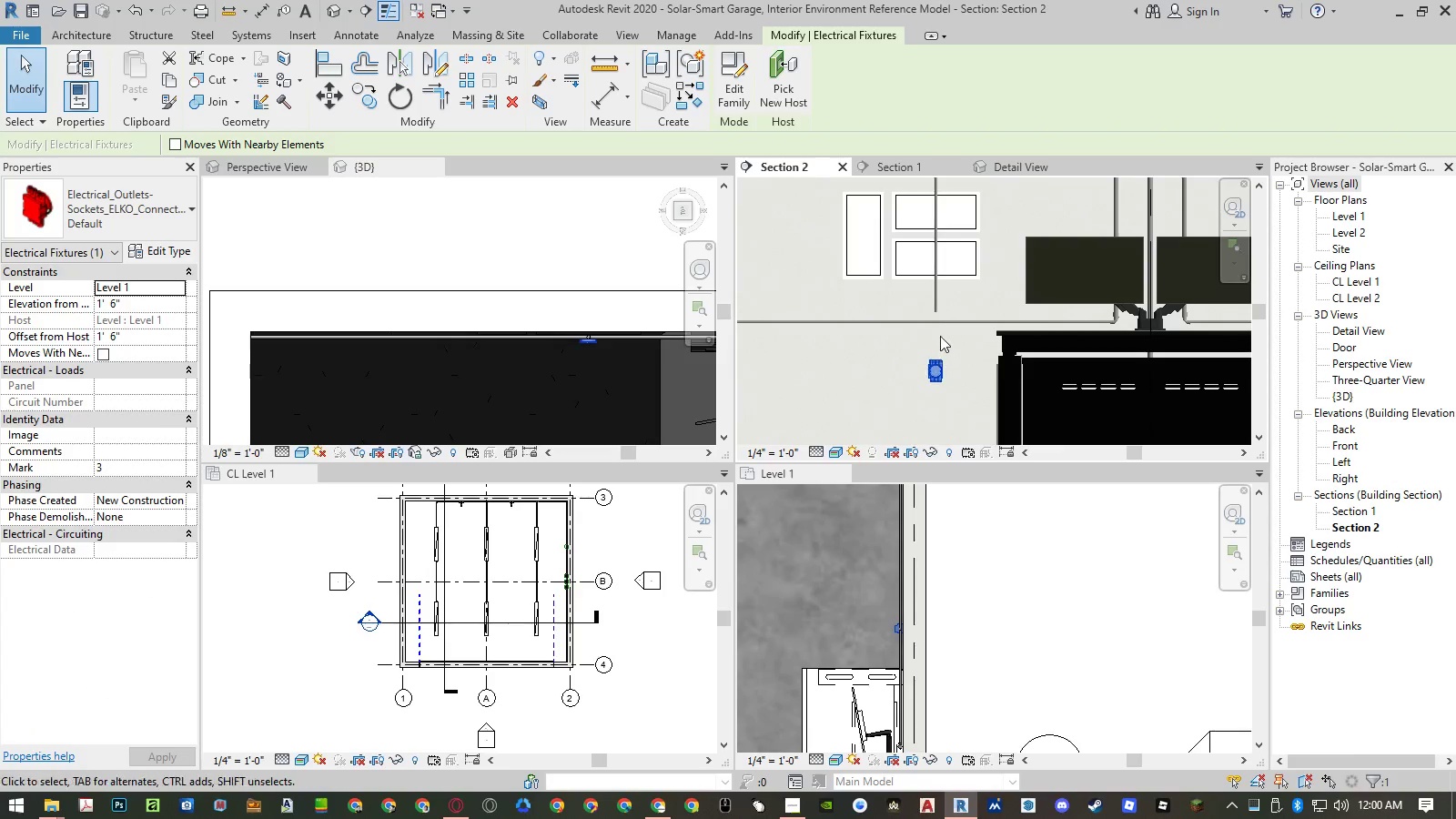 
scroll: coordinate [940, 331], scroll_direction: up, amount: 5.0
 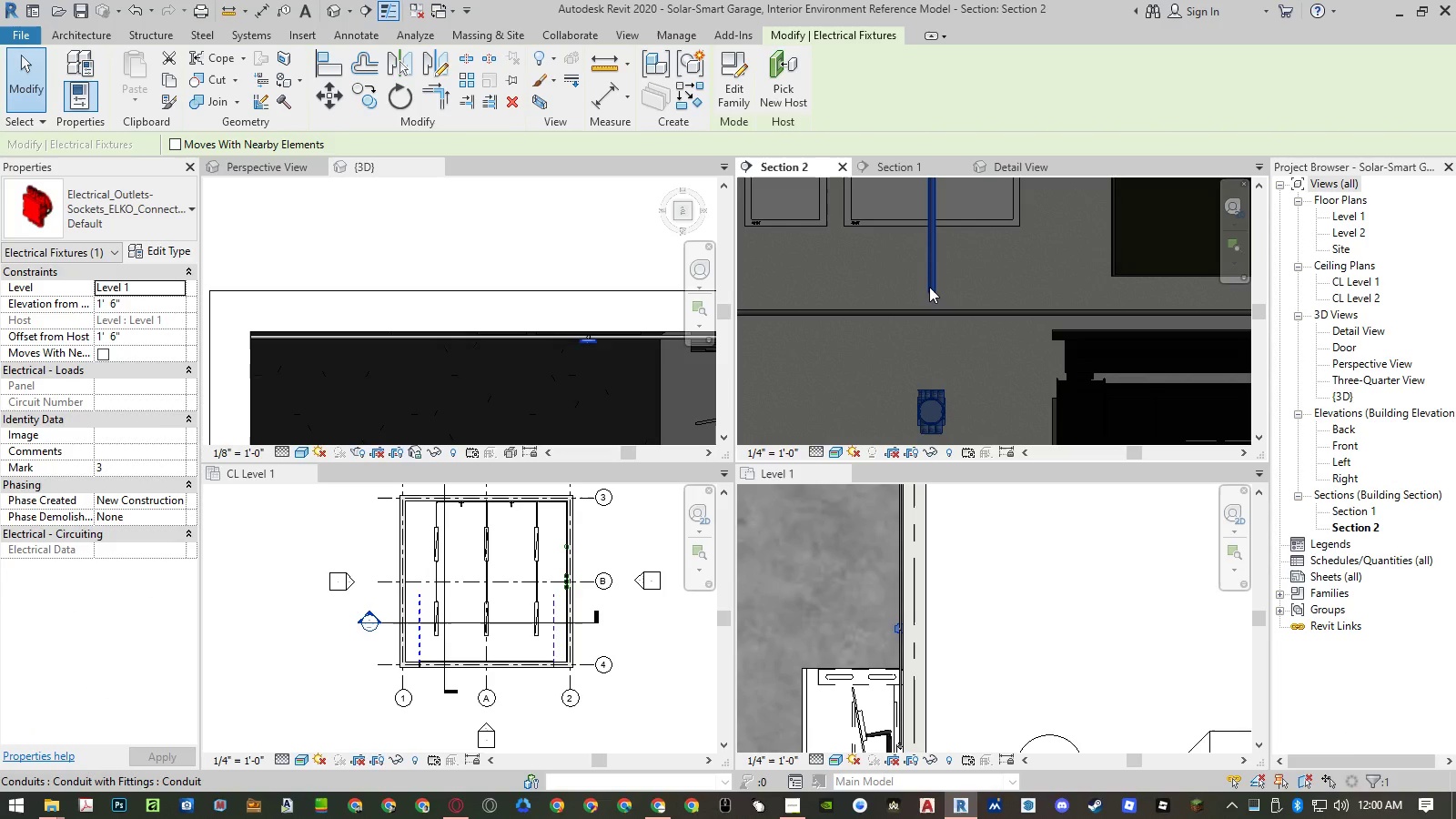 
left_click([929, 287])
 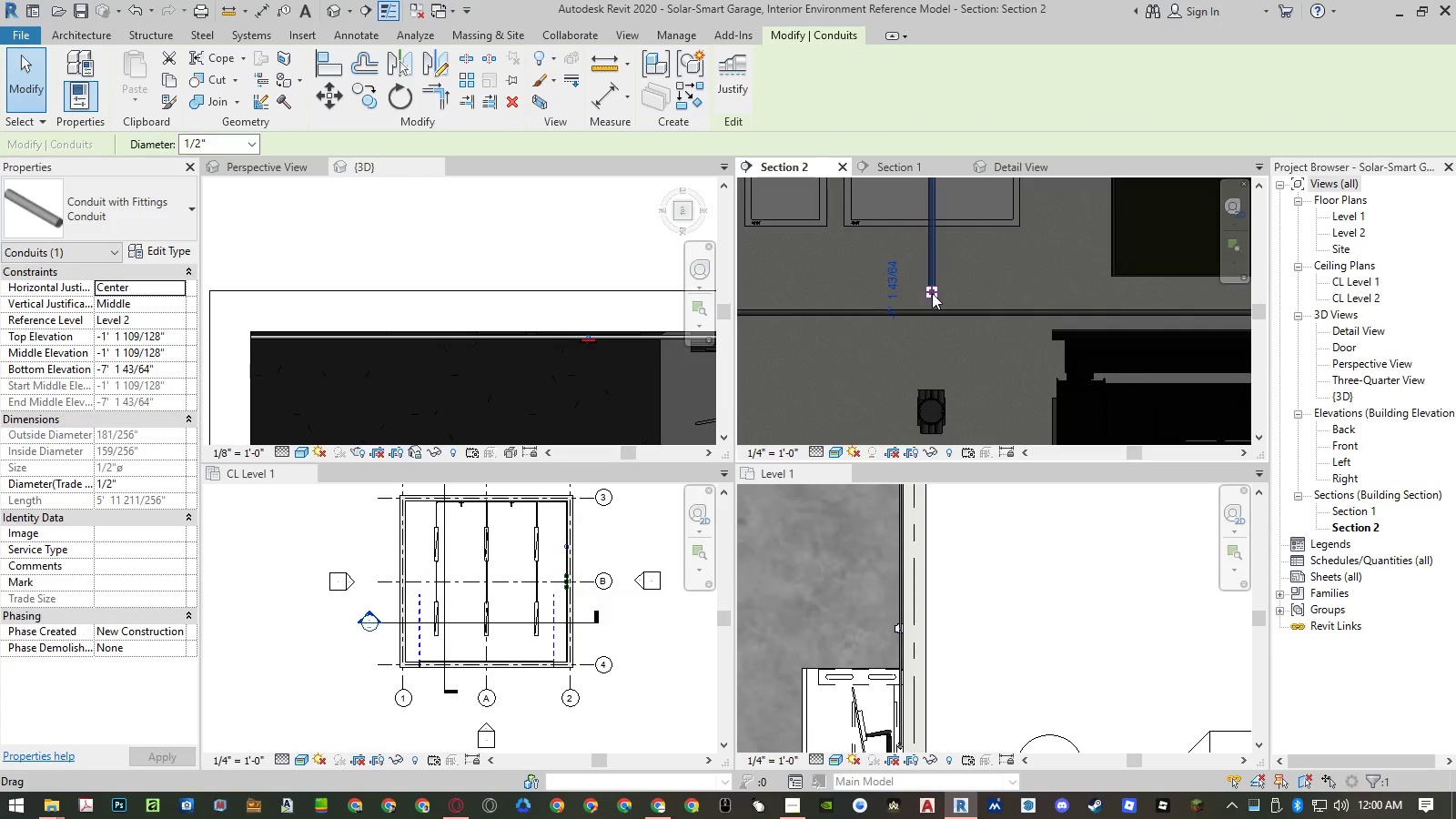 
left_click_drag(start_coordinate=[932, 293], to_coordinate=[934, 370])
 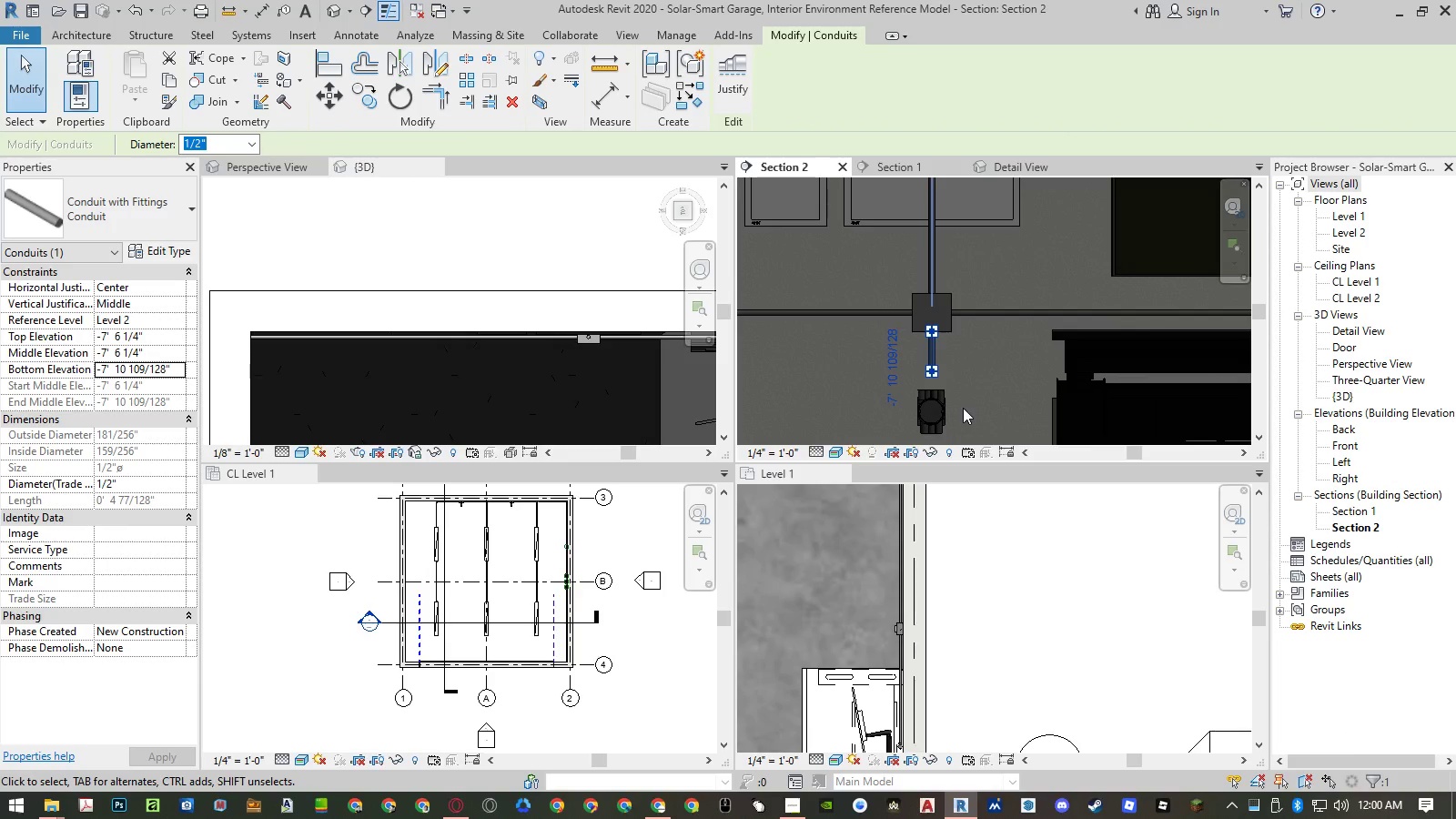 
key(Control+ControlLeft)
 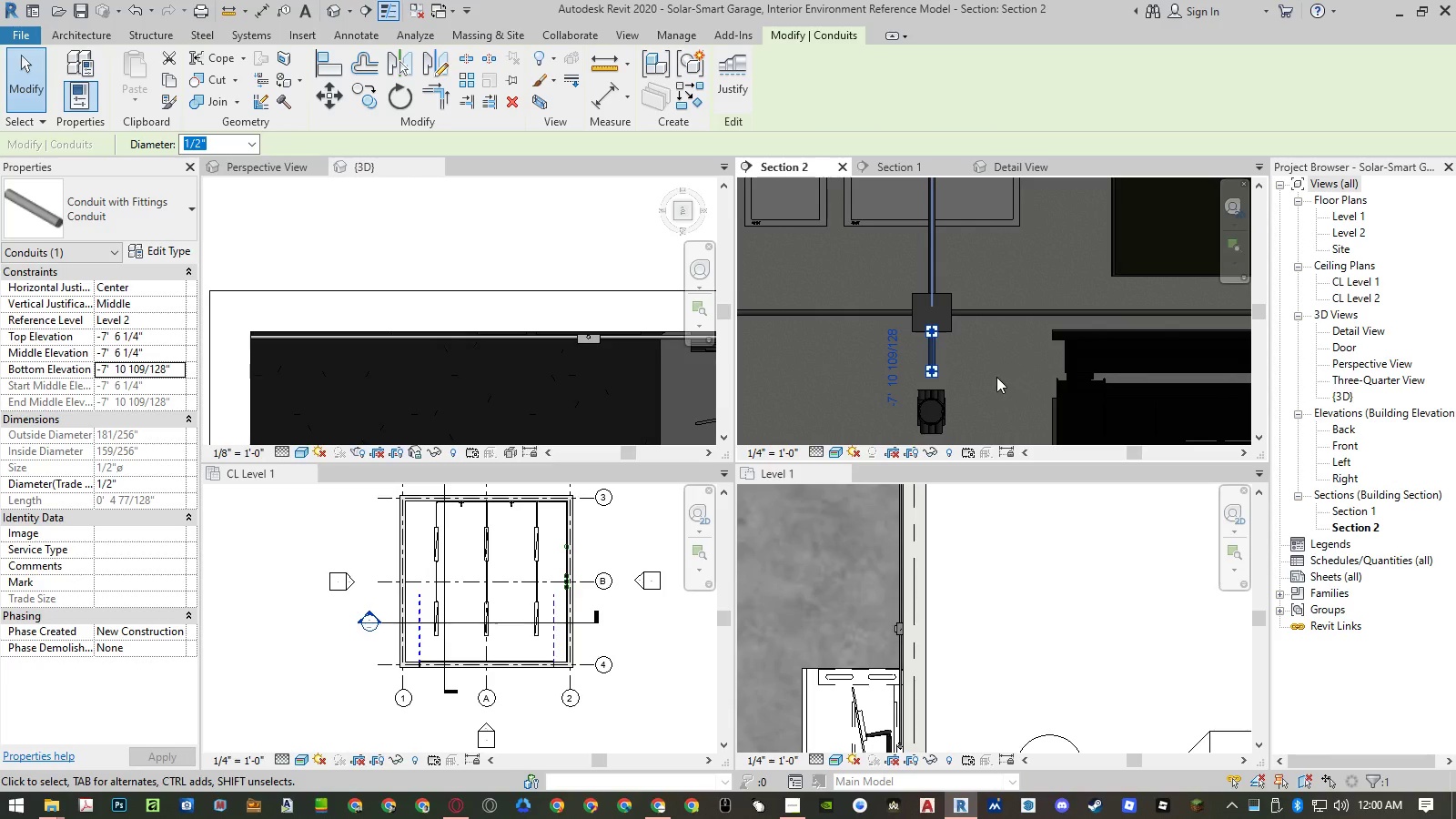 
key(Control+Z)
 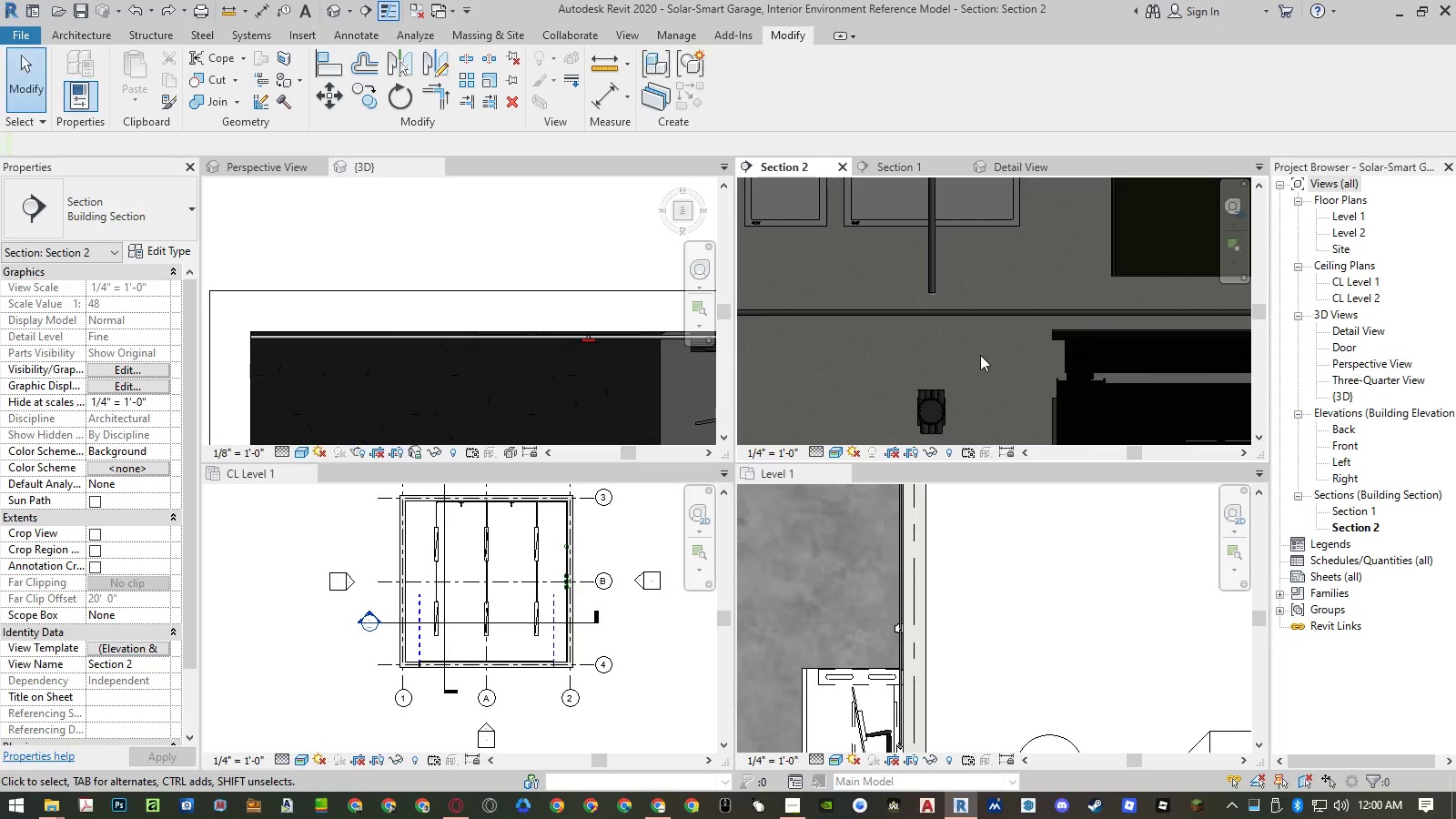 
scroll: coordinate [961, 356], scroll_direction: down, amount: 4.0
 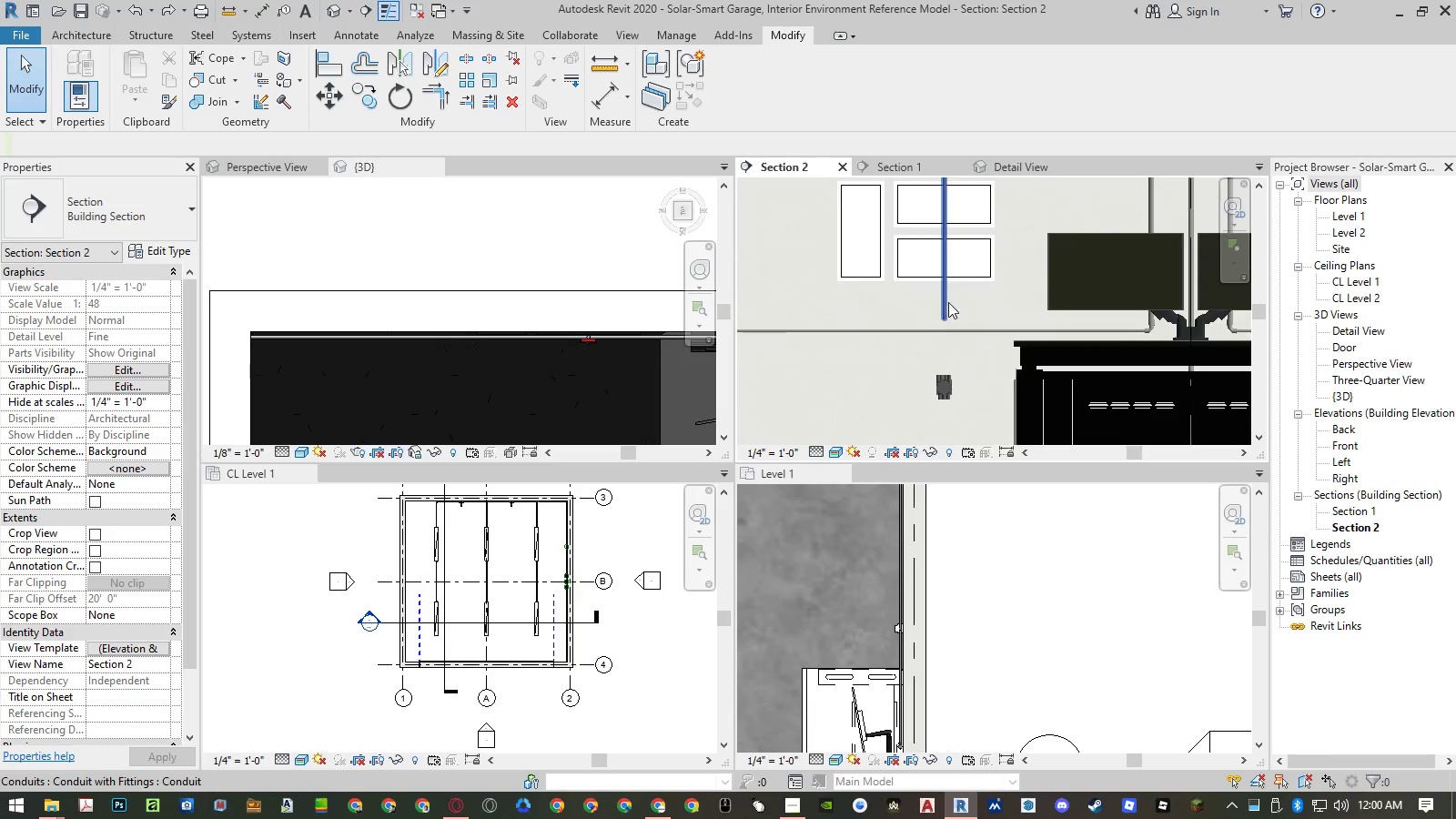 
left_click([947, 299])
 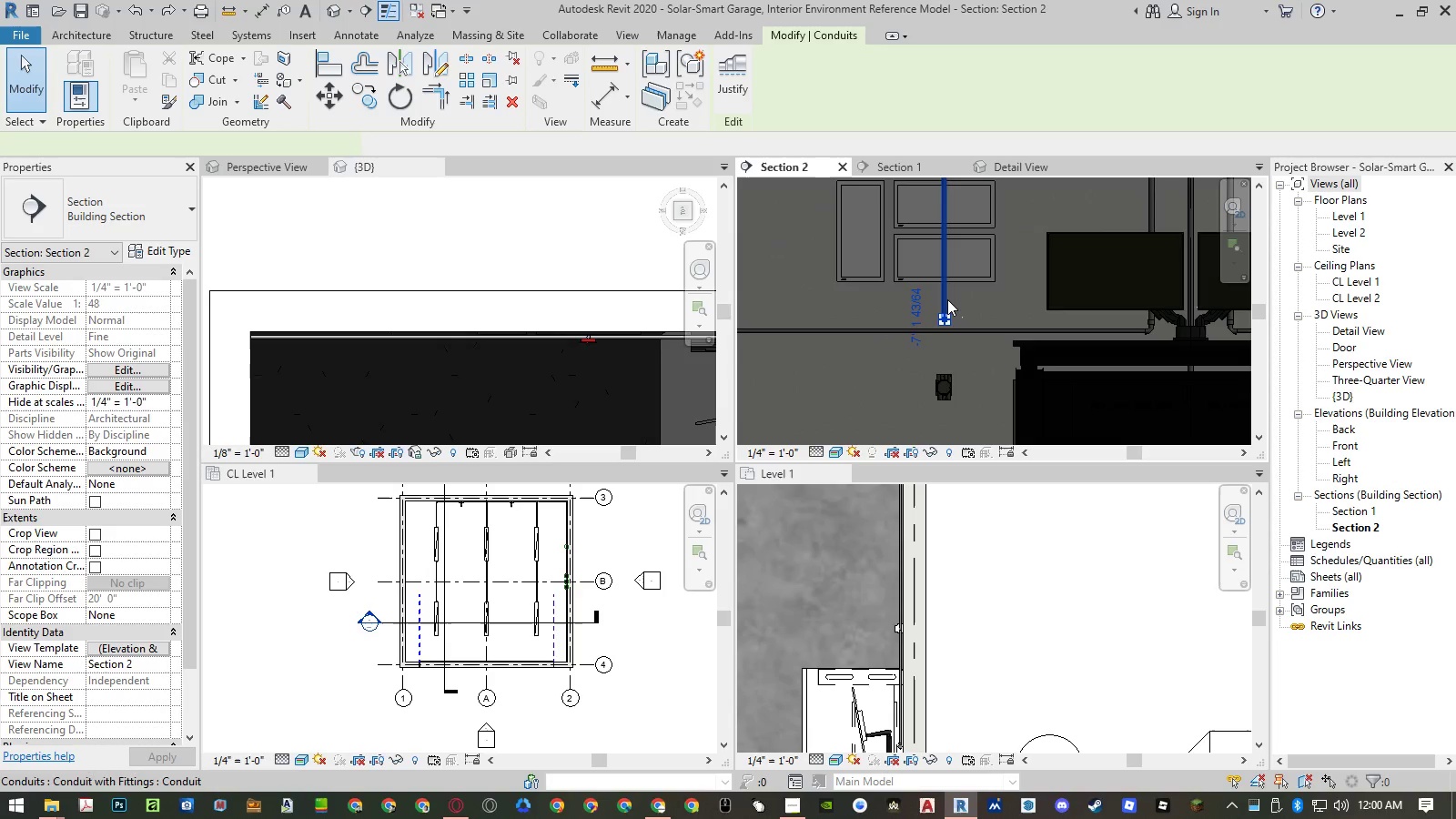 
type(mm)
 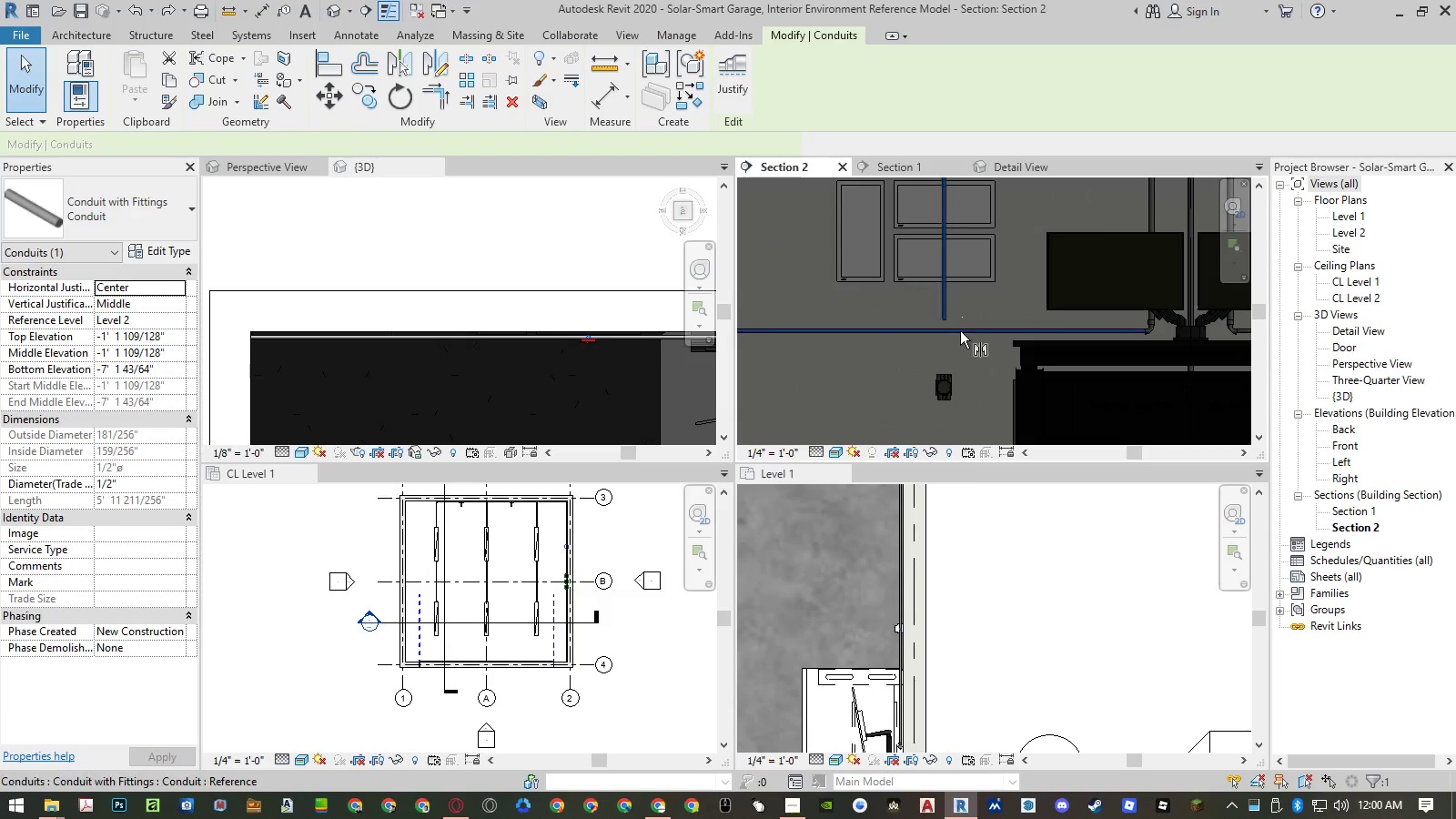 
scroll: coordinate [960, 331], scroll_direction: up, amount: 9.0
 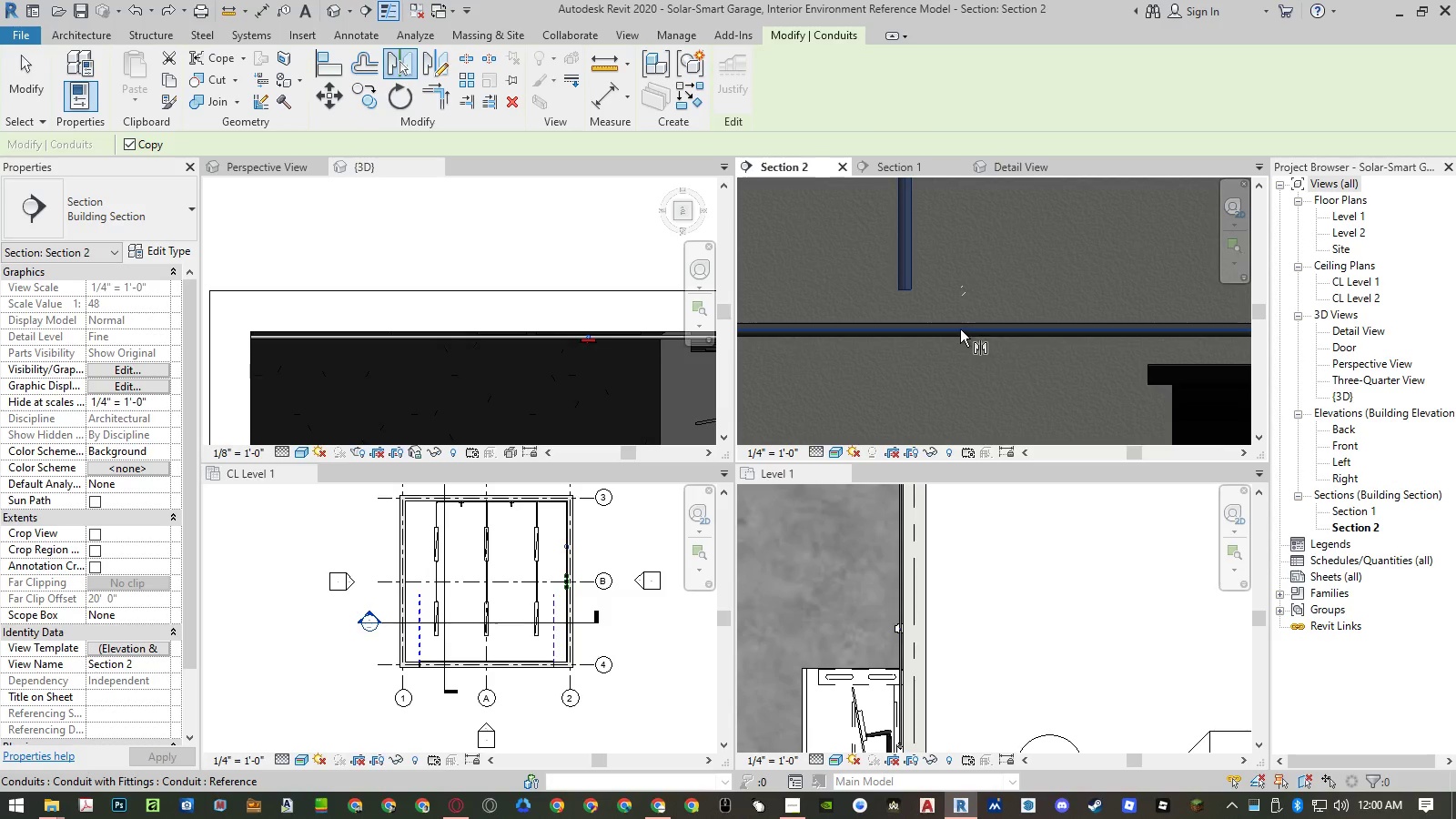 
left_click([959, 329])
 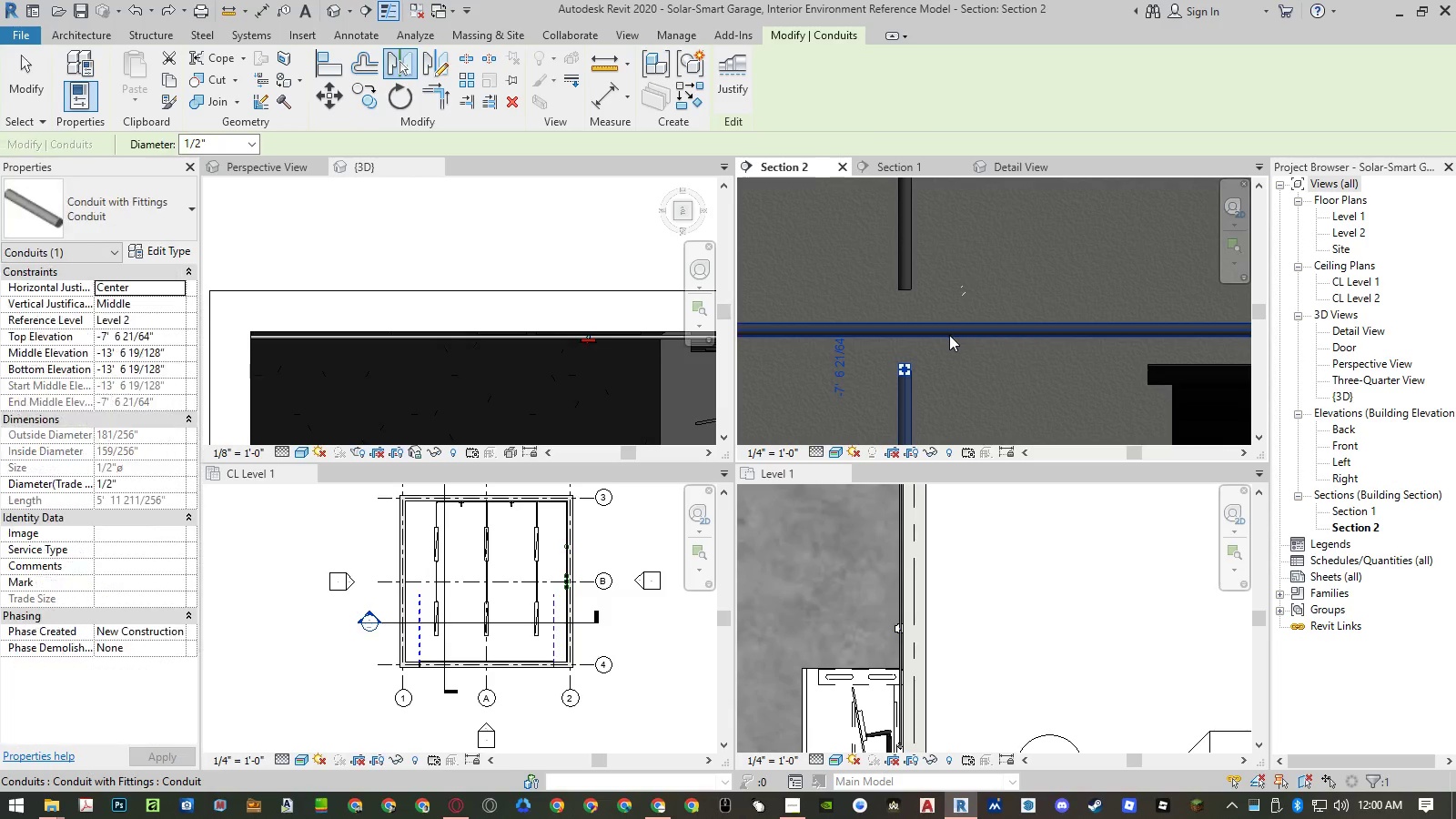 
key(Escape)
 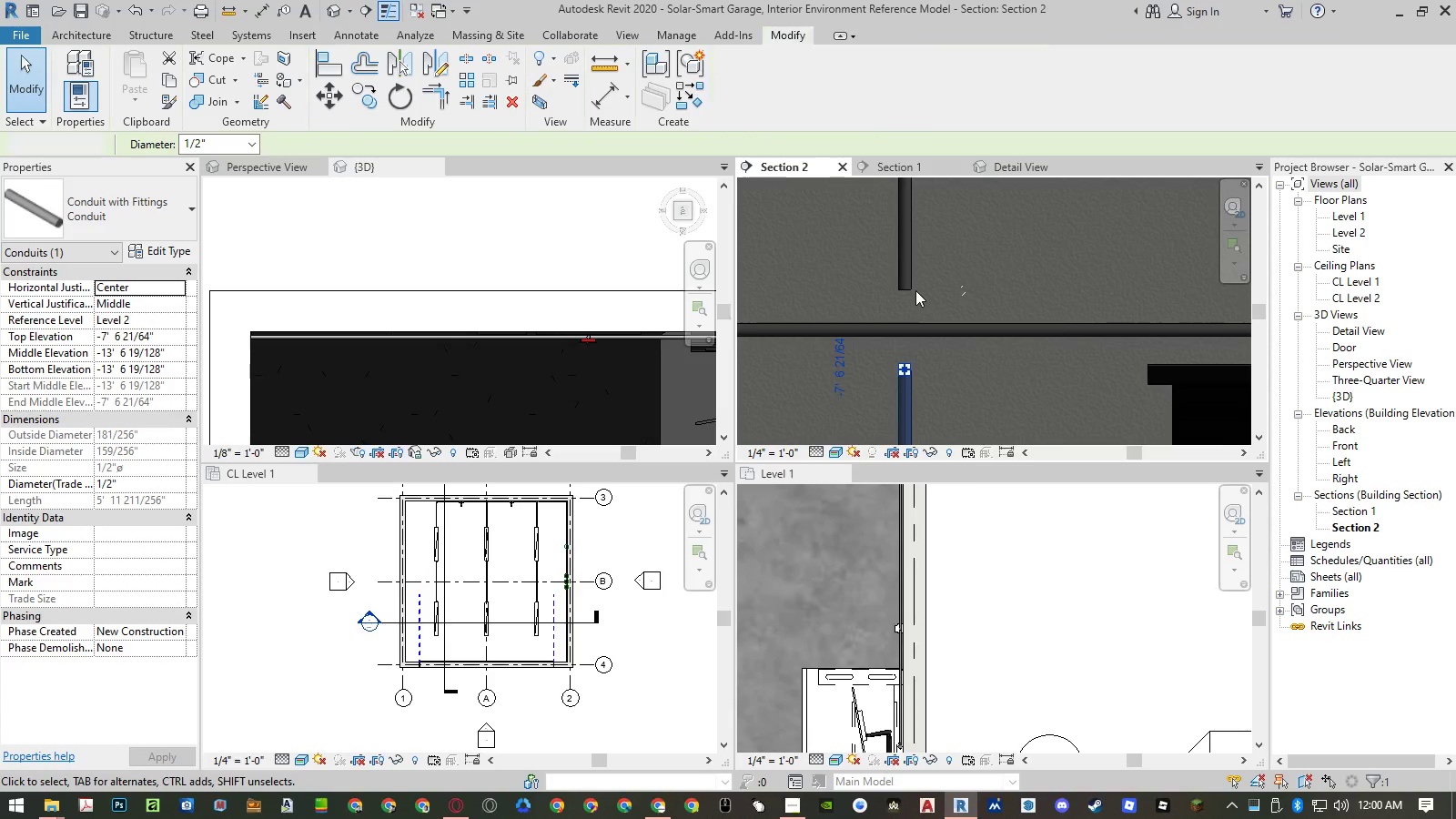 
key(Escape)
 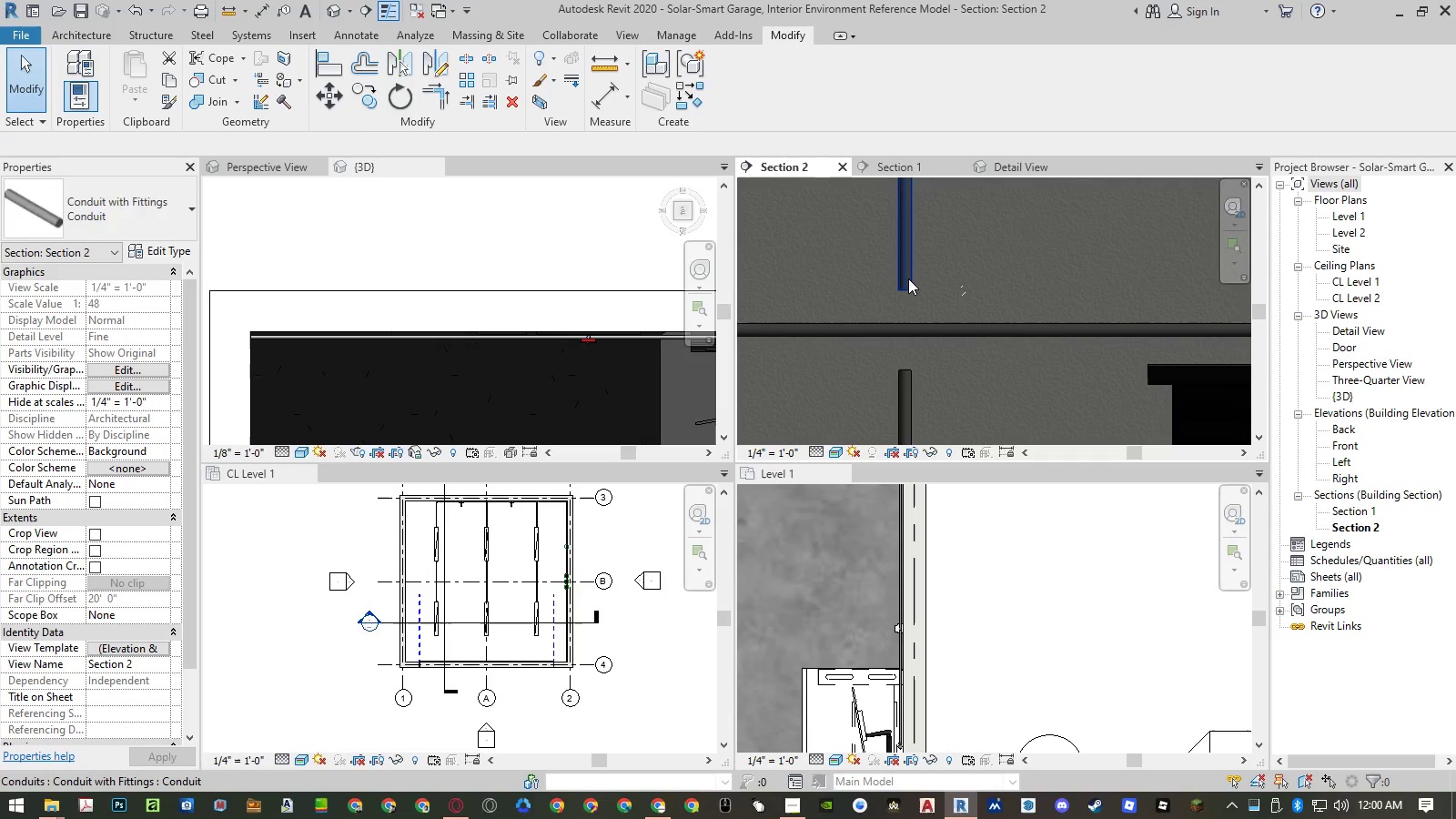 
left_click([908, 278])
 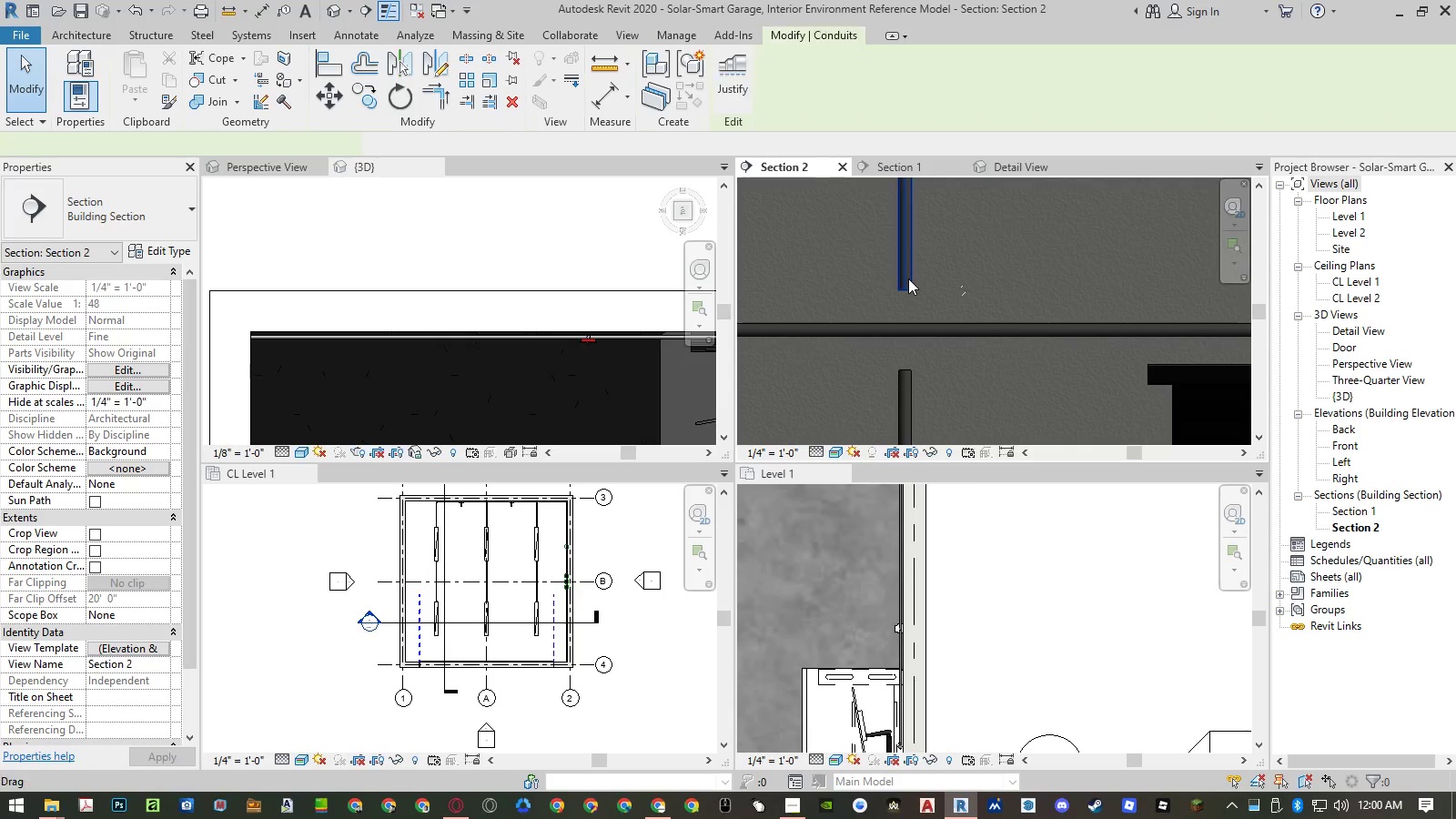 
key(Delete)
 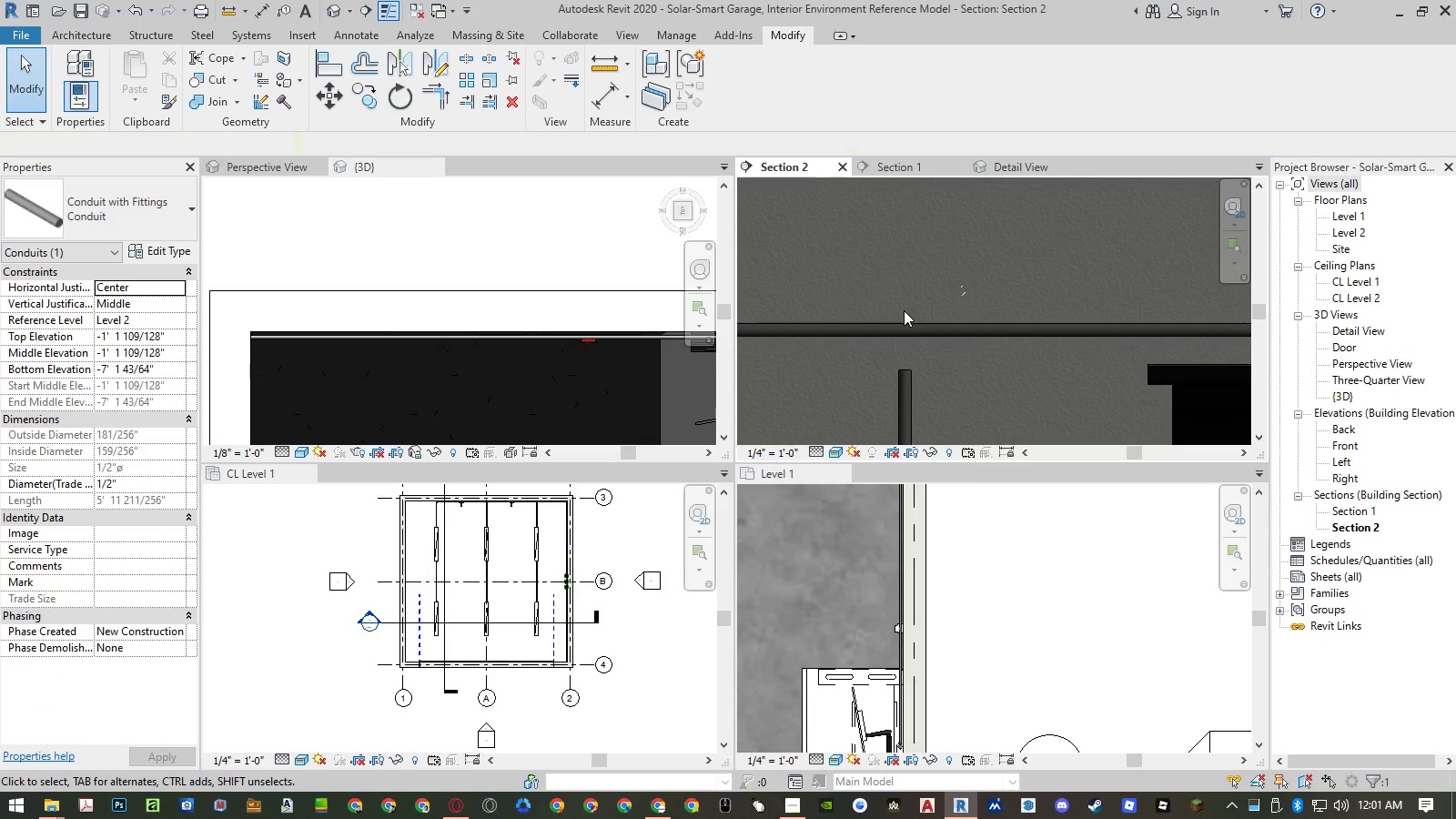 
scroll: coordinate [903, 313], scroll_direction: down, amount: 10.0
 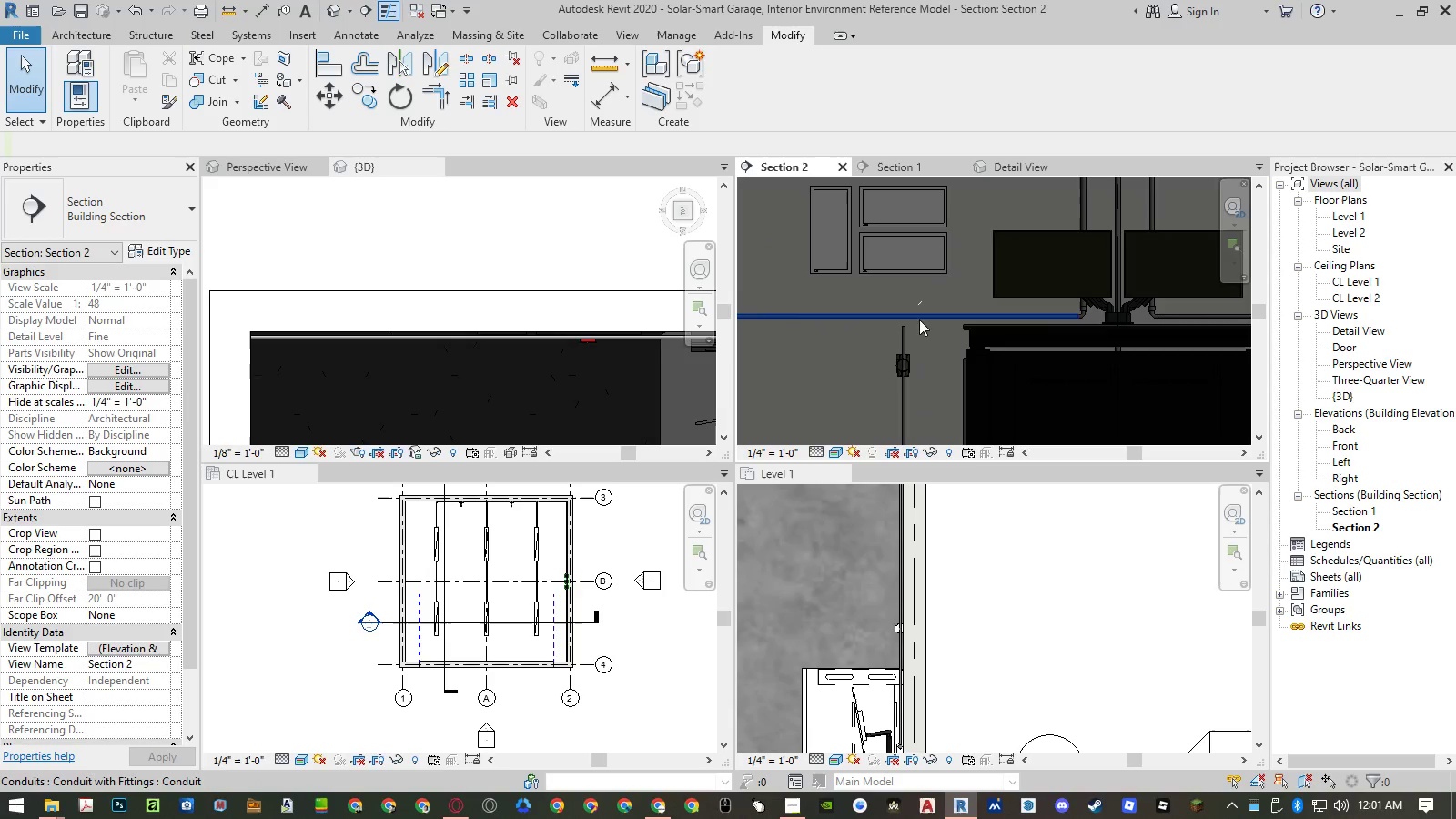 
scroll: coordinate [565, 336], scroll_direction: up, amount: 17.0
 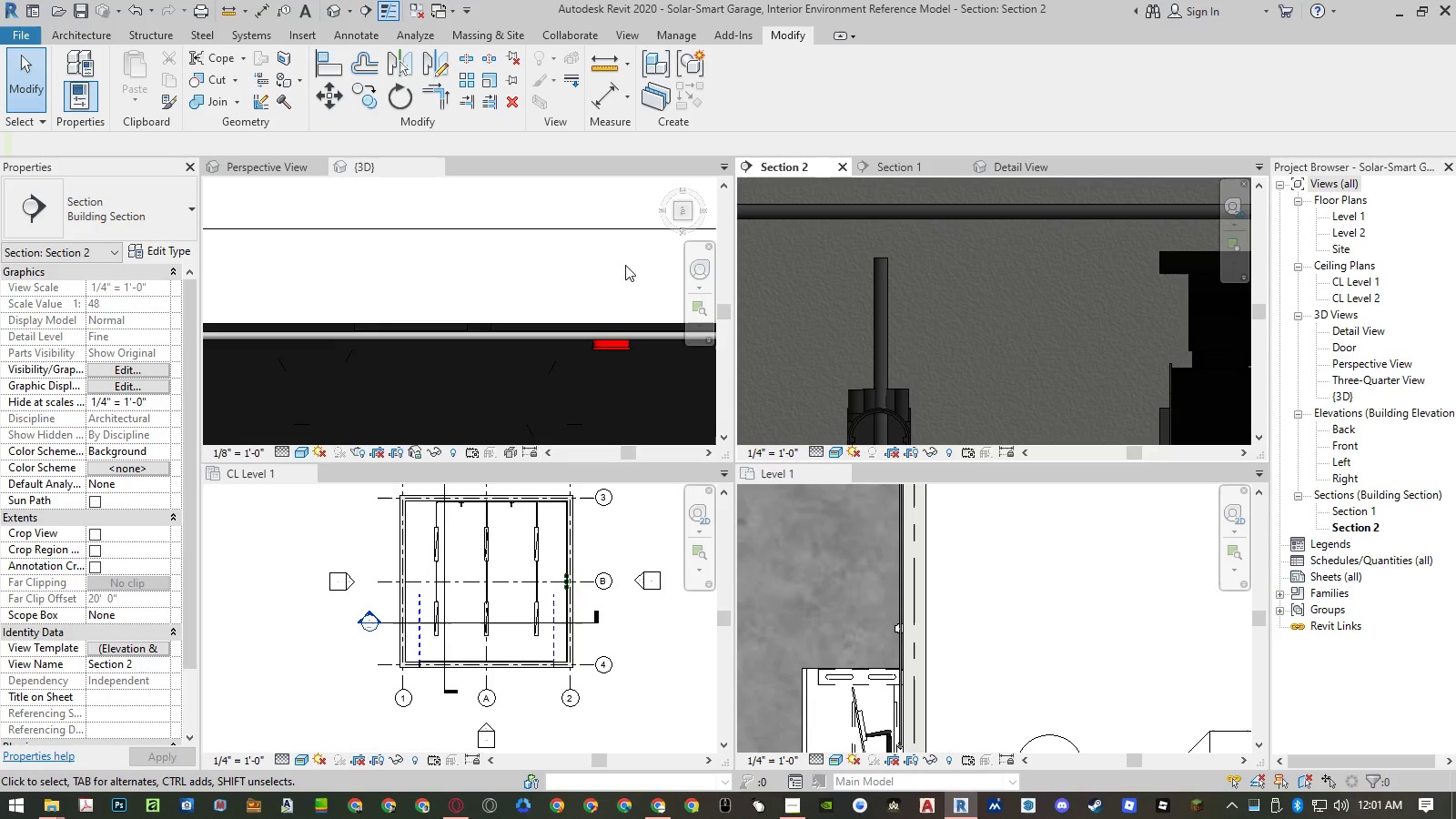 
left_click([267, 167])
 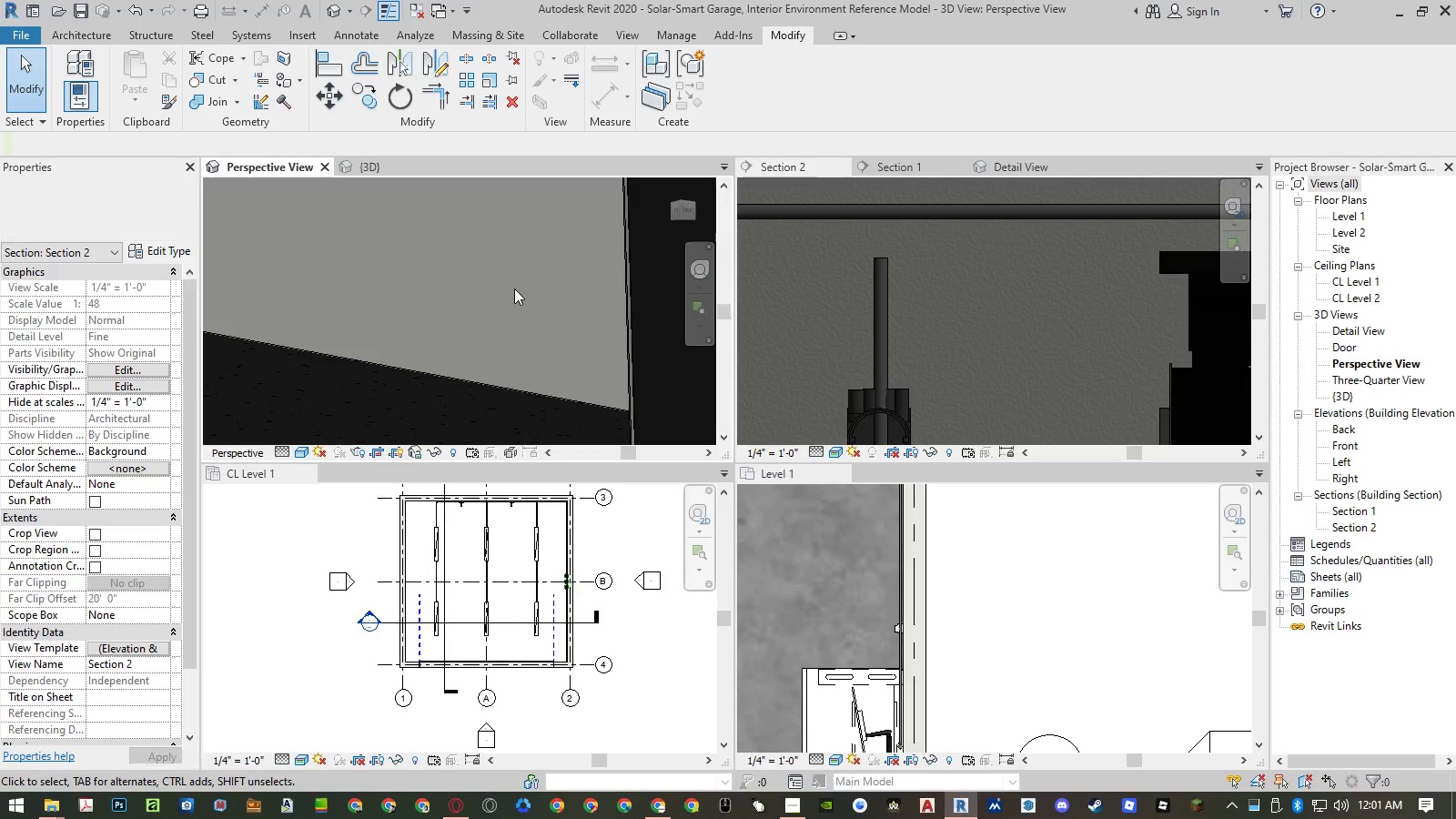 
scroll: coordinate [414, 309], scroll_direction: down, amount: 19.0
 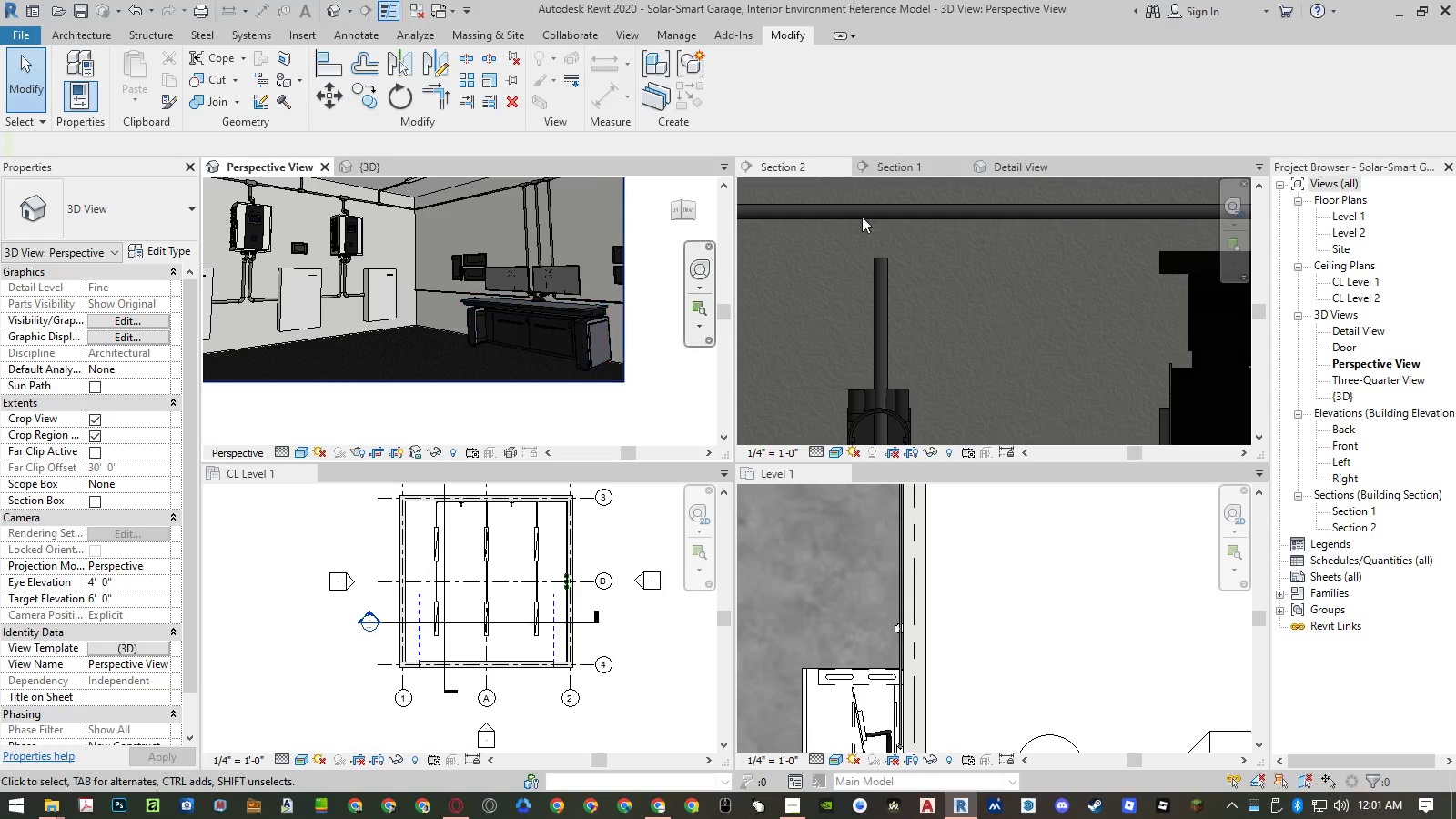 
left_click([1028, 170])
 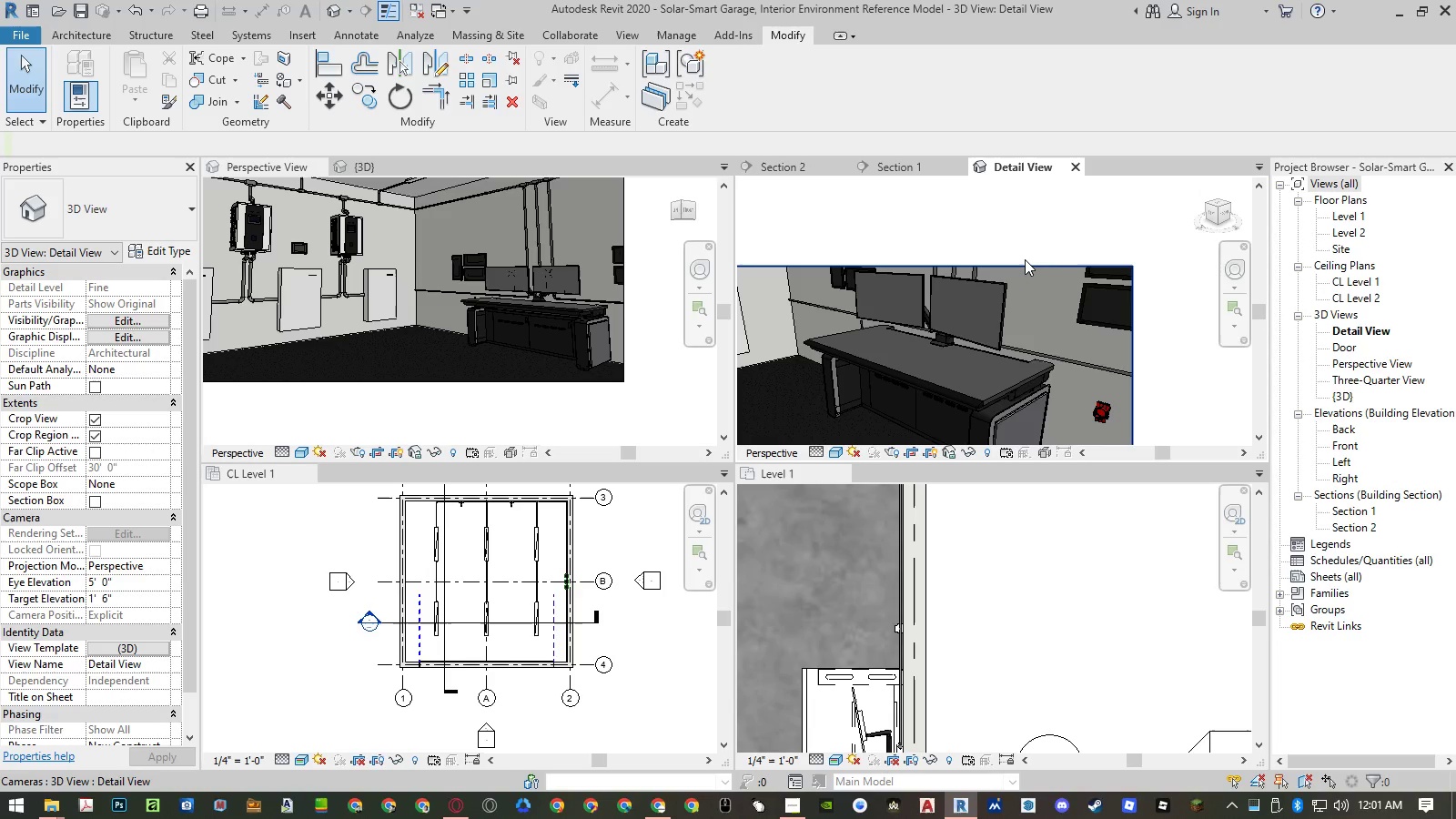 
left_click([807, 172])
 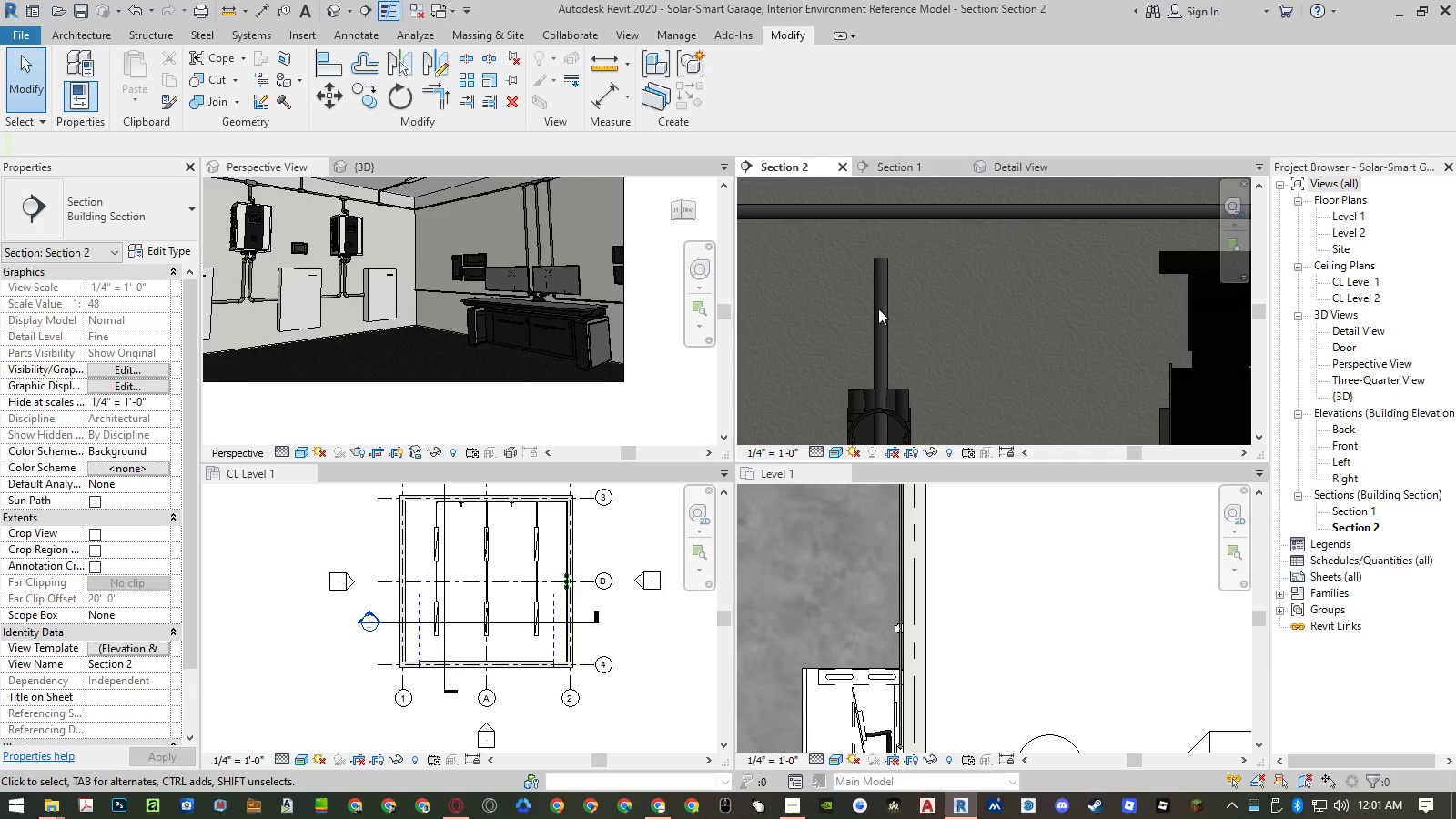 
left_click([875, 307])
 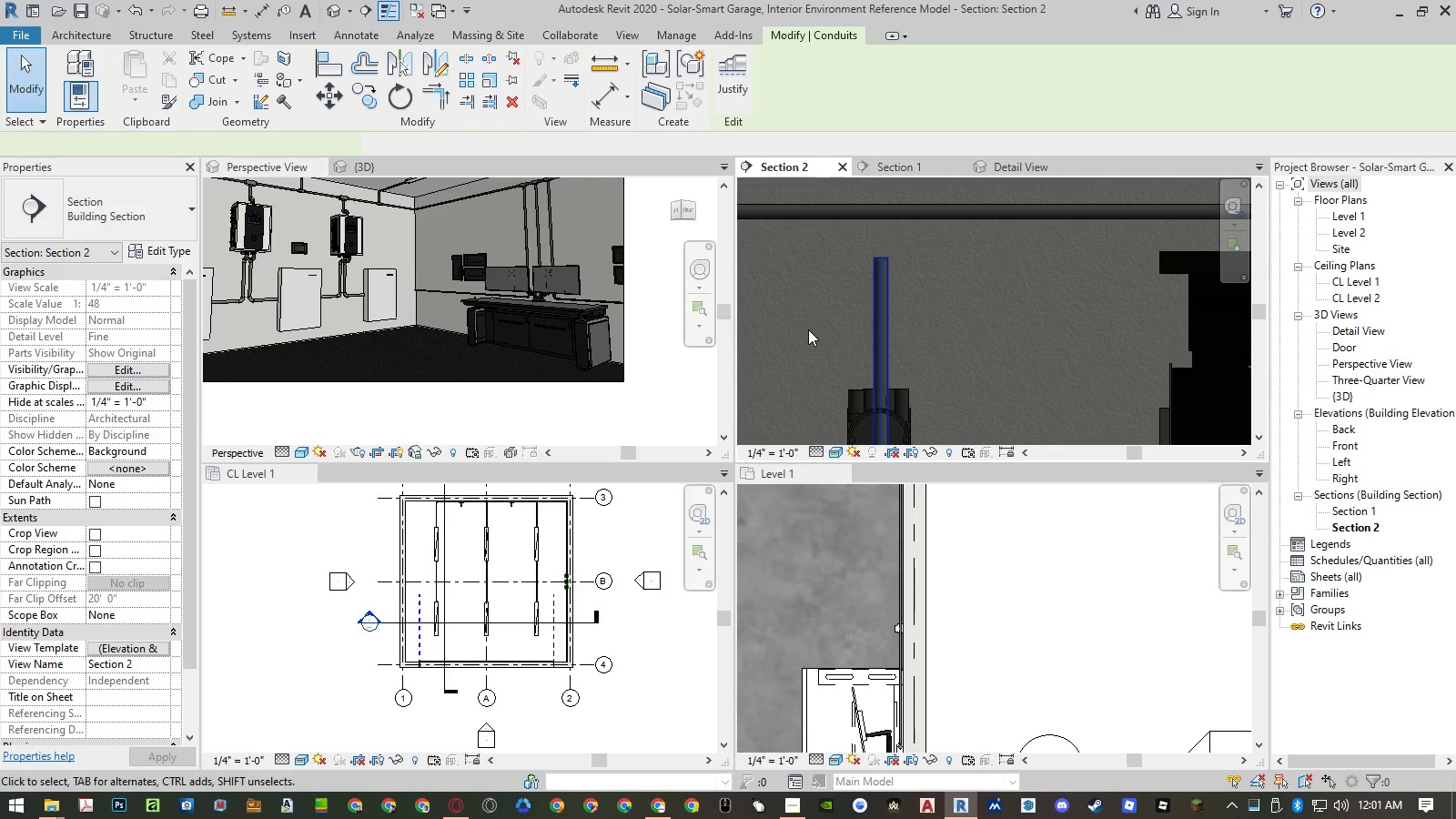 
scroll: coordinate [854, 333], scroll_direction: down, amount: 17.0
 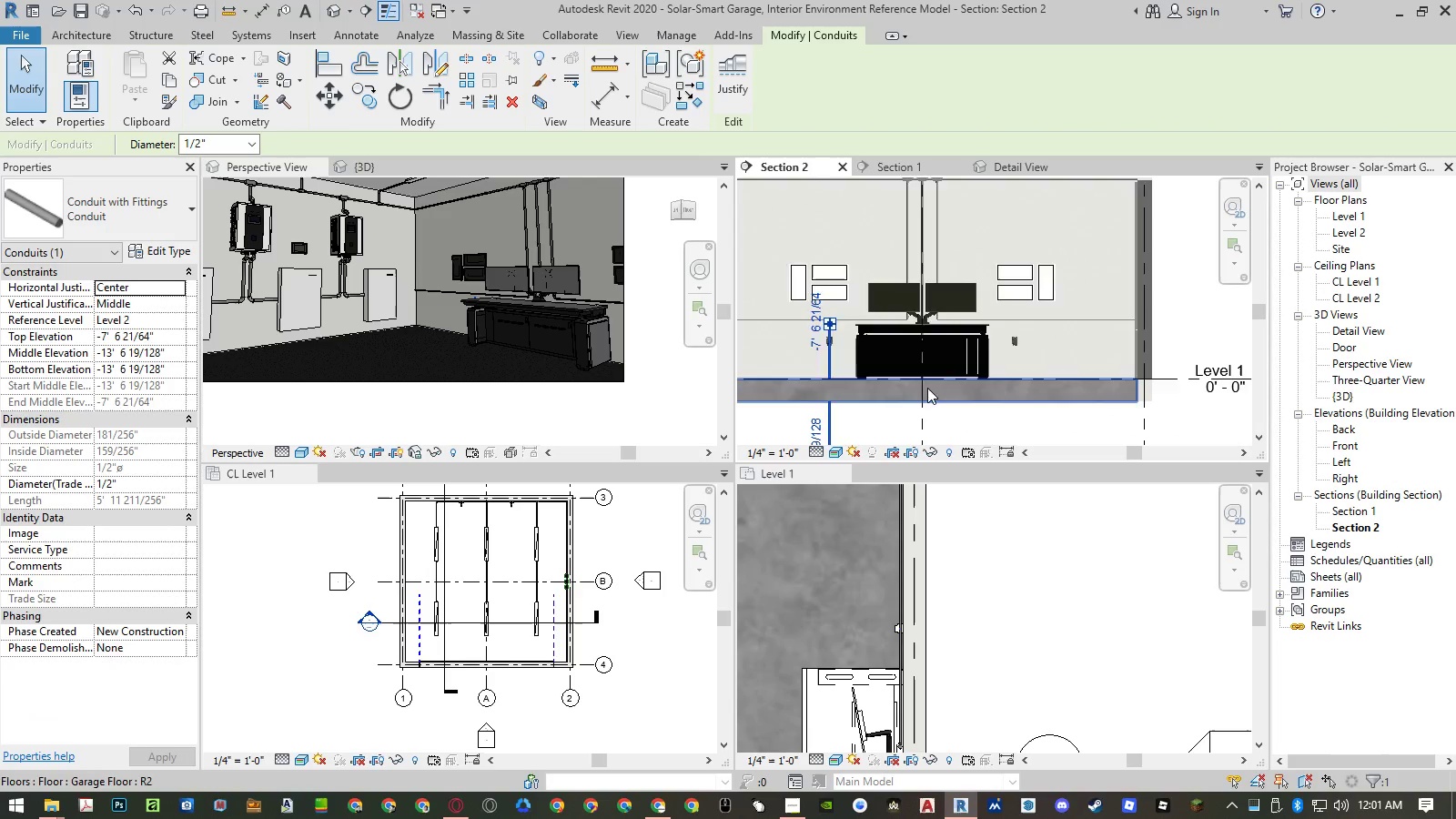 
type(mm)
 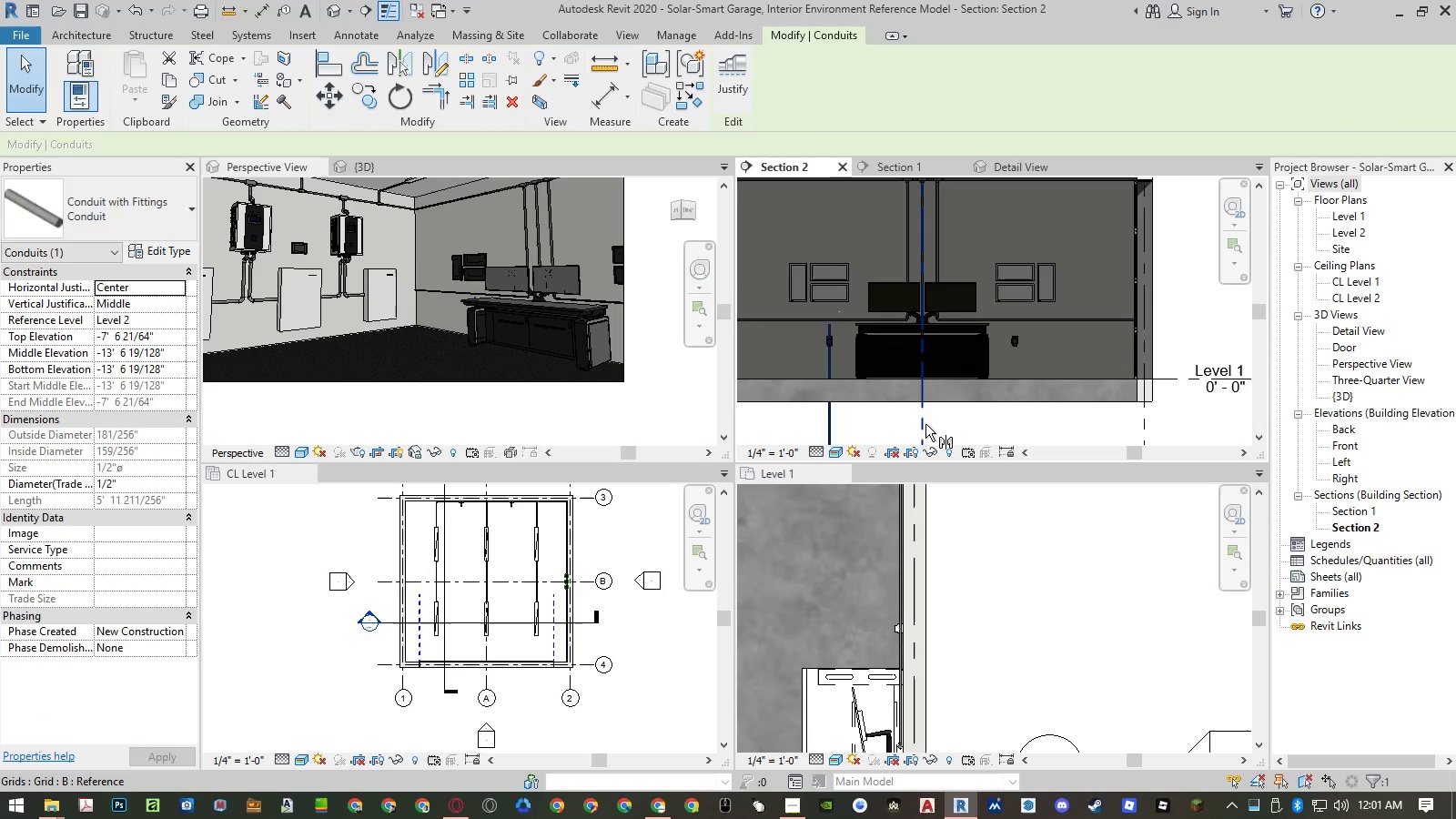 
left_click([925, 424])
 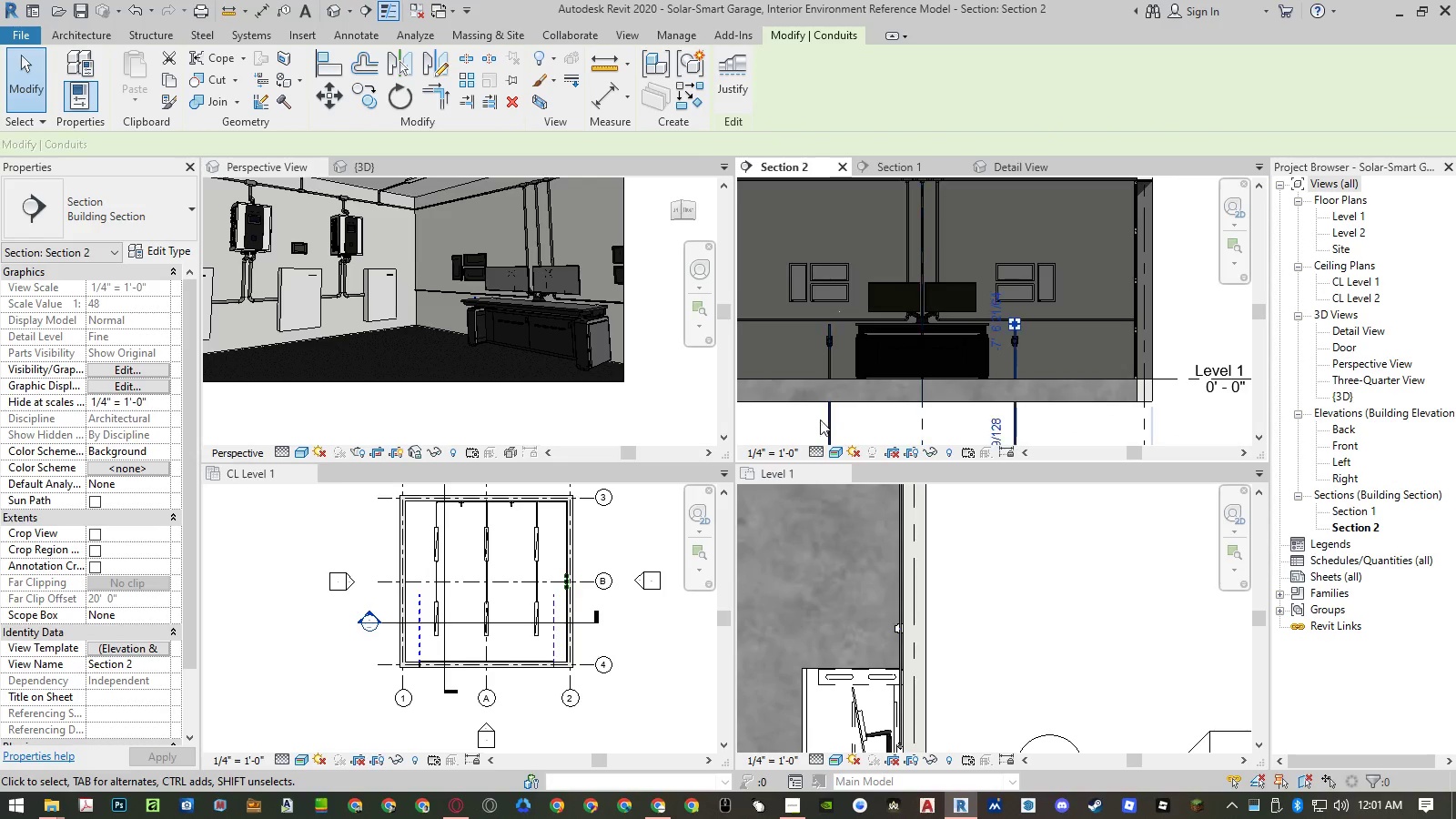 
key(Escape)
 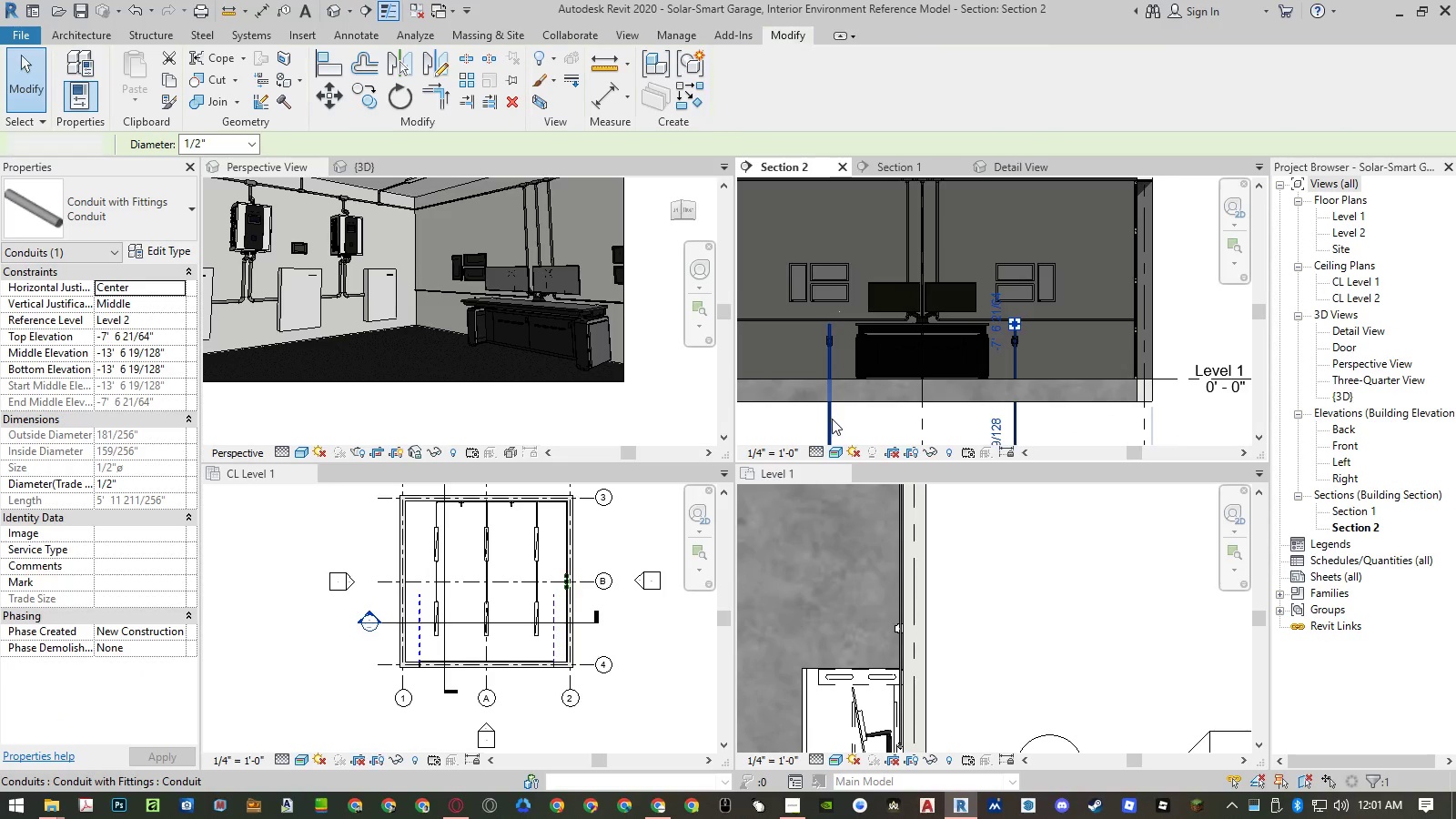 
key(Escape)
 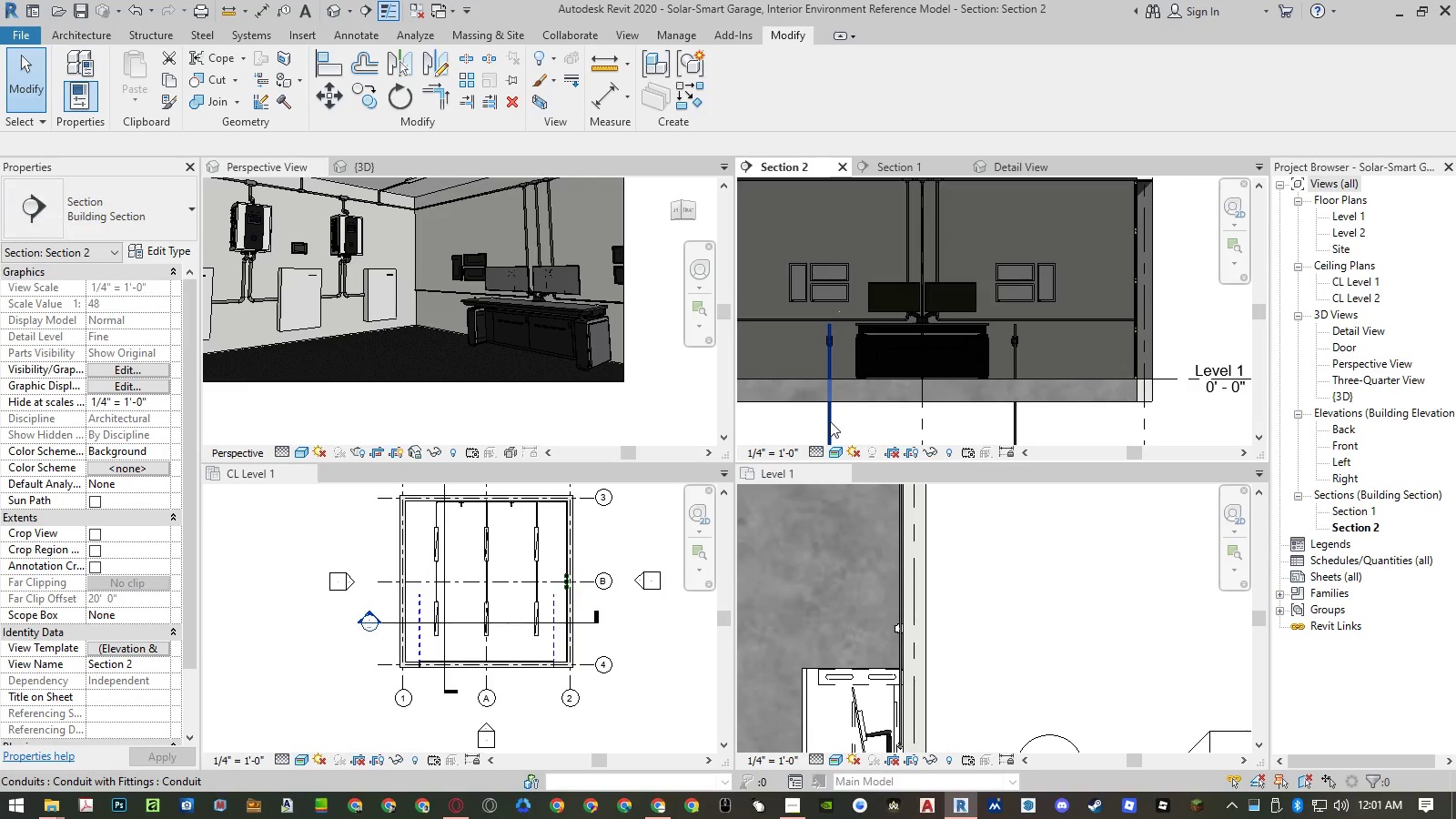 
left_click([830, 421])
 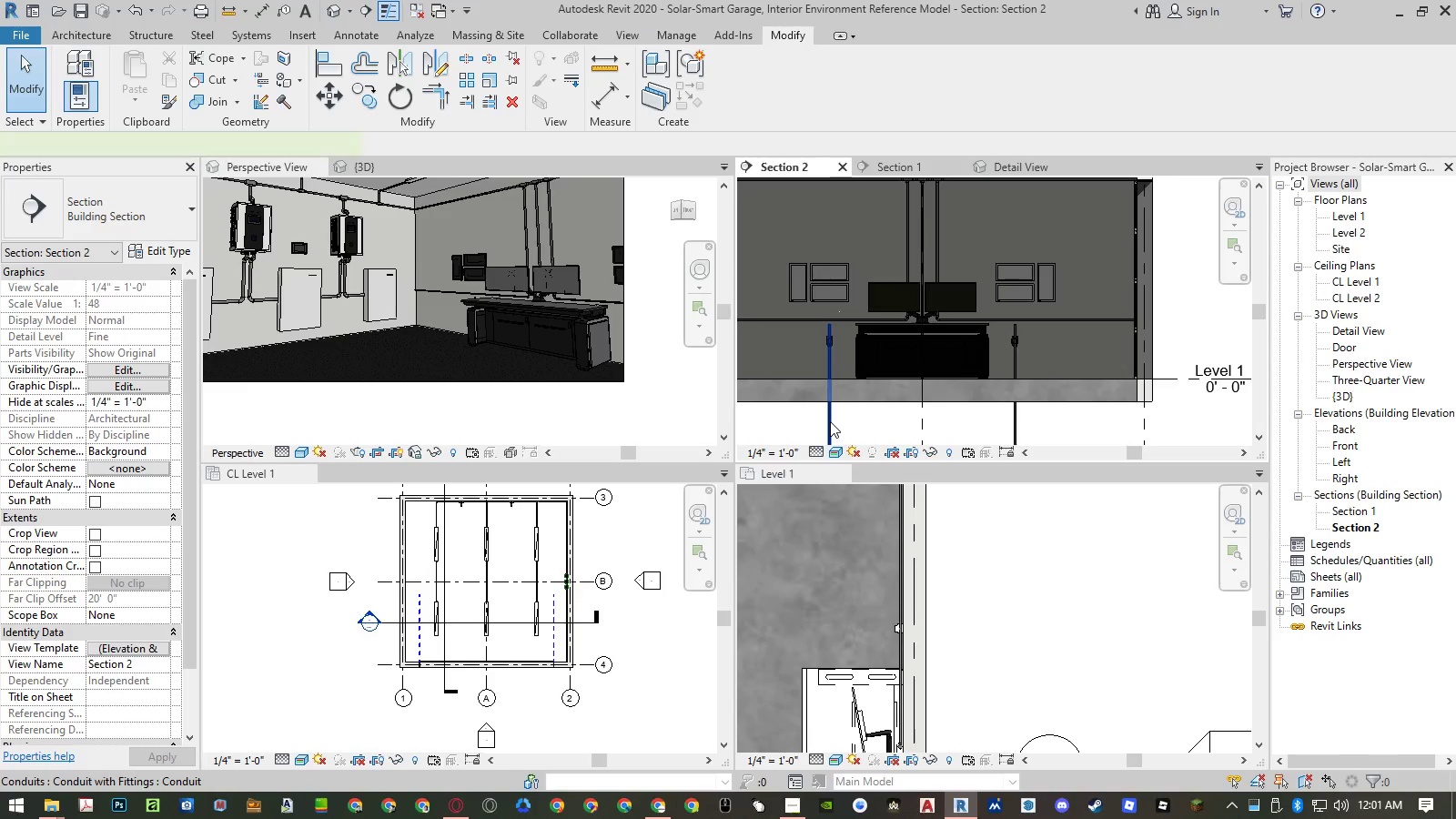 
key(Delete)
 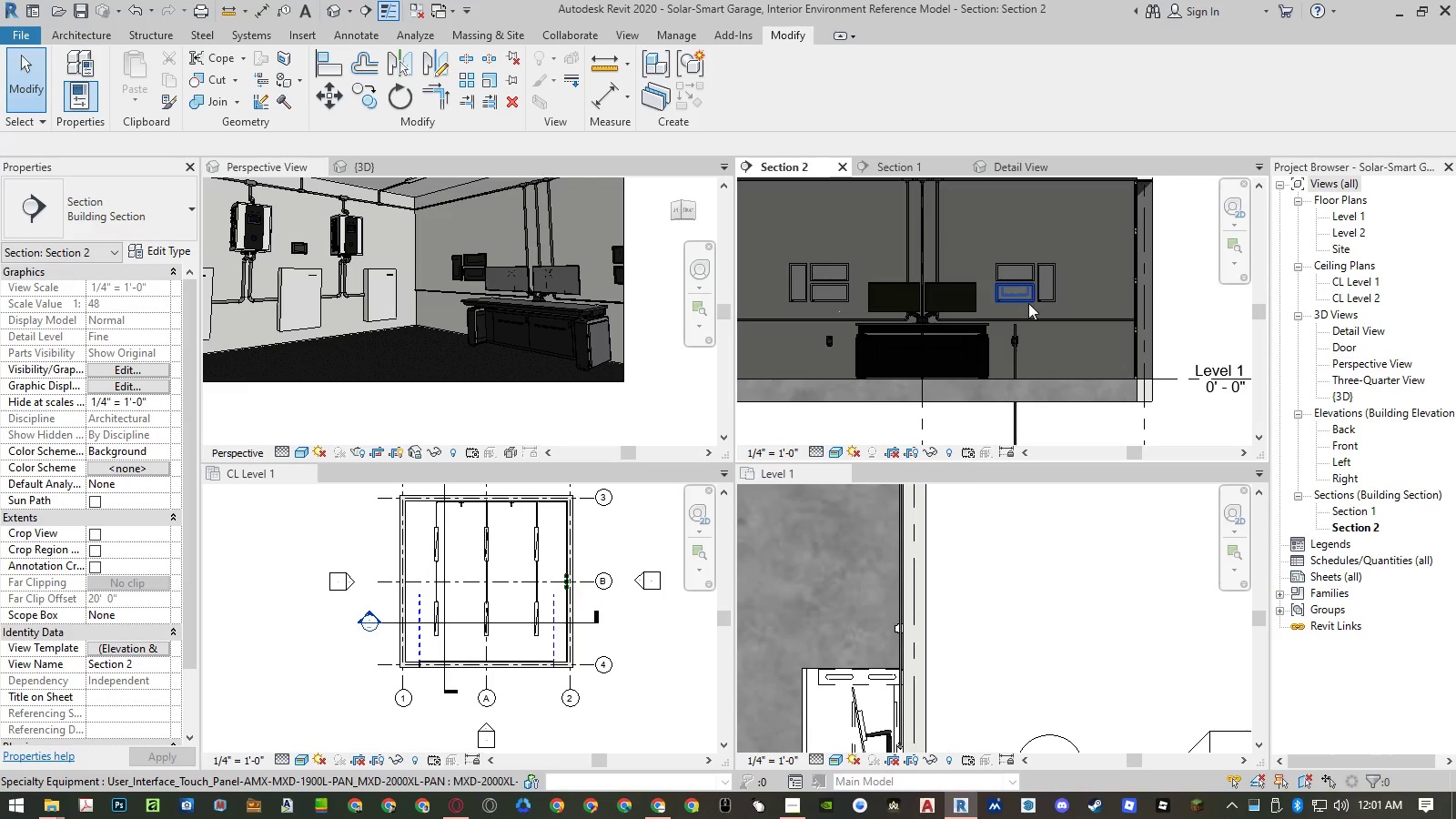 
scroll: coordinate [1016, 319], scroll_direction: up, amount: 4.0
 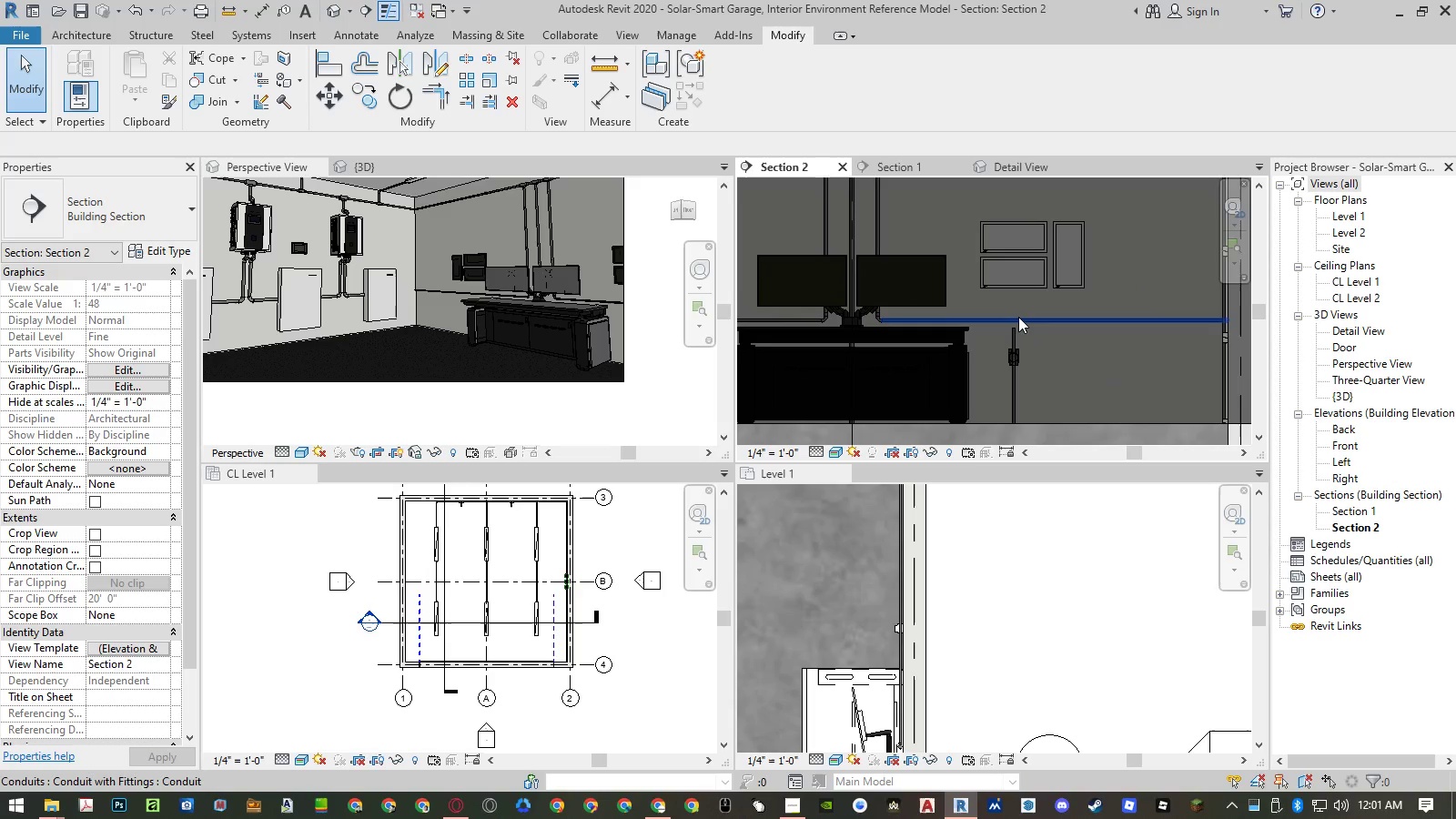 
type(al)
 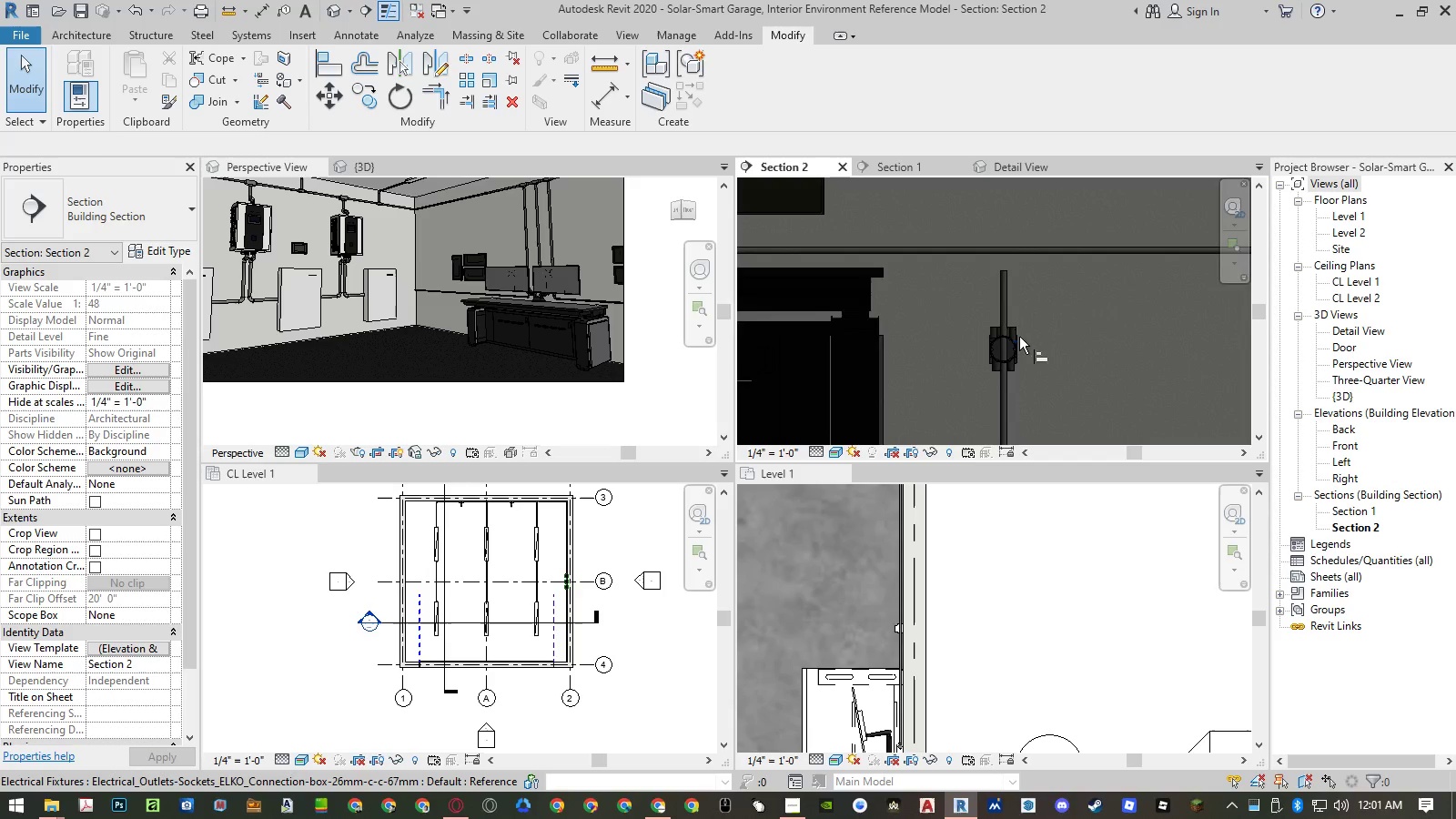 
scroll: coordinate [1011, 334], scroll_direction: up, amount: 18.0
 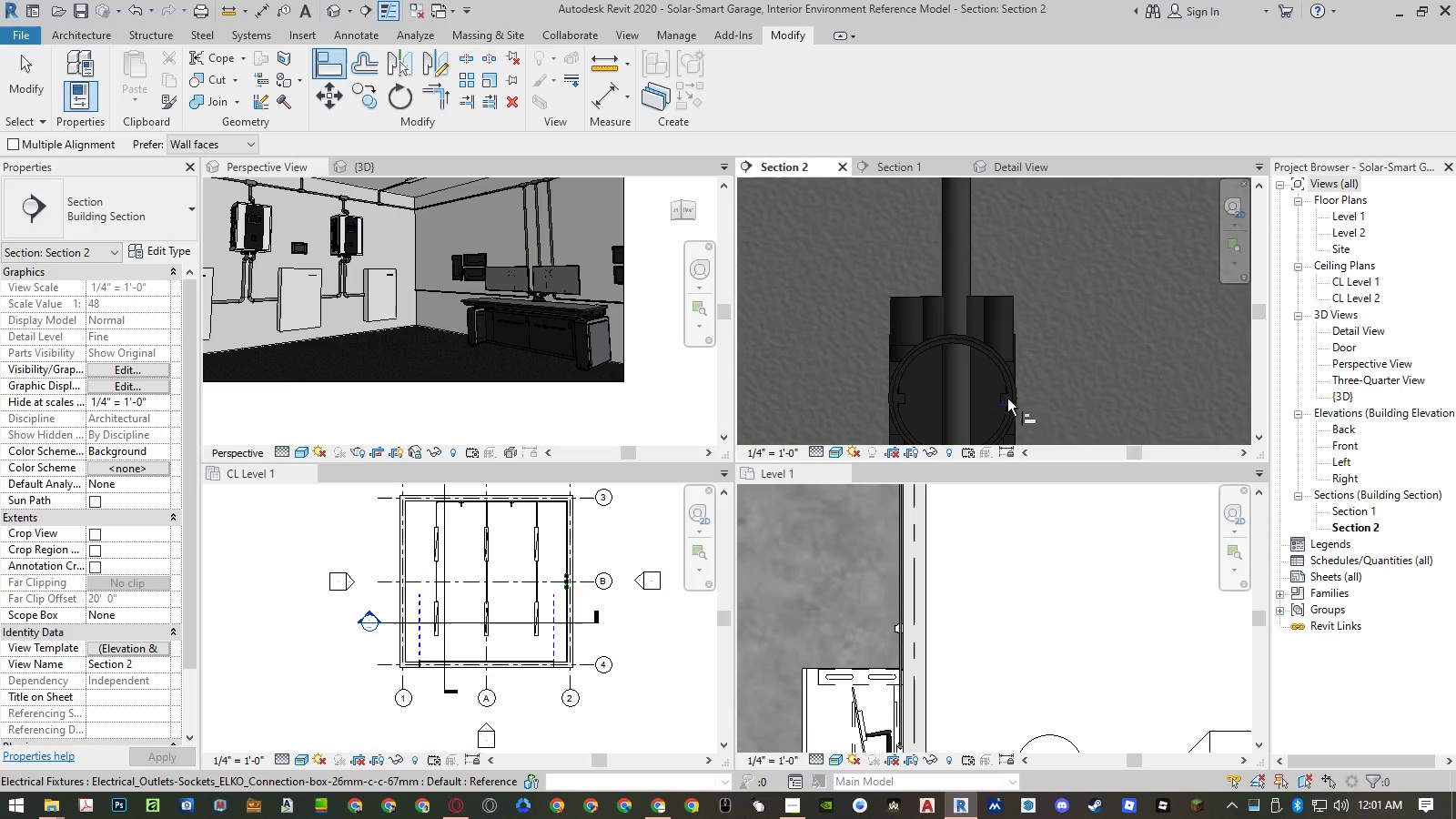 
wait(5.18)
 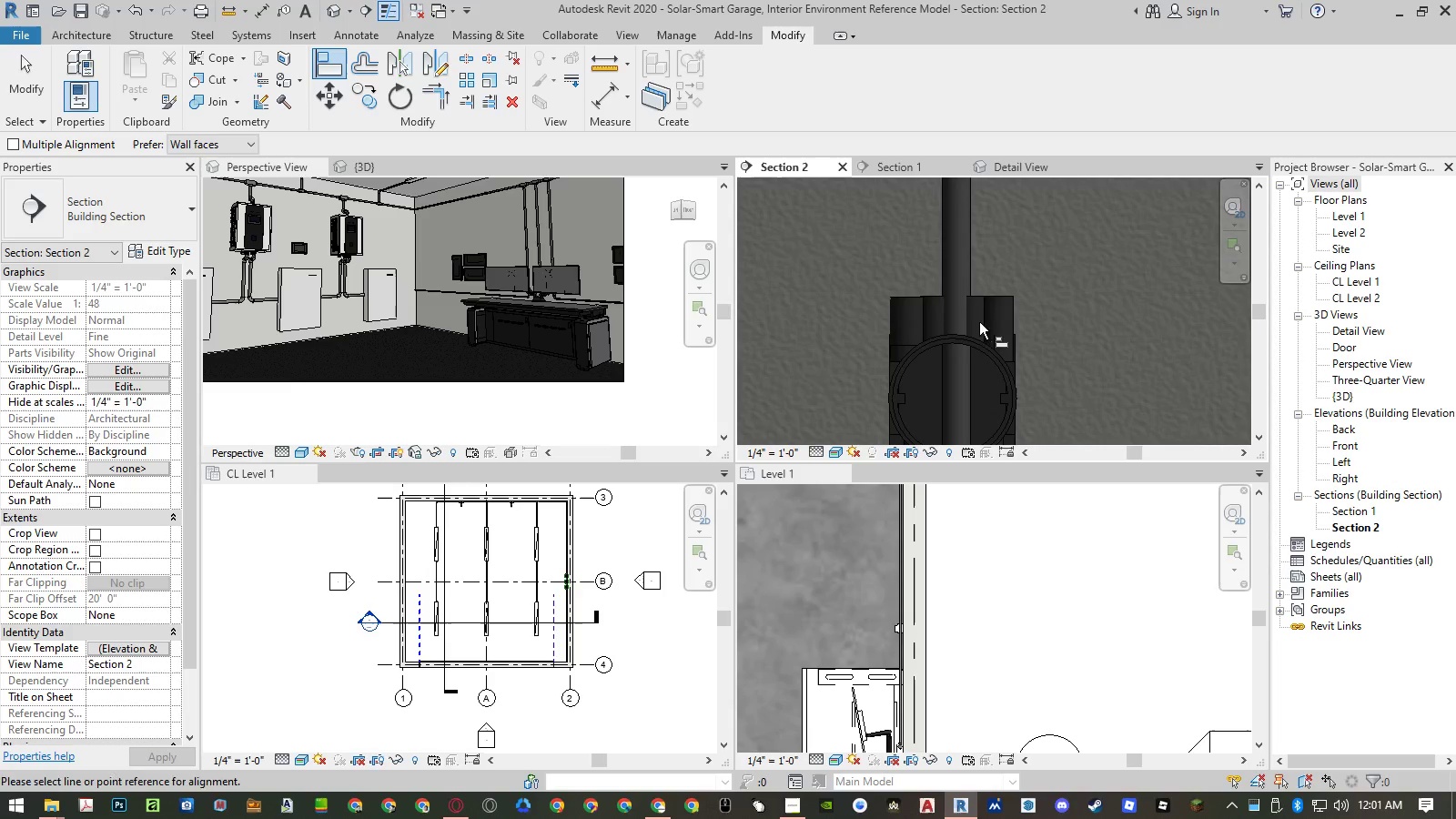 
scroll: coordinate [972, 295], scroll_direction: up, amount: 6.0
 